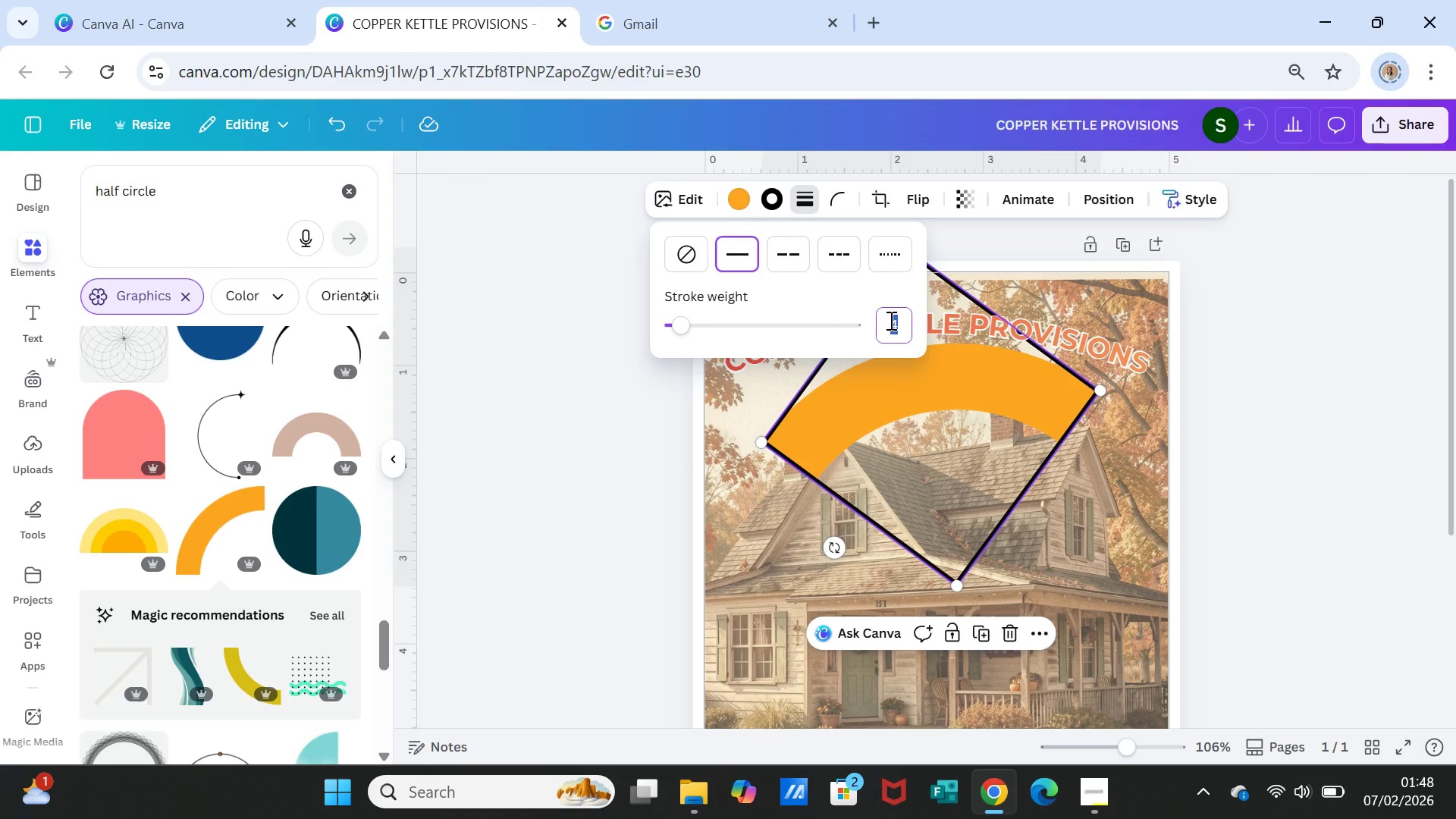 
key(1)
 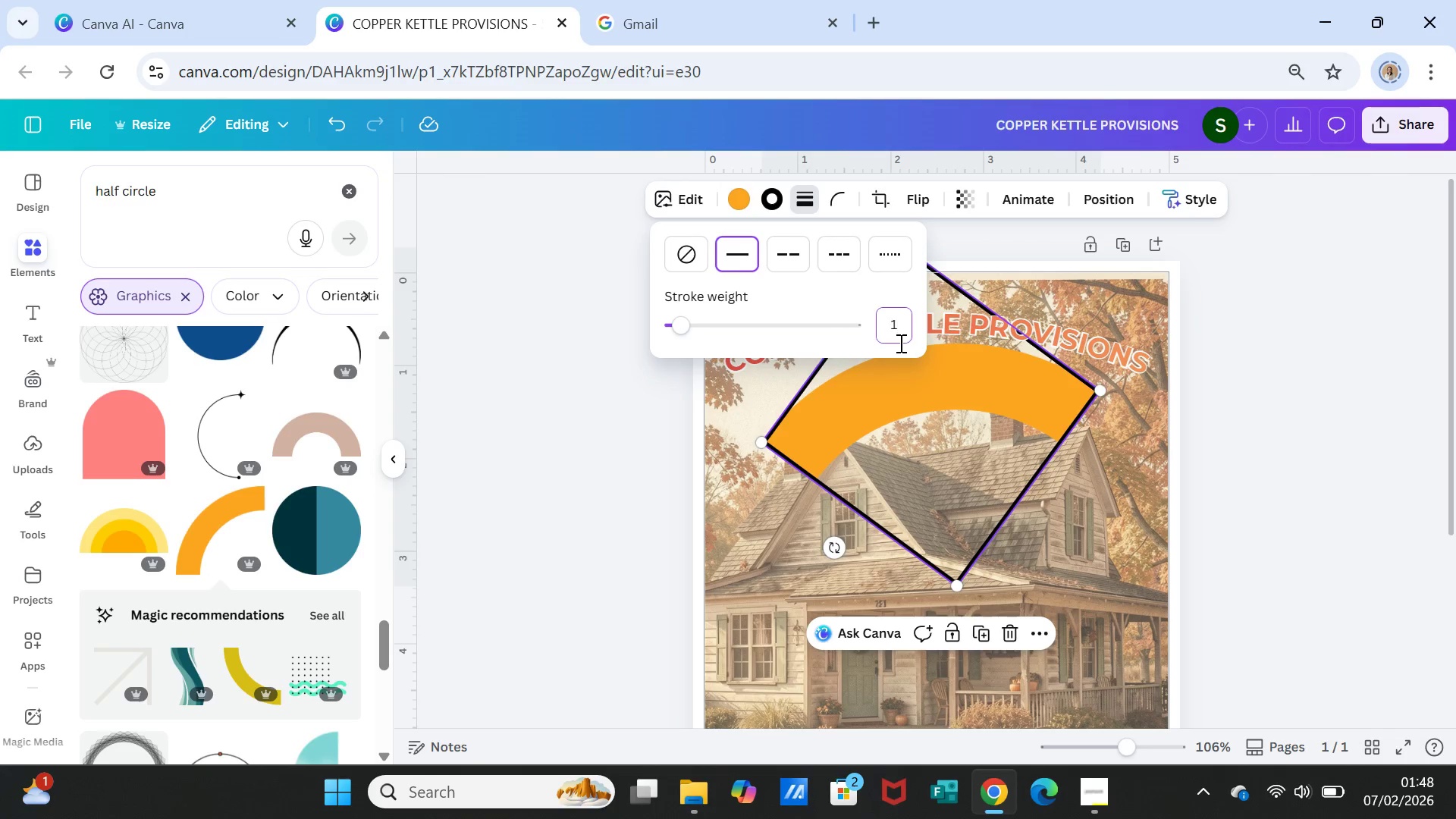 
key(Enter)
 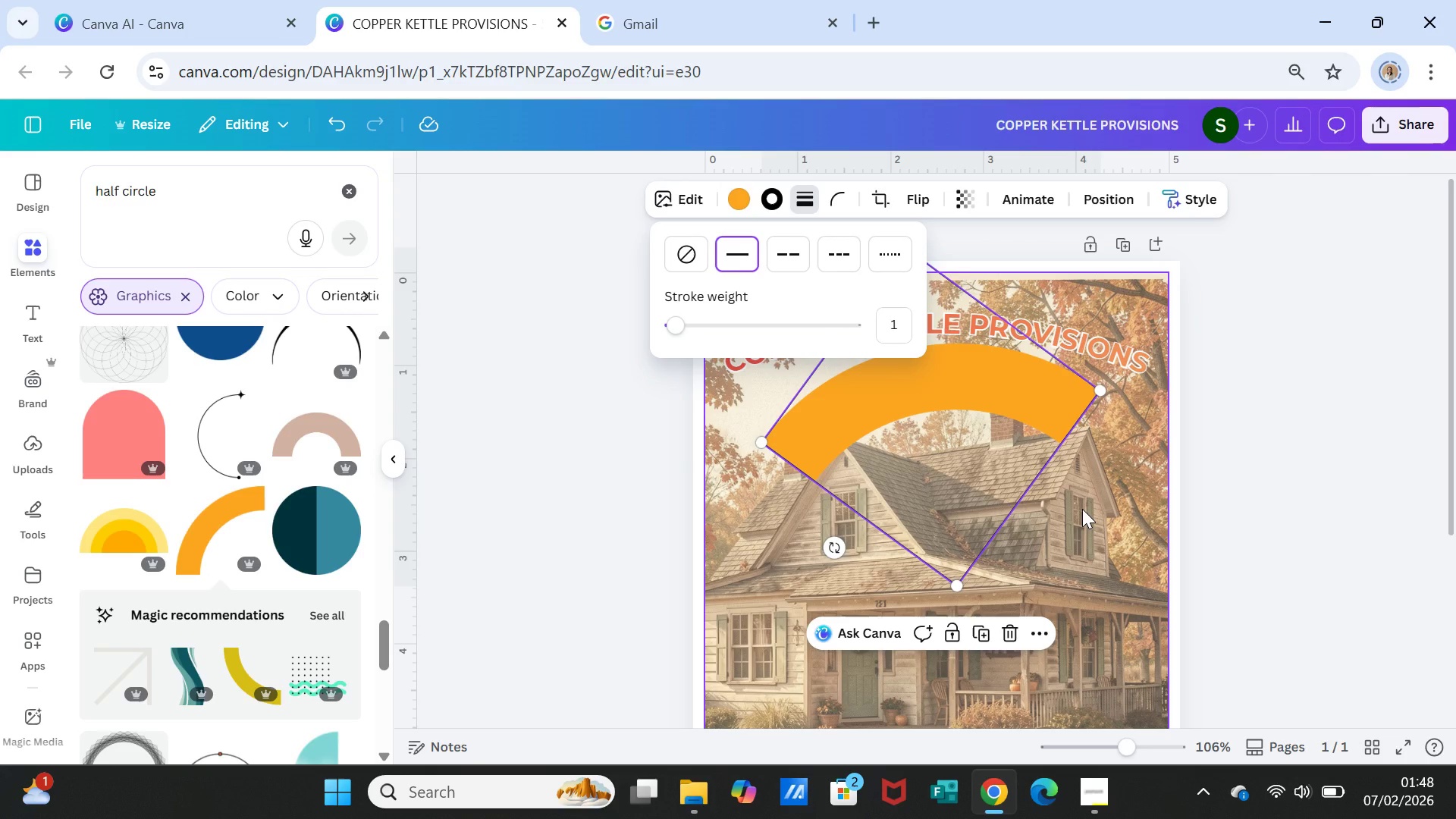 
key(Delete)
 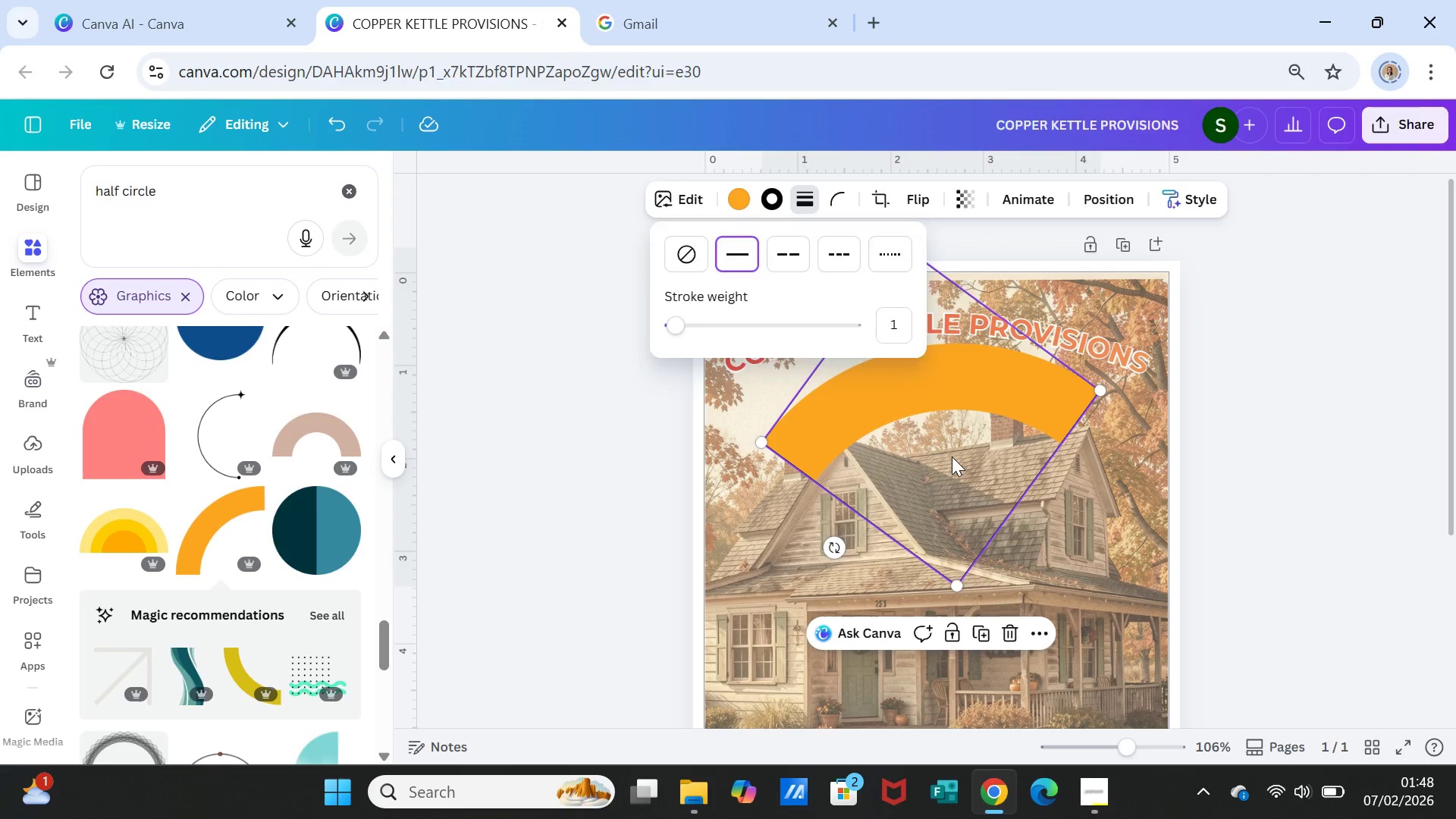 
left_click([952, 457])
 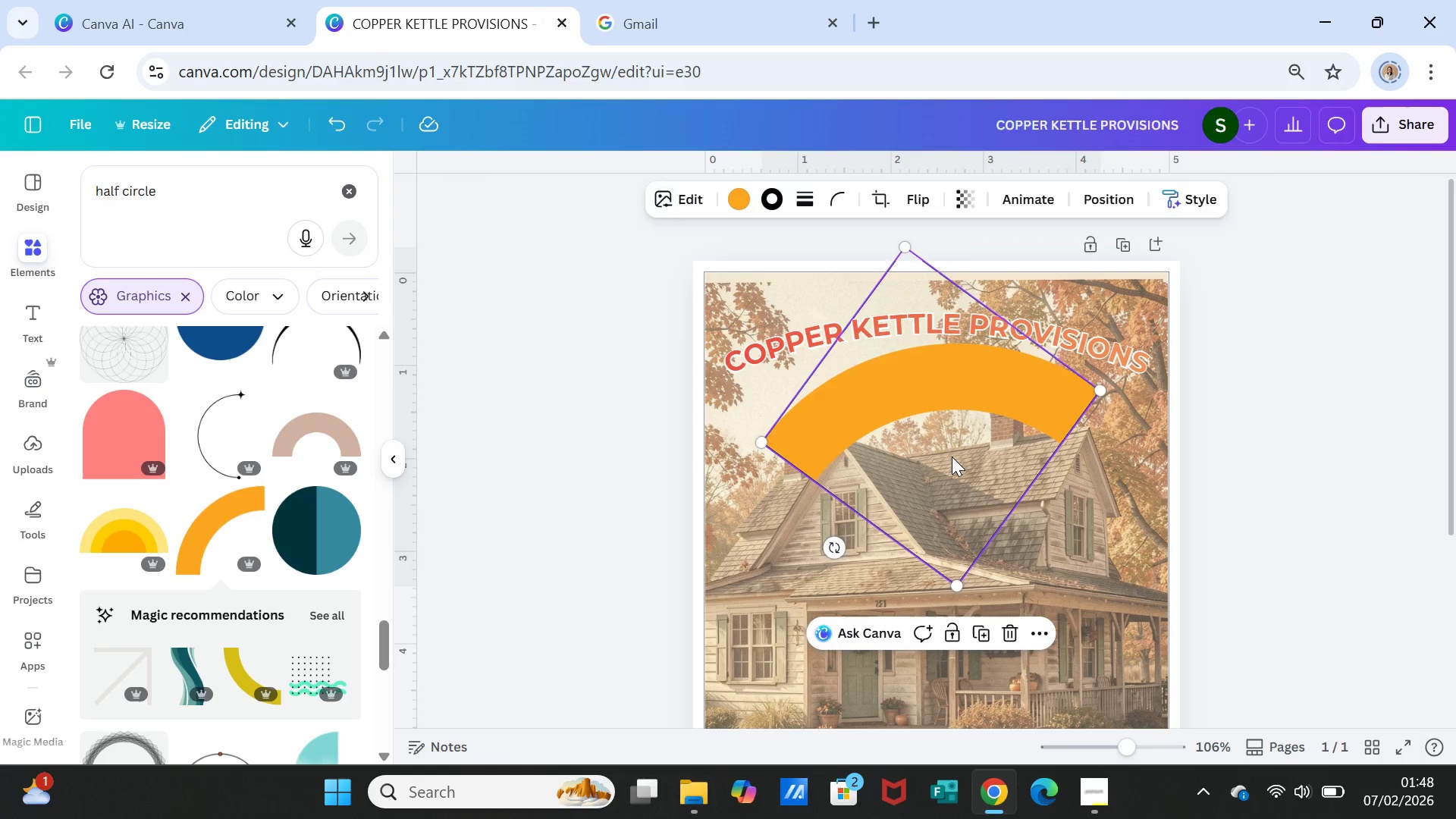 
key(Delete)
 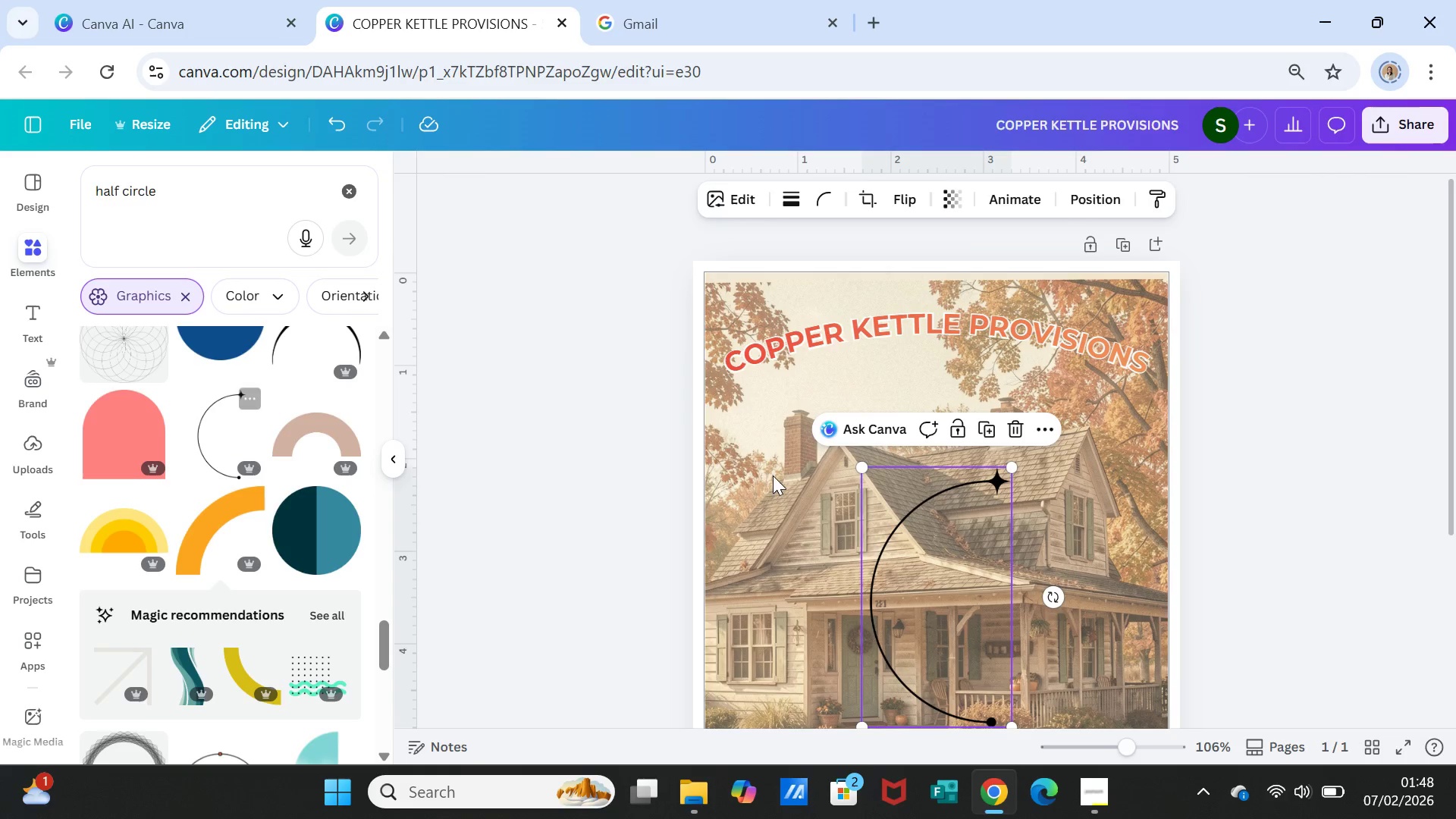 
left_click_drag(start_coordinate=[950, 694], to_coordinate=[878, 564])
 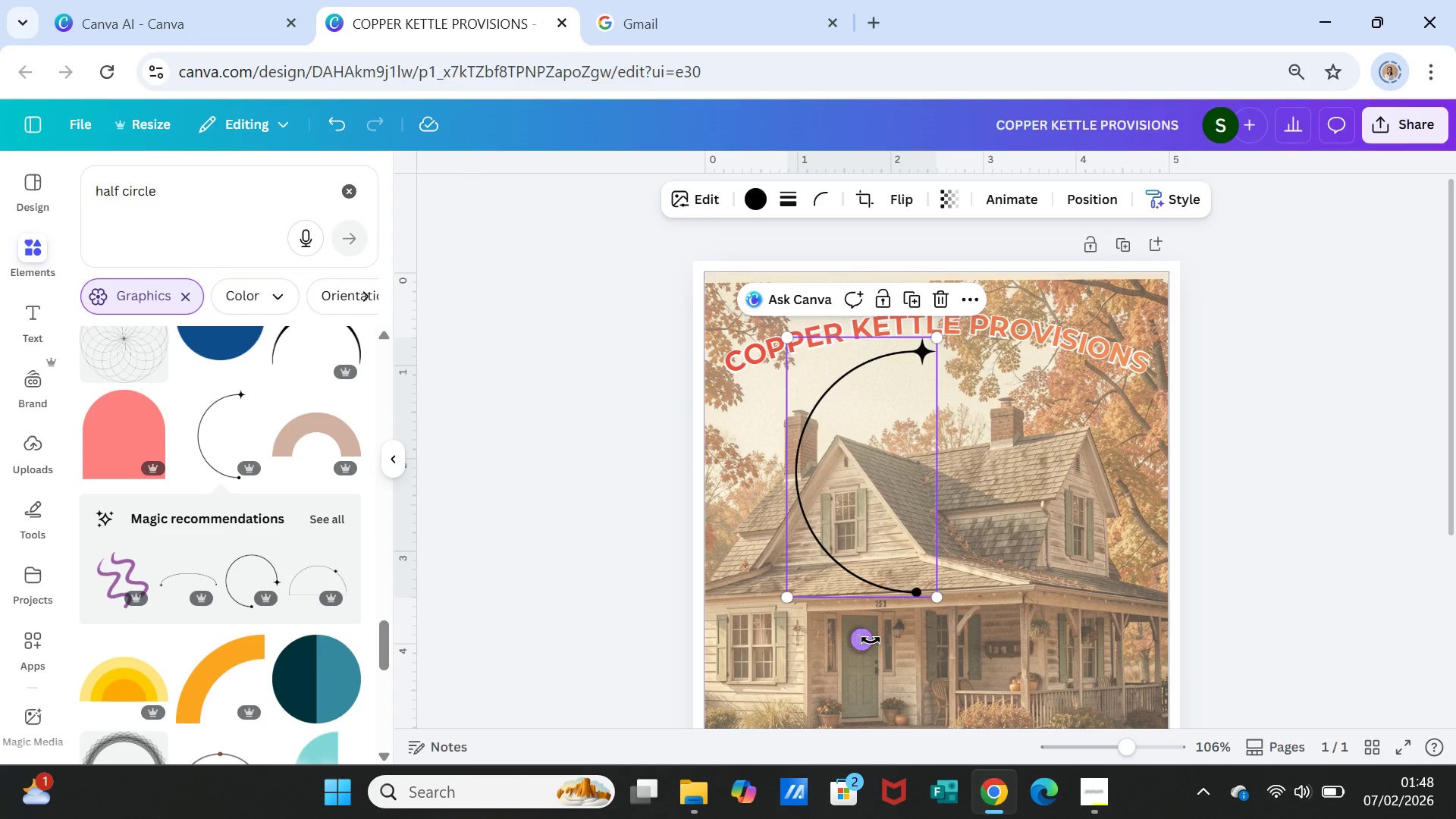 
left_click_drag(start_coordinate=[868, 640], to_coordinate=[718, 492])
 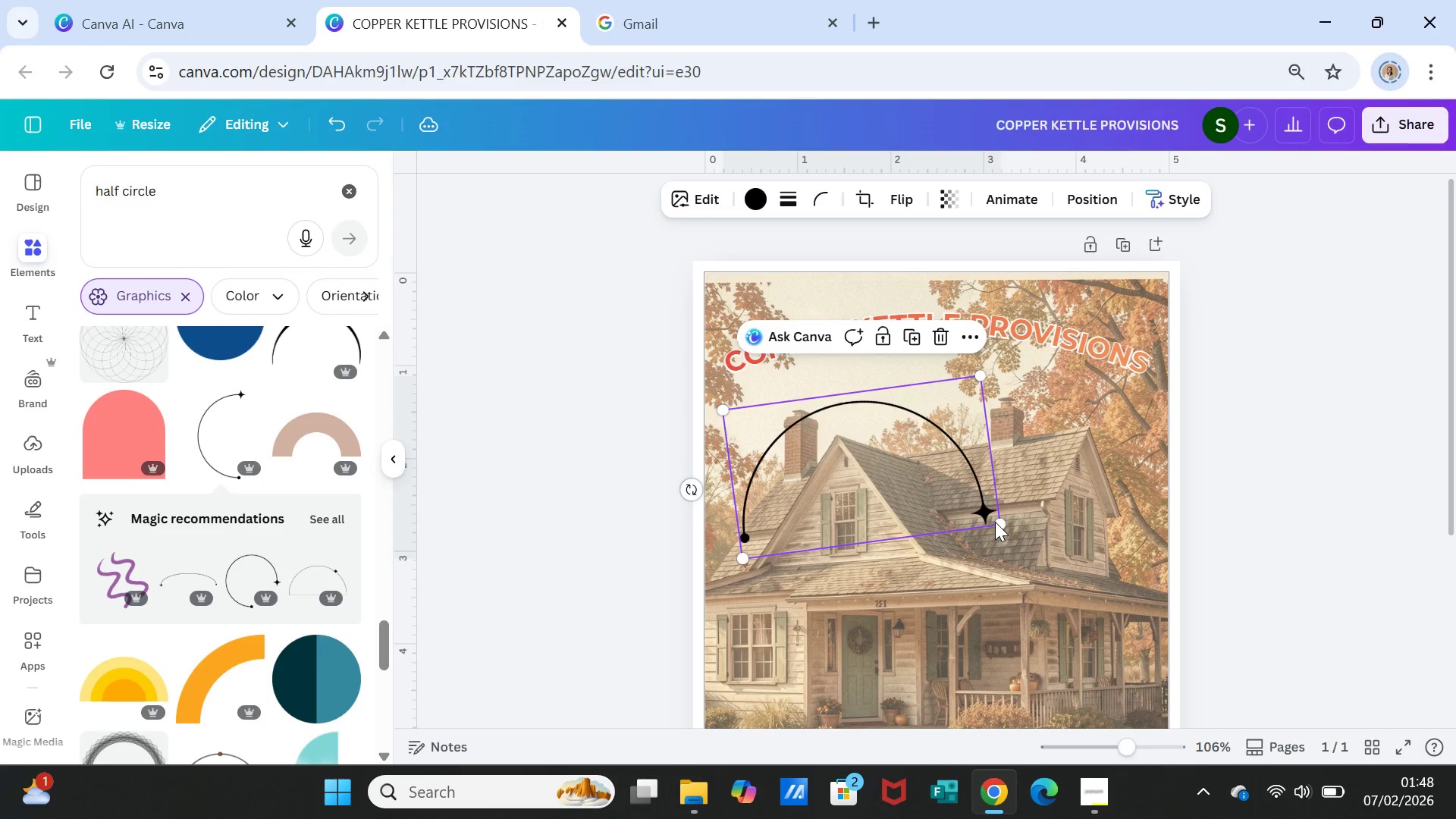 
left_click_drag(start_coordinate=[996, 522], to_coordinate=[1125, 526])
 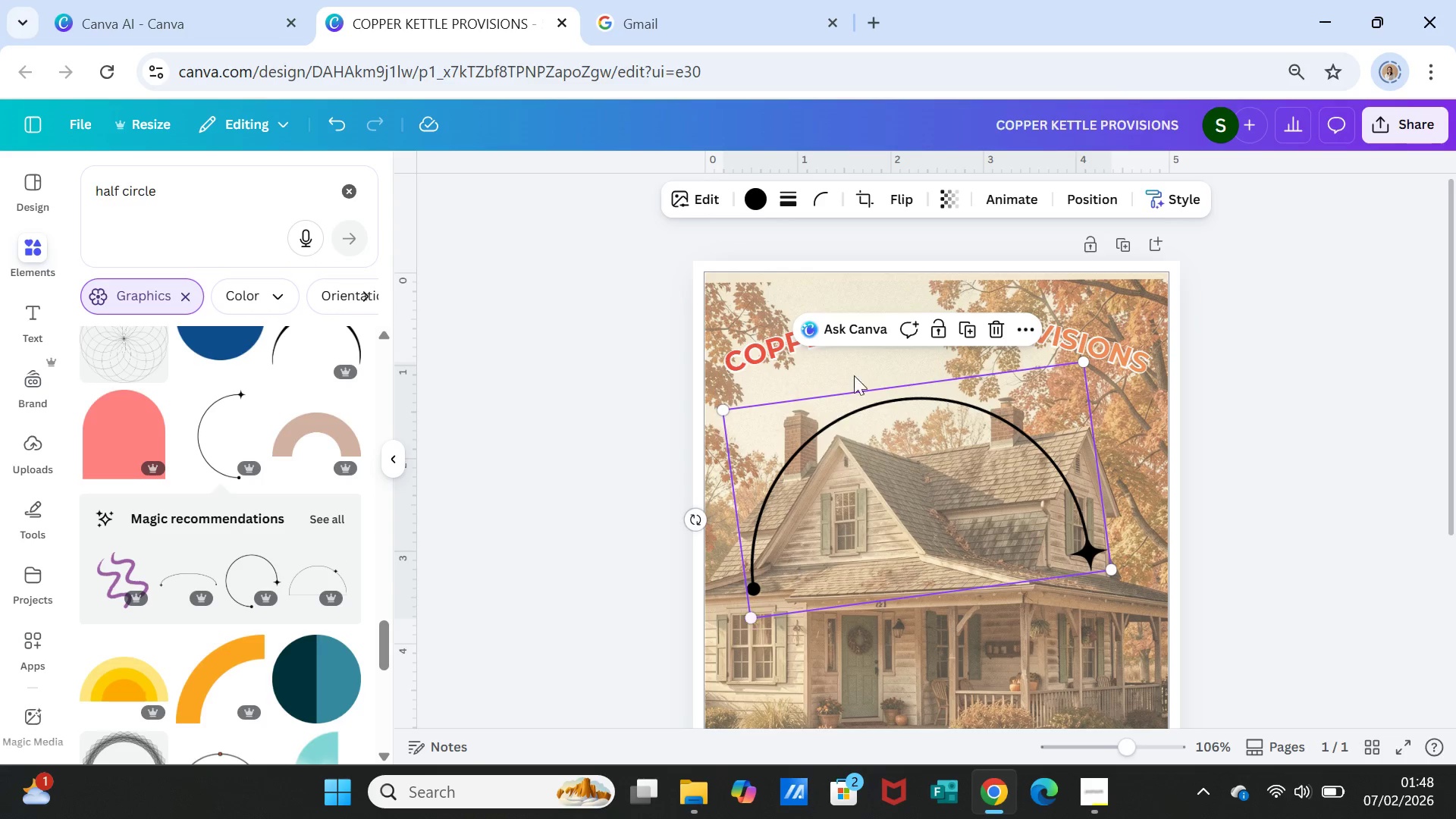 
left_click([821, 202])
 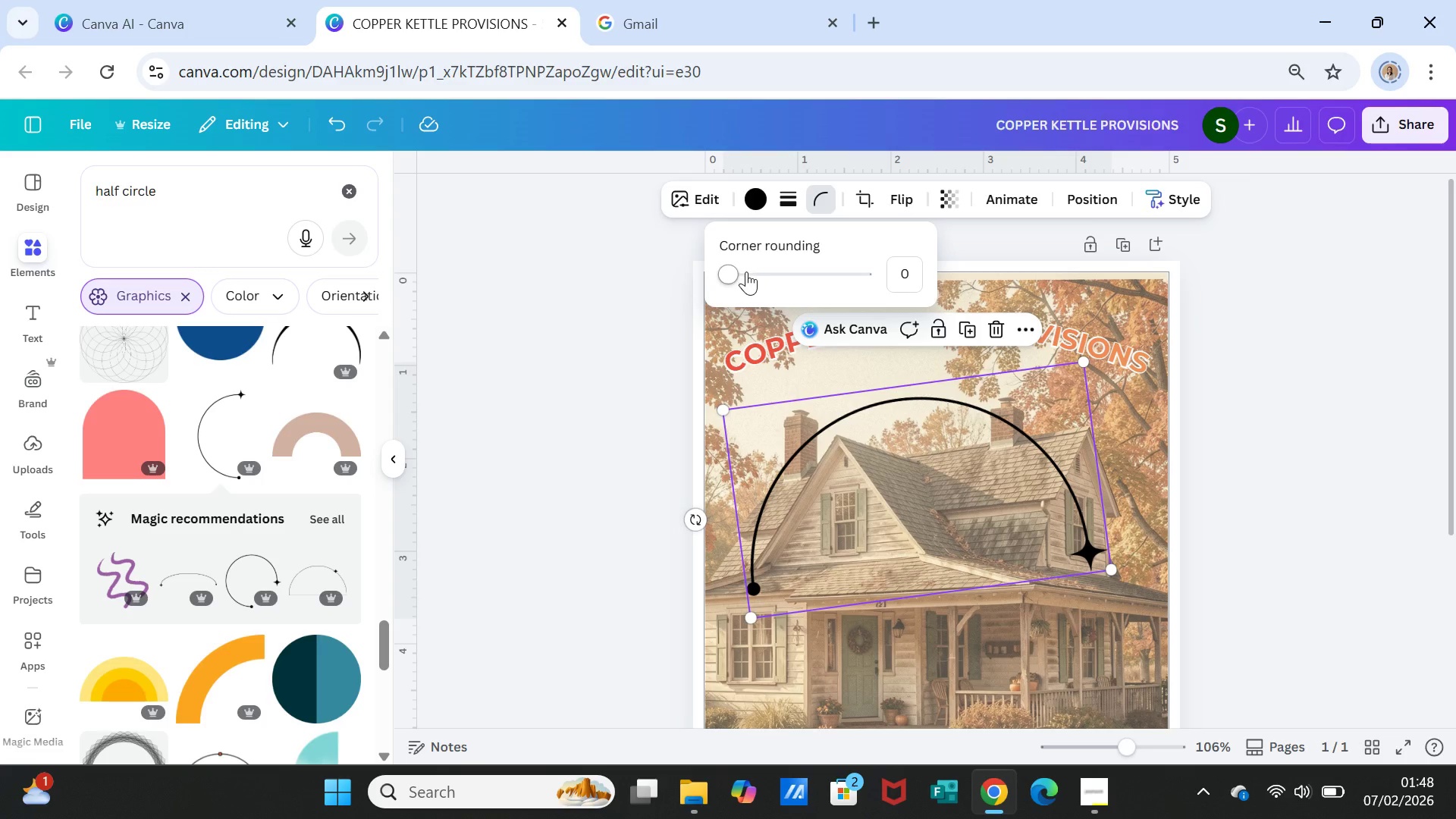 
left_click_drag(start_coordinate=[737, 271], to_coordinate=[885, 275])
 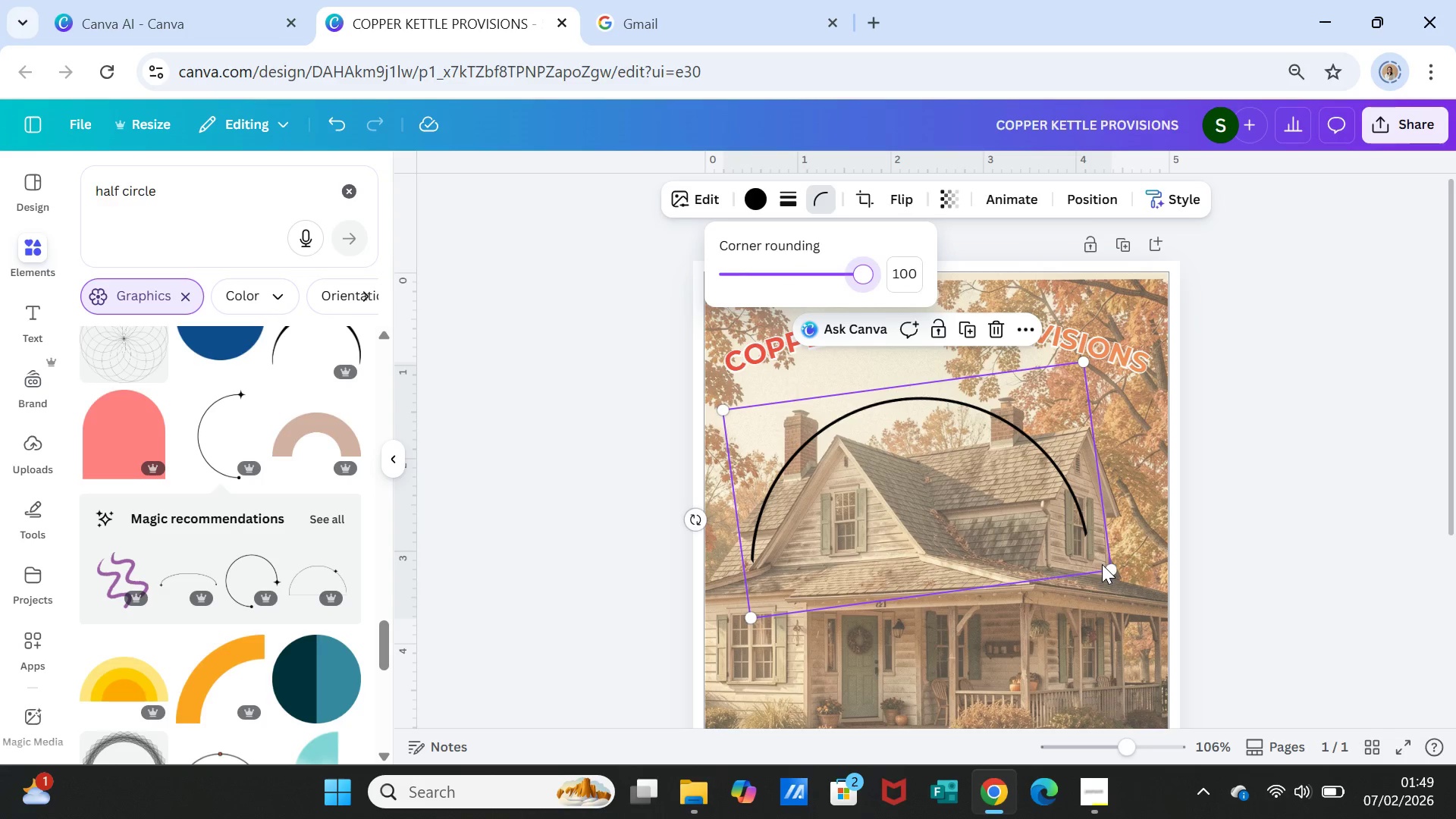 
left_click_drag(start_coordinate=[1109, 566], to_coordinate=[1153, 551])
 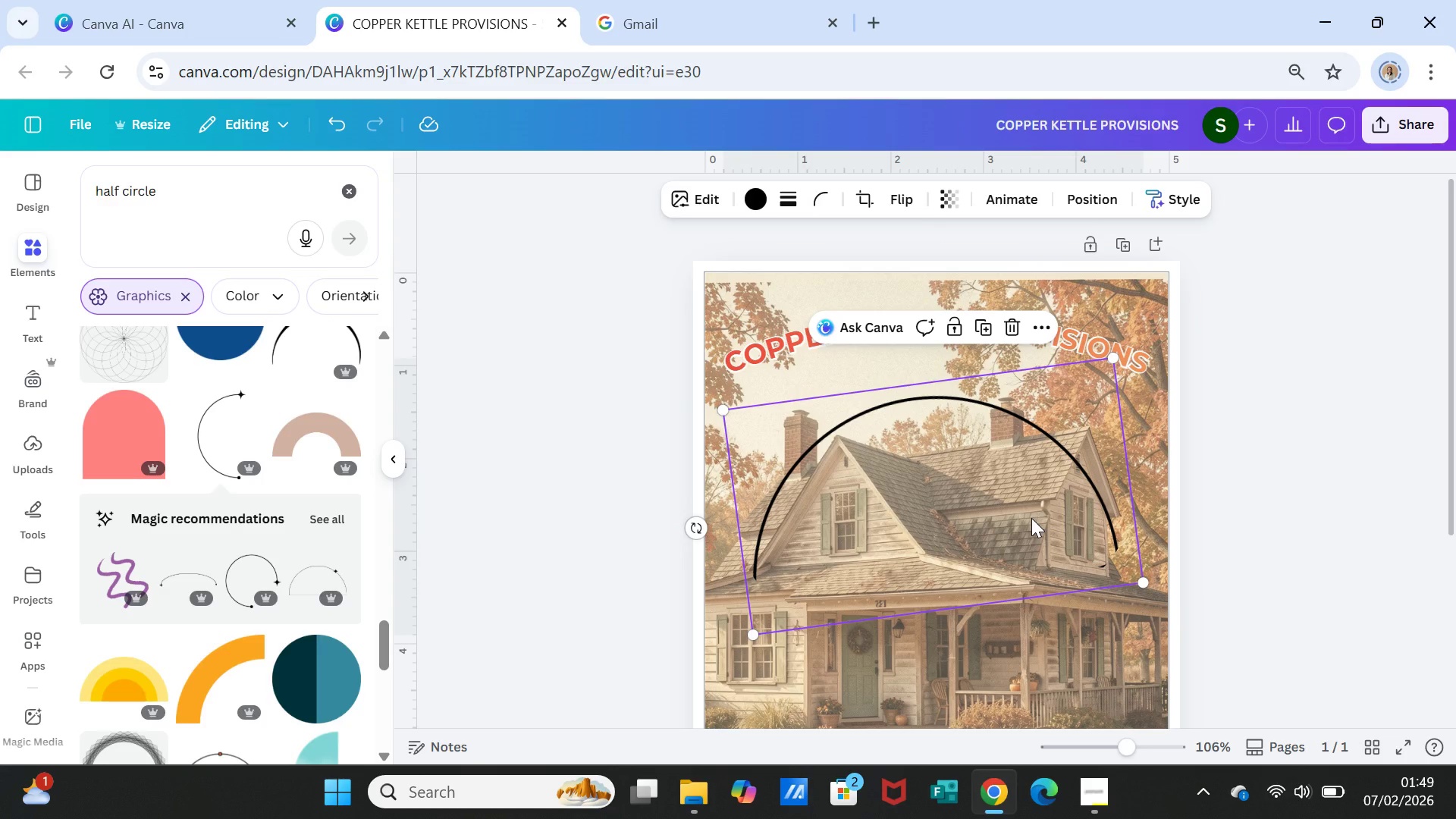 
key(Delete)
 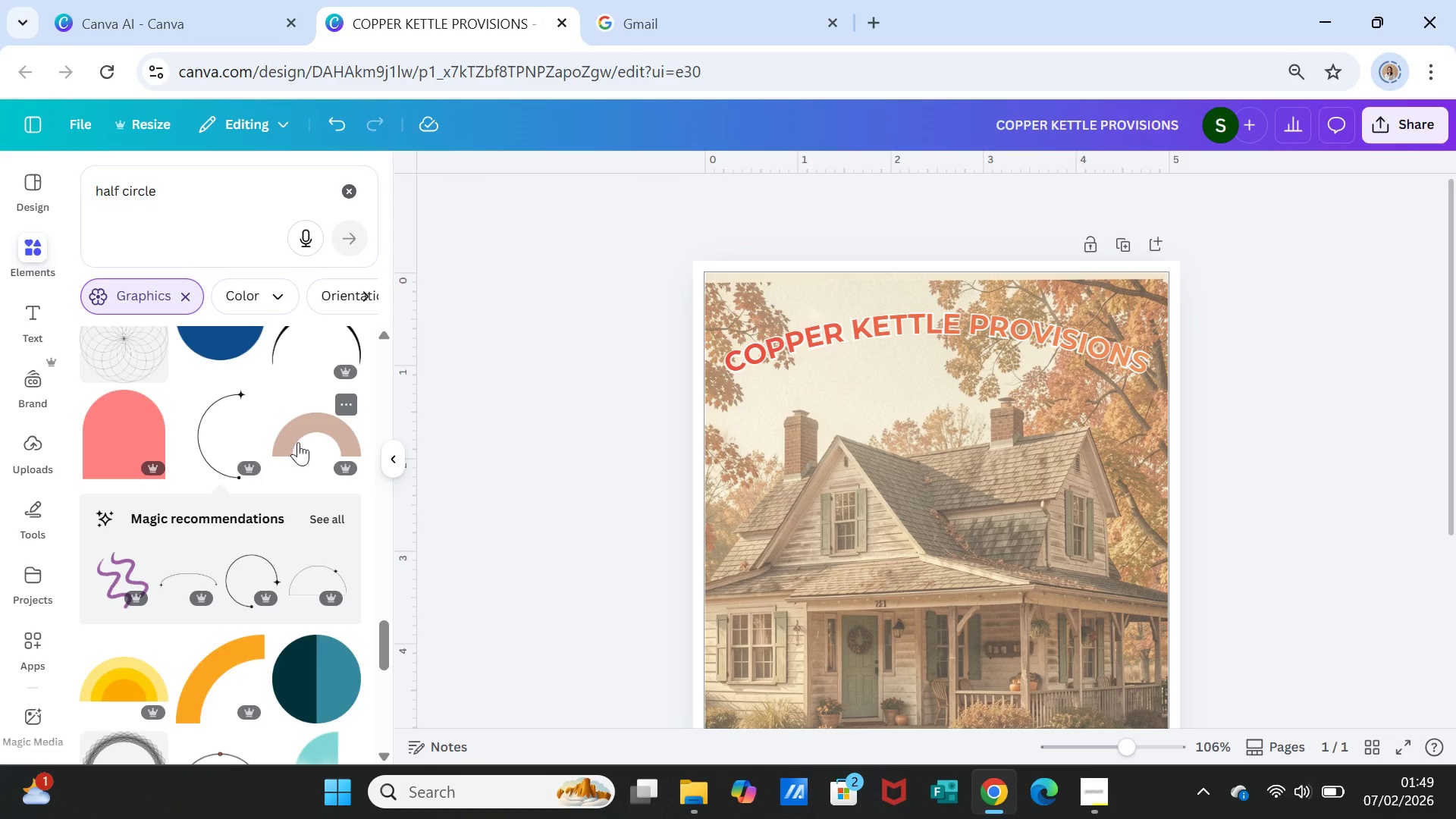 
scroll: coordinate [282, 594], scroll_direction: down, amount: 5.0
 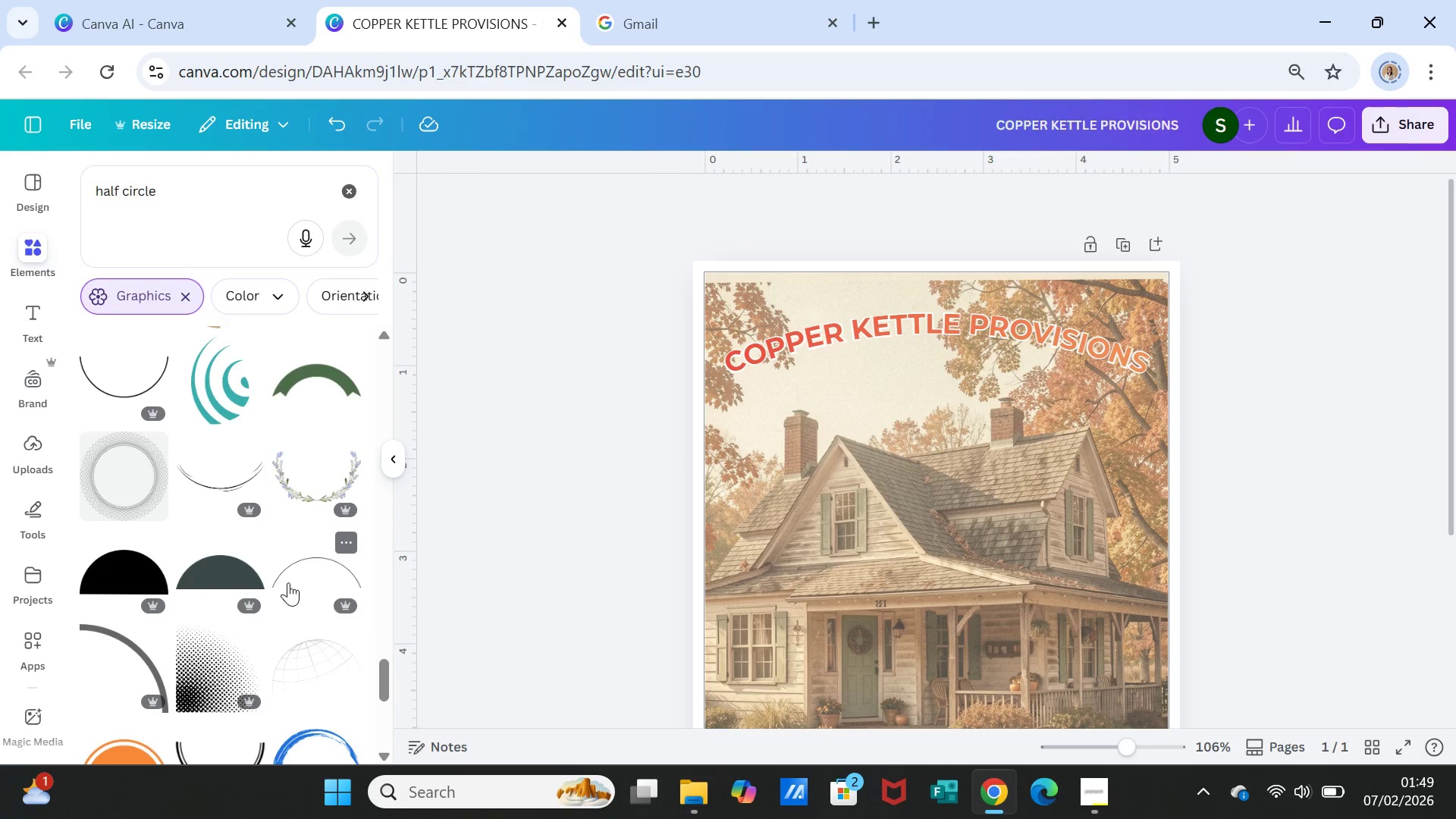 
left_click([290, 569])
 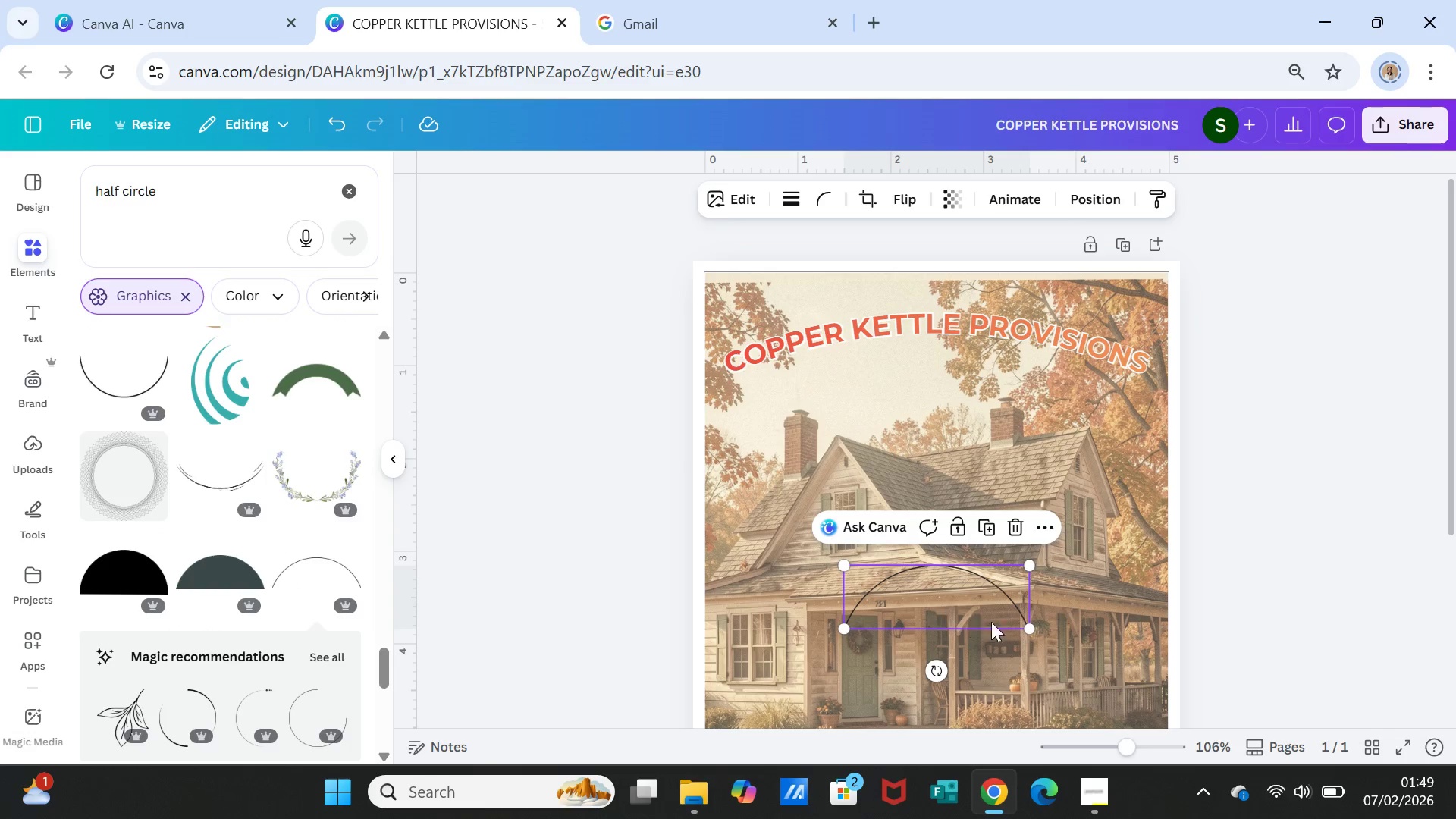 
left_click_drag(start_coordinate=[968, 604], to_coordinate=[959, 382])
 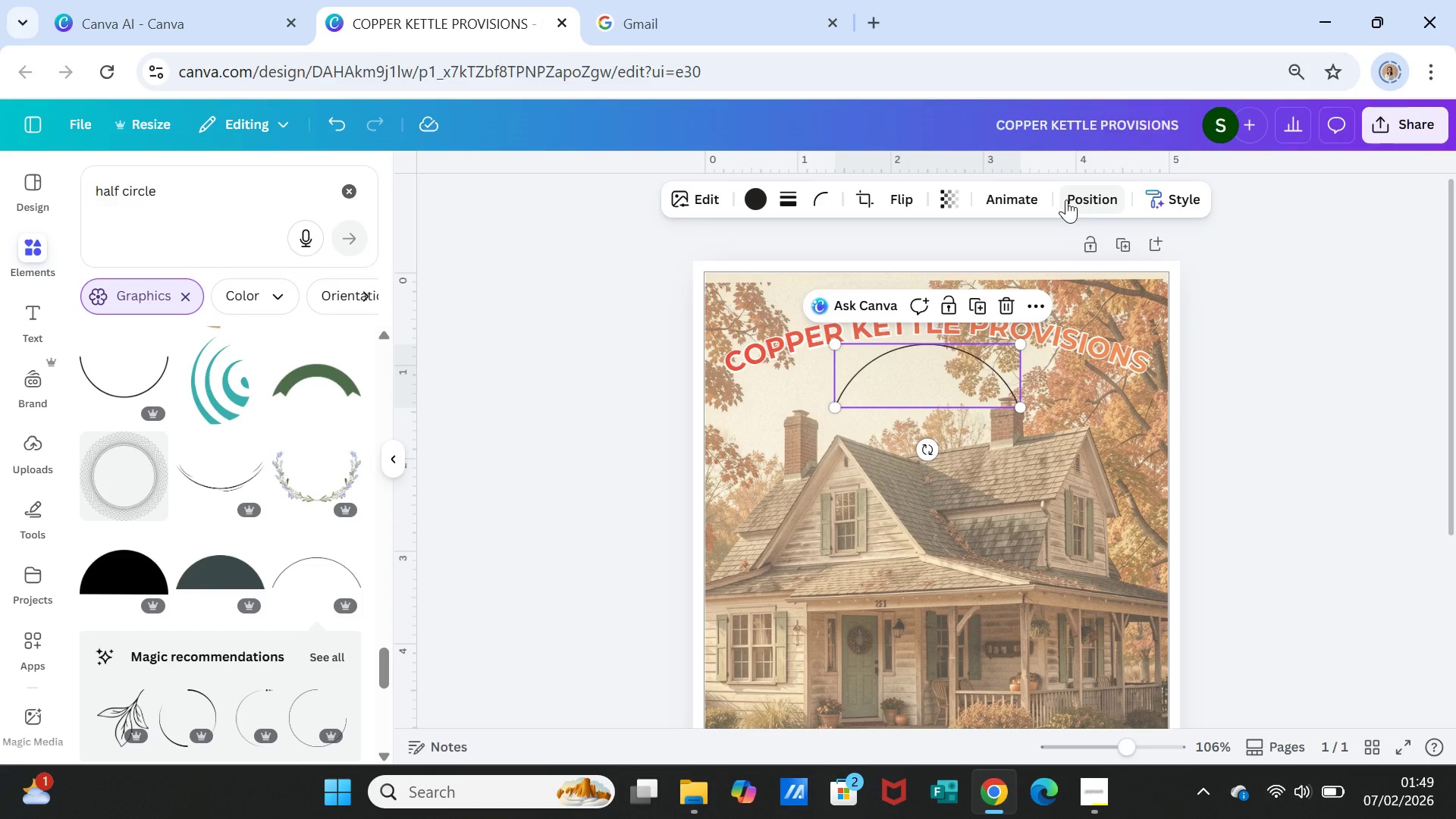 
wait(6.95)
 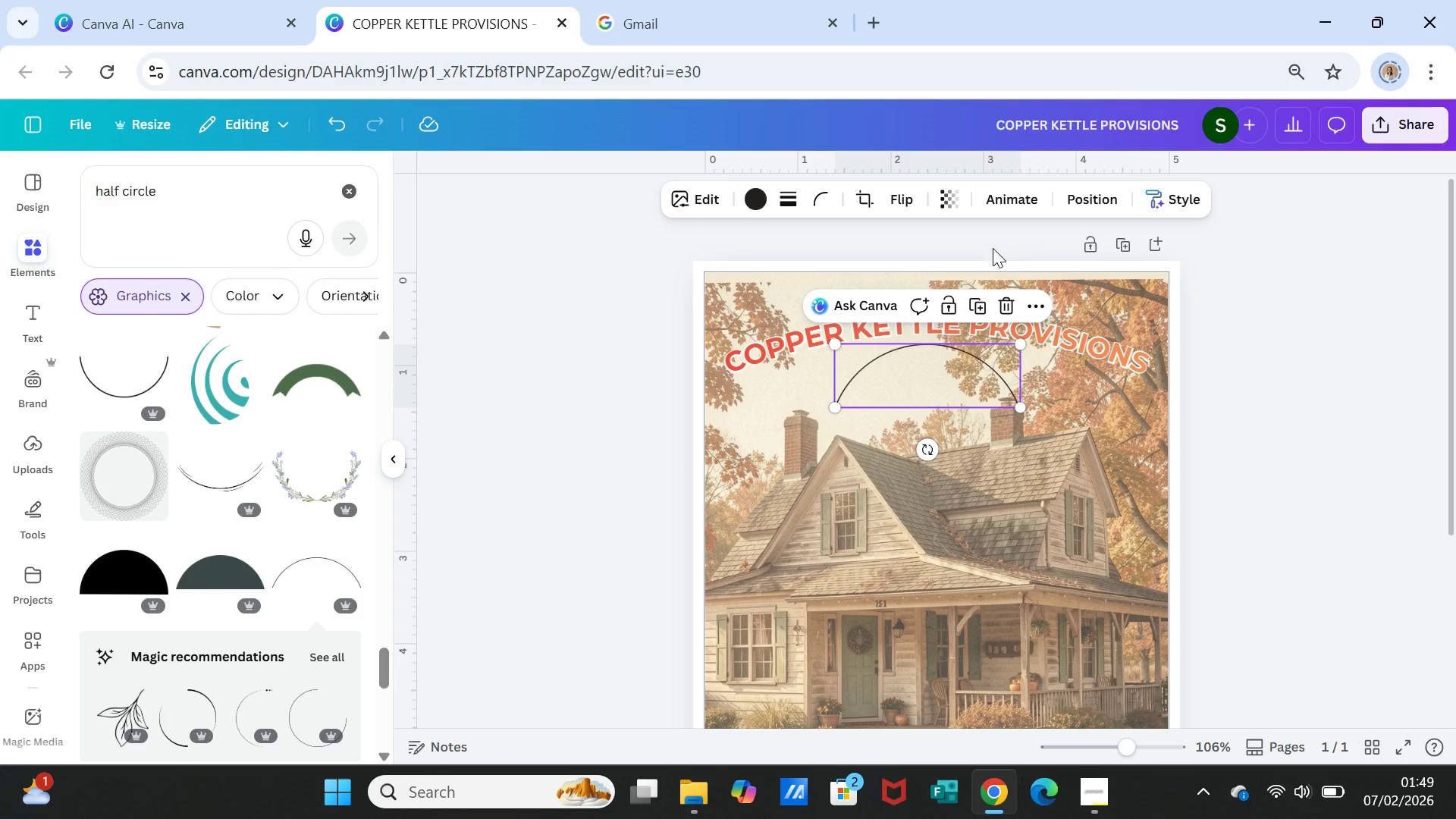 
left_click([696, 190])
 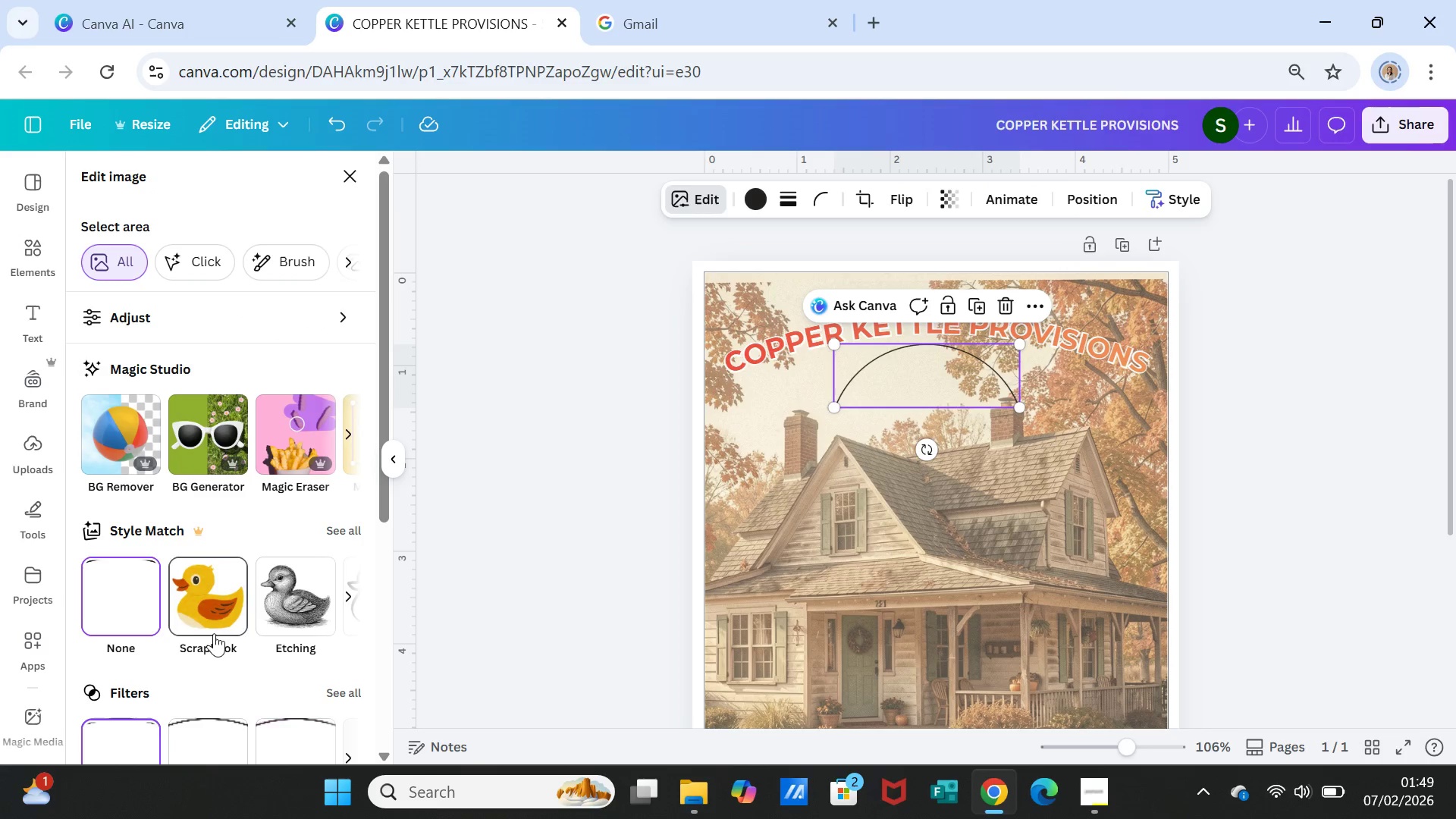 
scroll: coordinate [247, 629], scroll_direction: down, amount: 1.0
 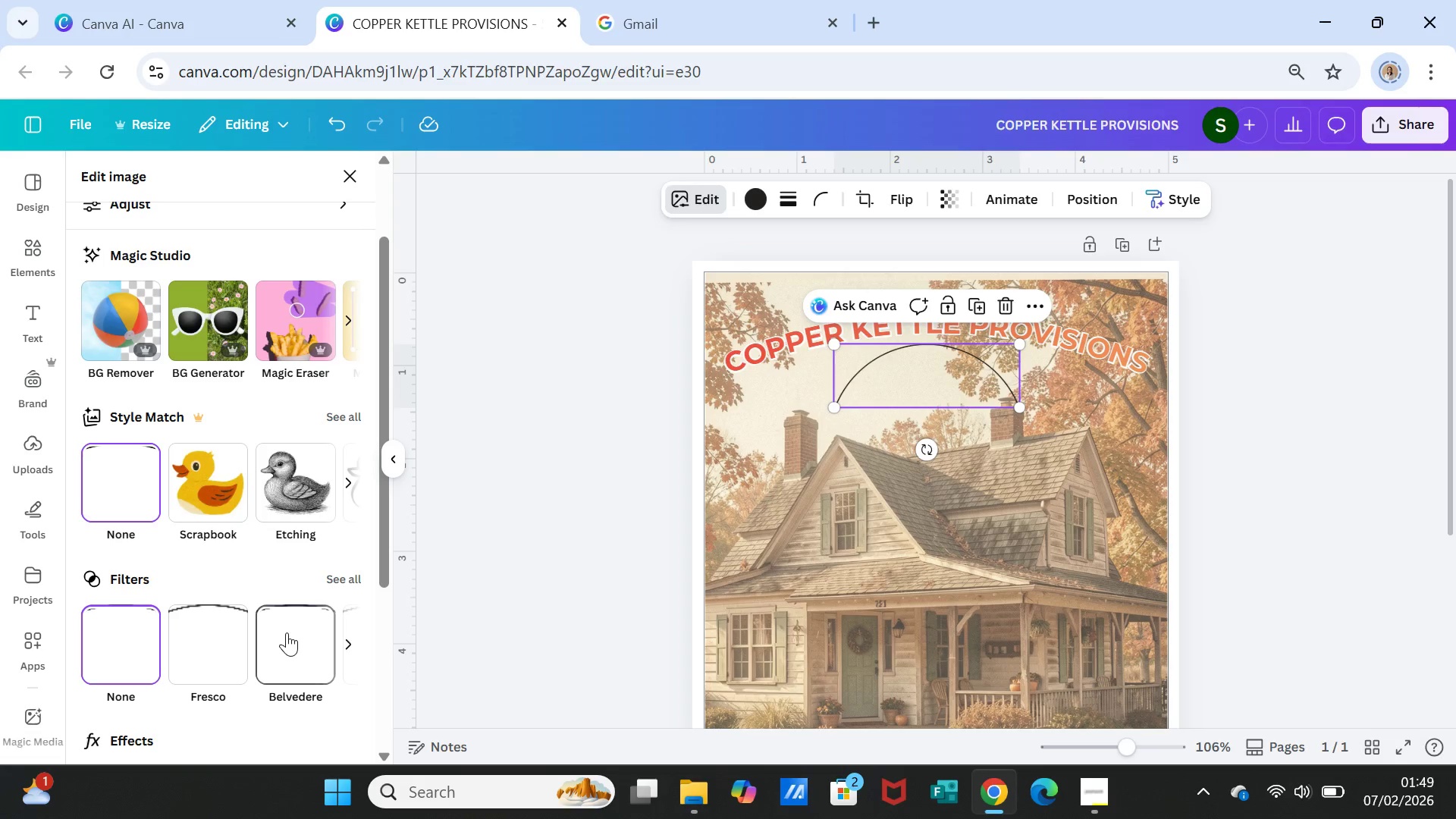 
scroll: coordinate [286, 628], scroll_direction: up, amount: 1.0
 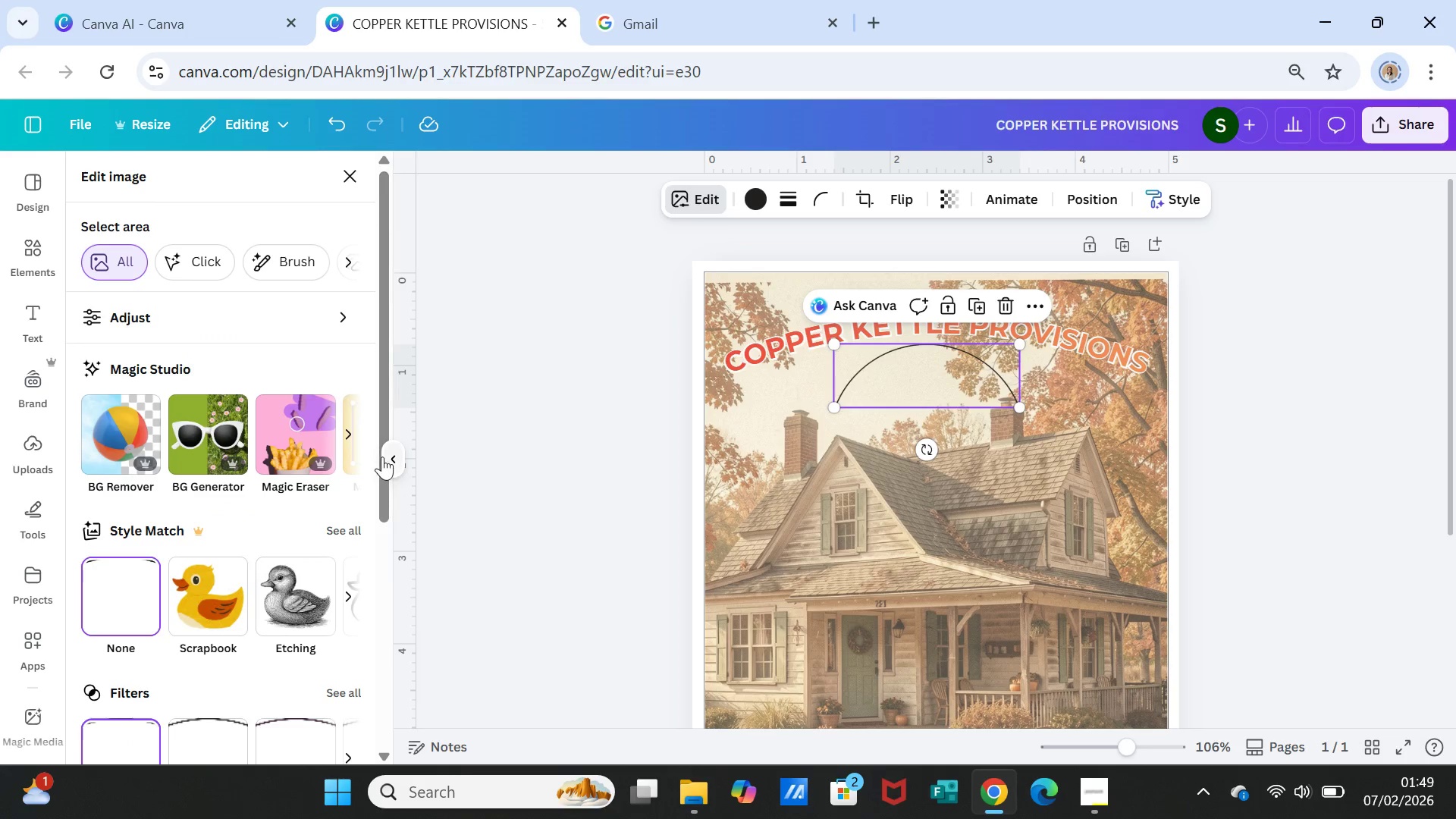 
left_click([388, 452])
 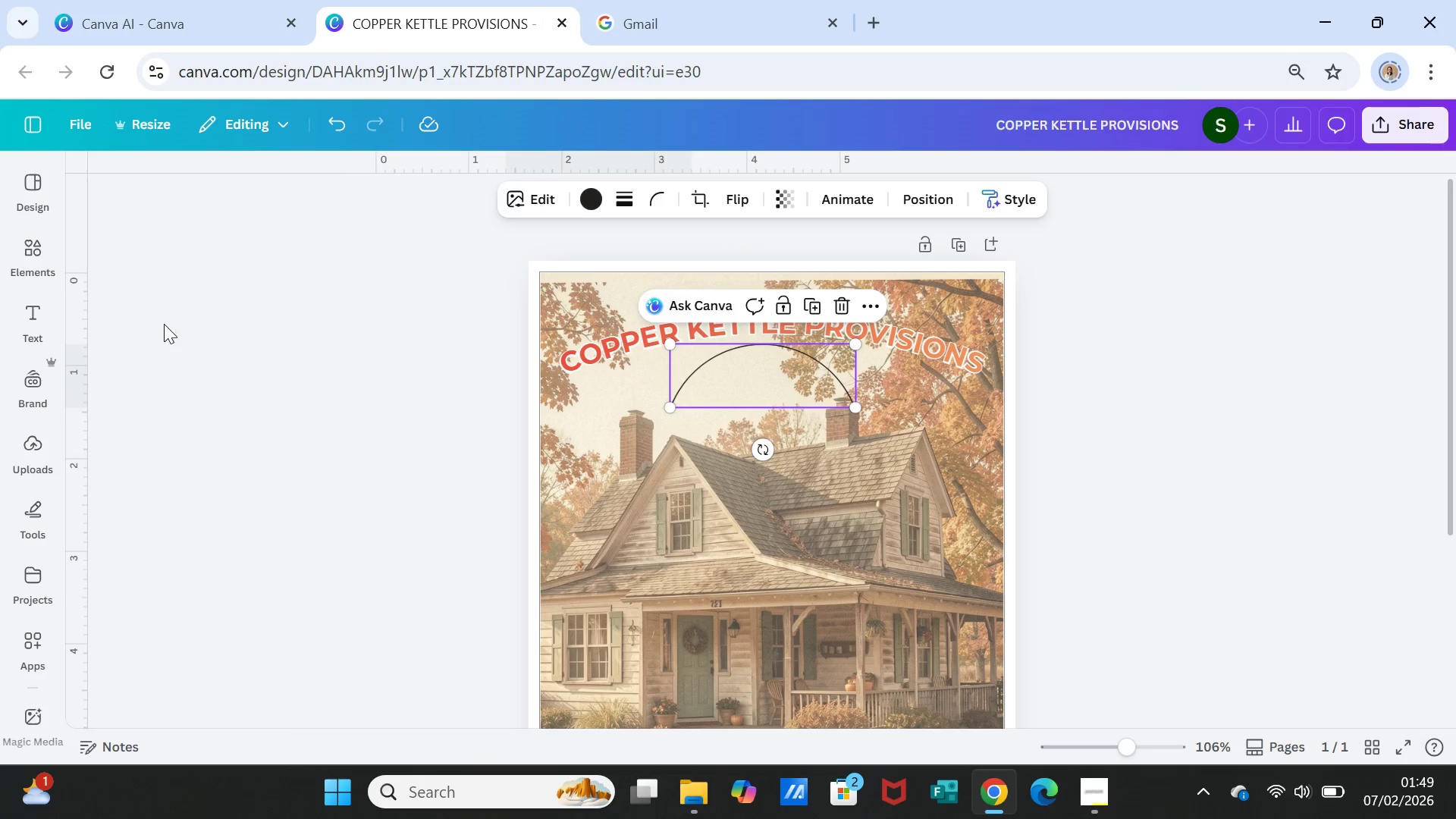 
left_click([36, 254])
 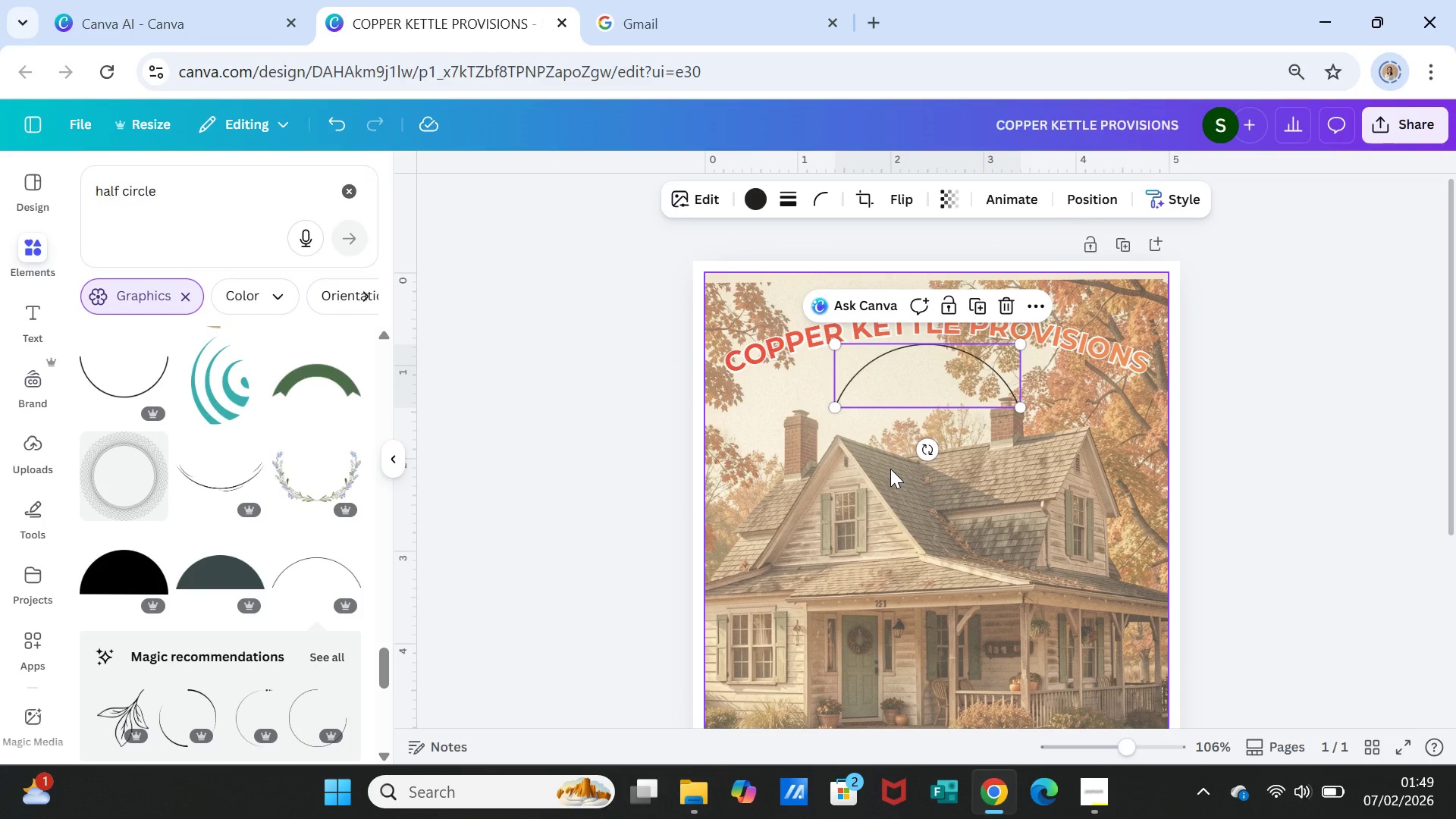 
key(Delete)
 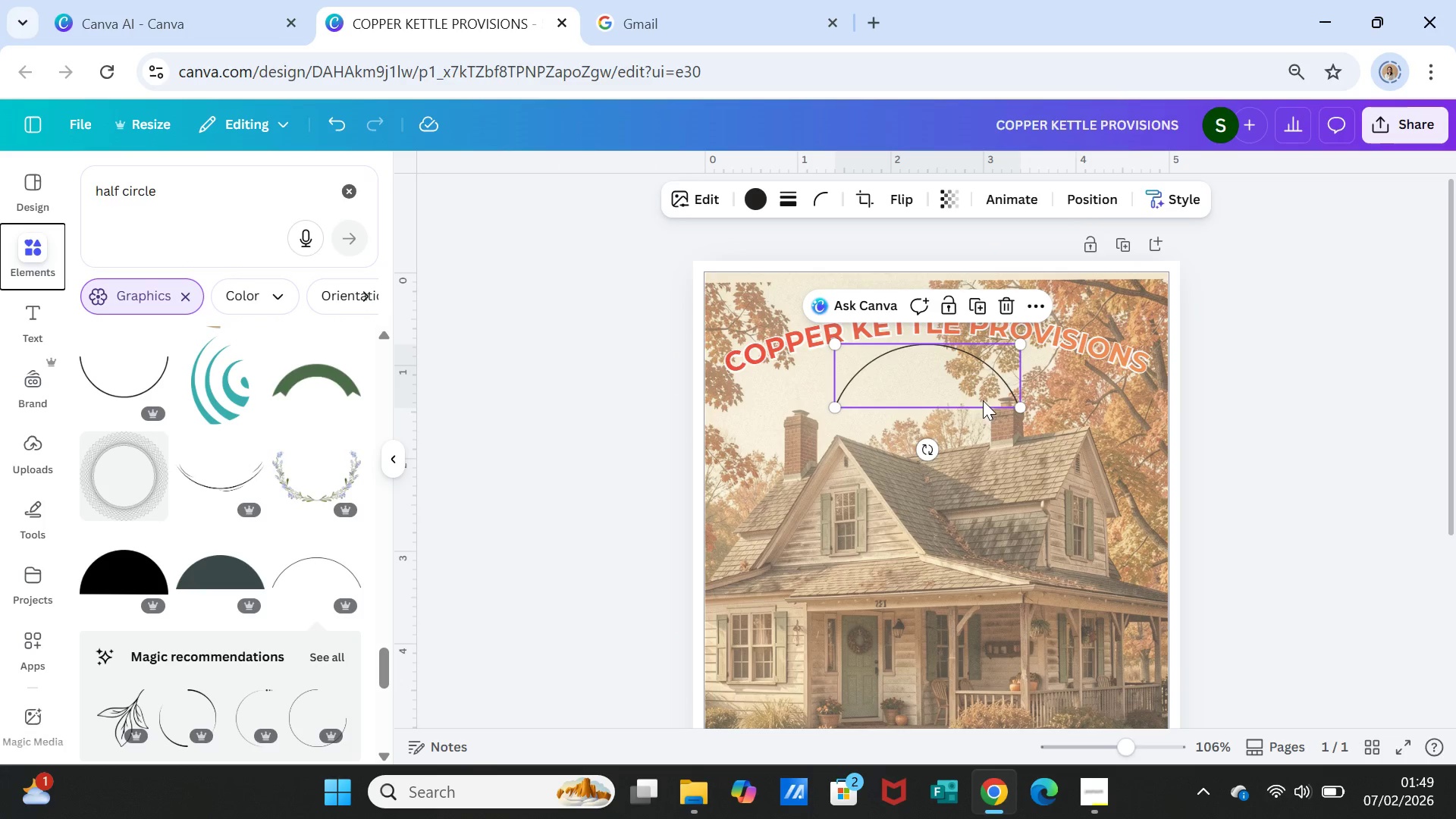 
left_click([973, 394])
 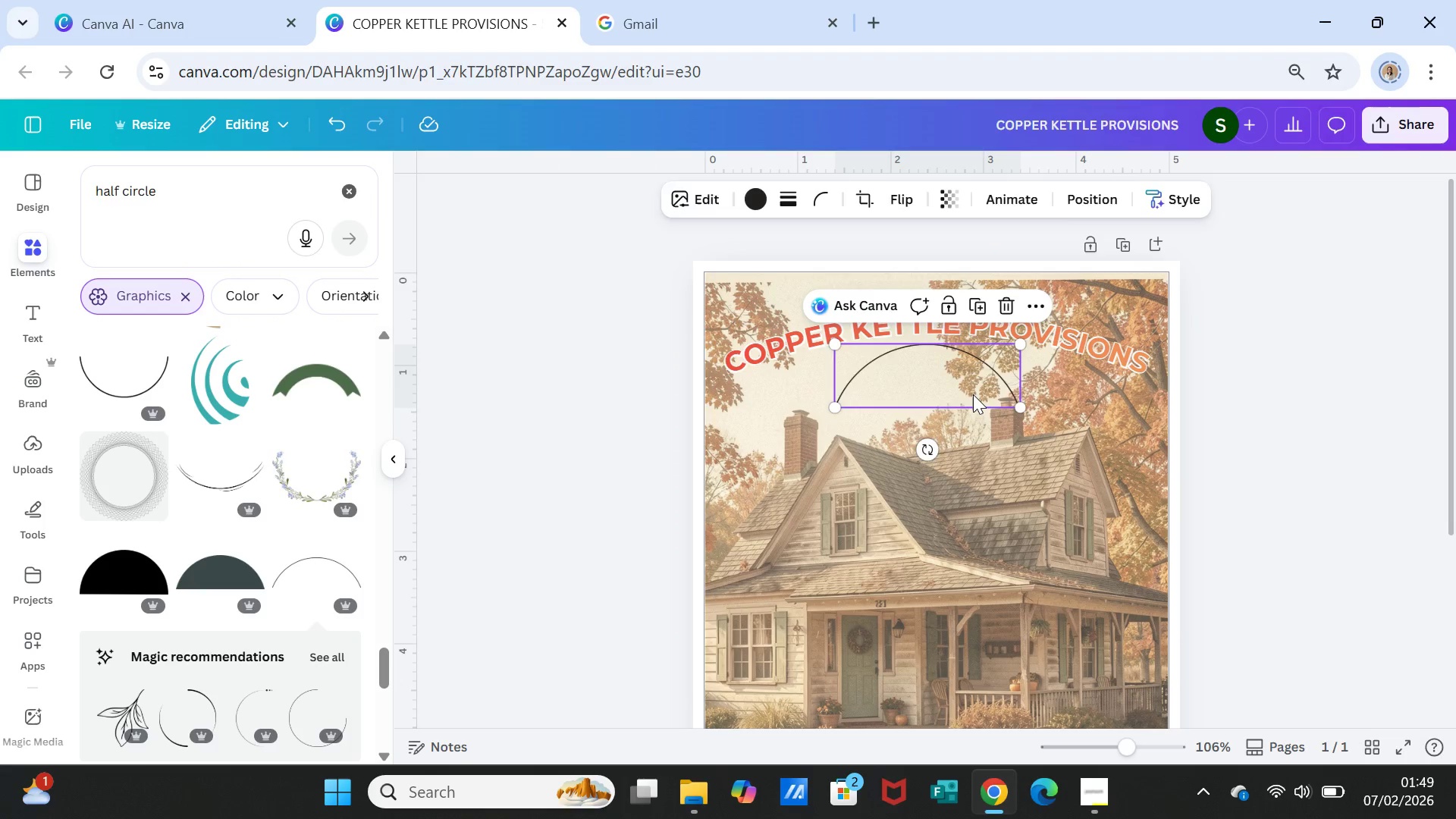 
key(Delete)
 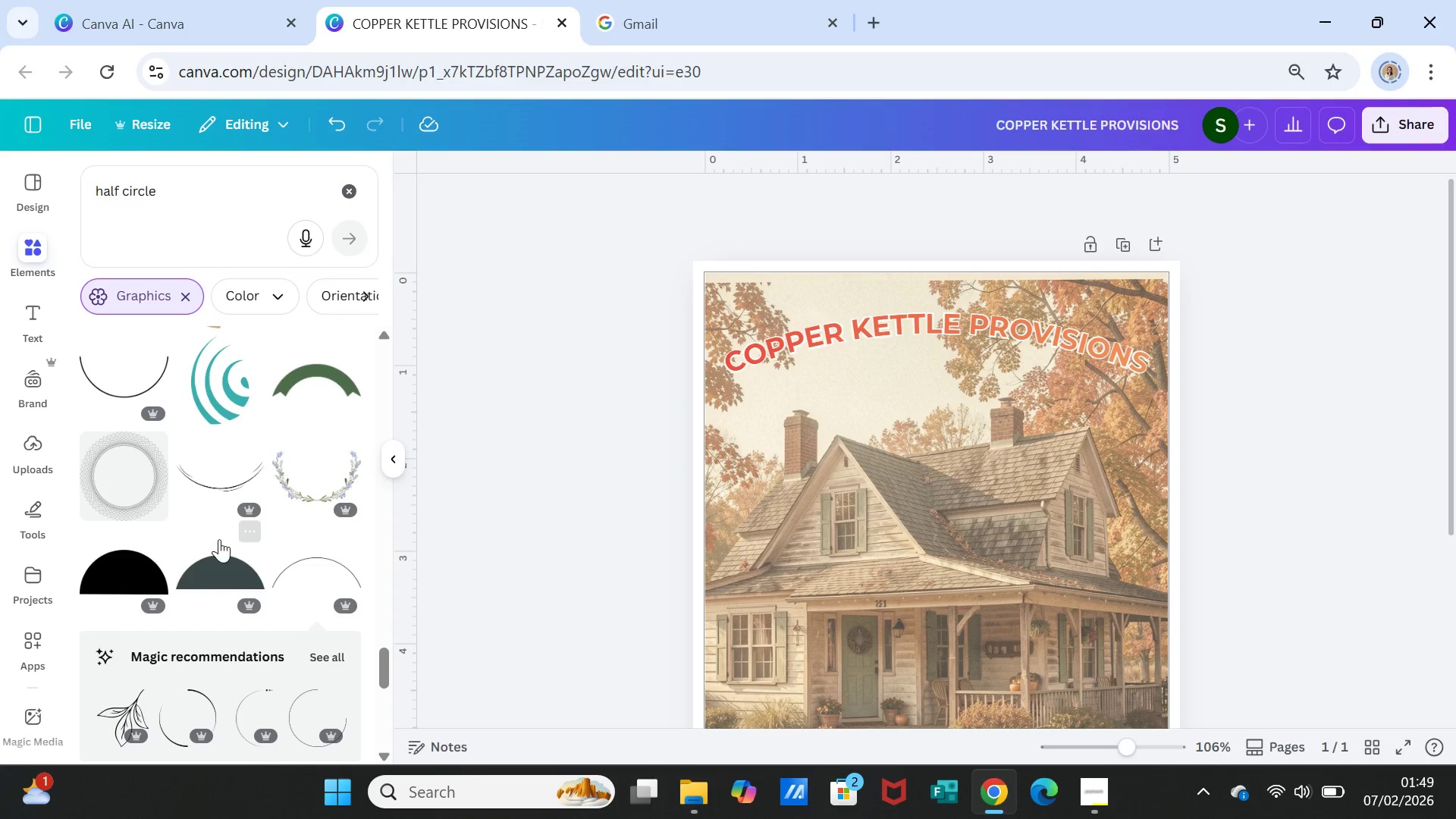 
scroll: coordinate [215, 582], scroll_direction: up, amount: 11.0
 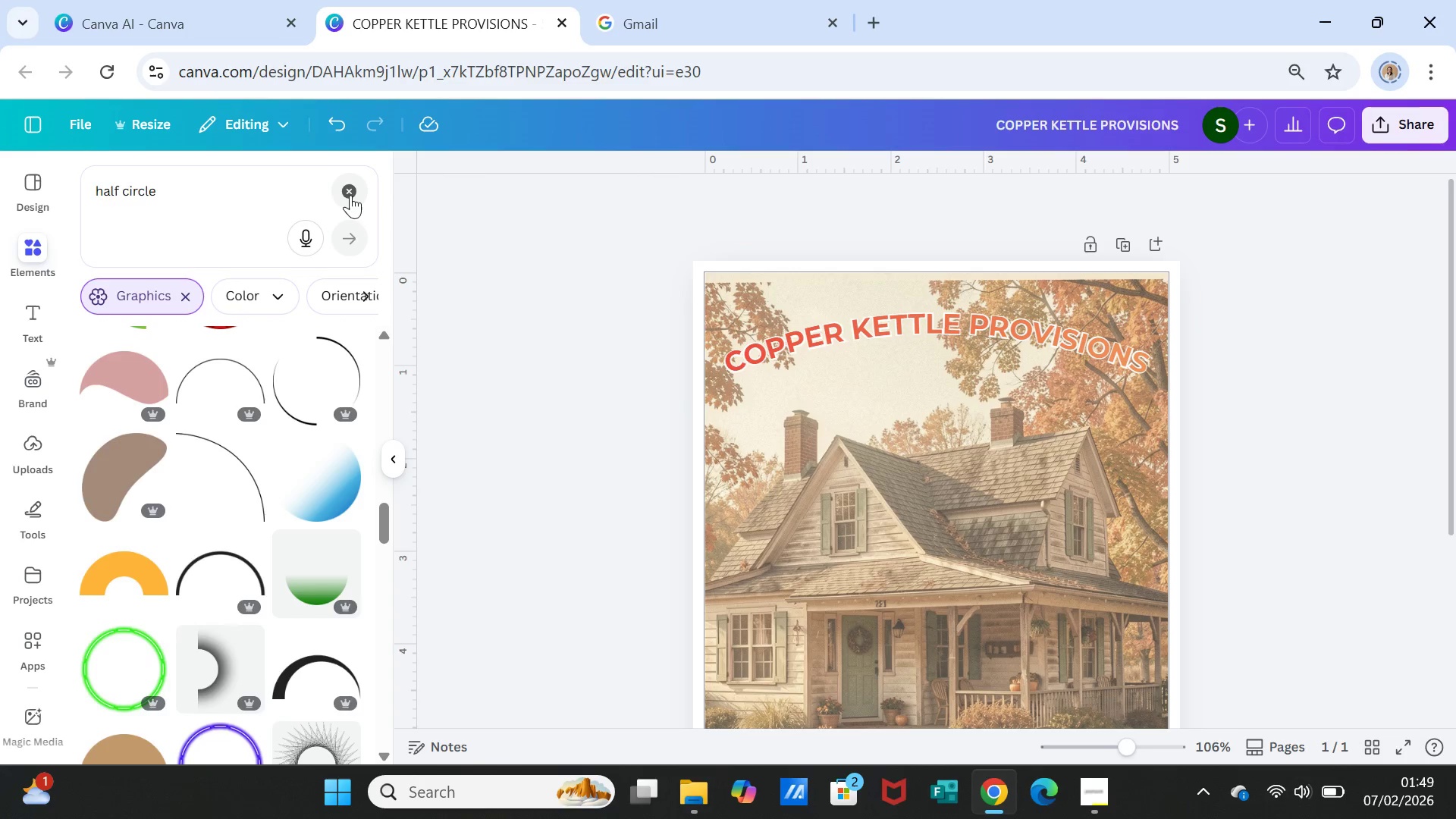 
left_click([351, 193])
 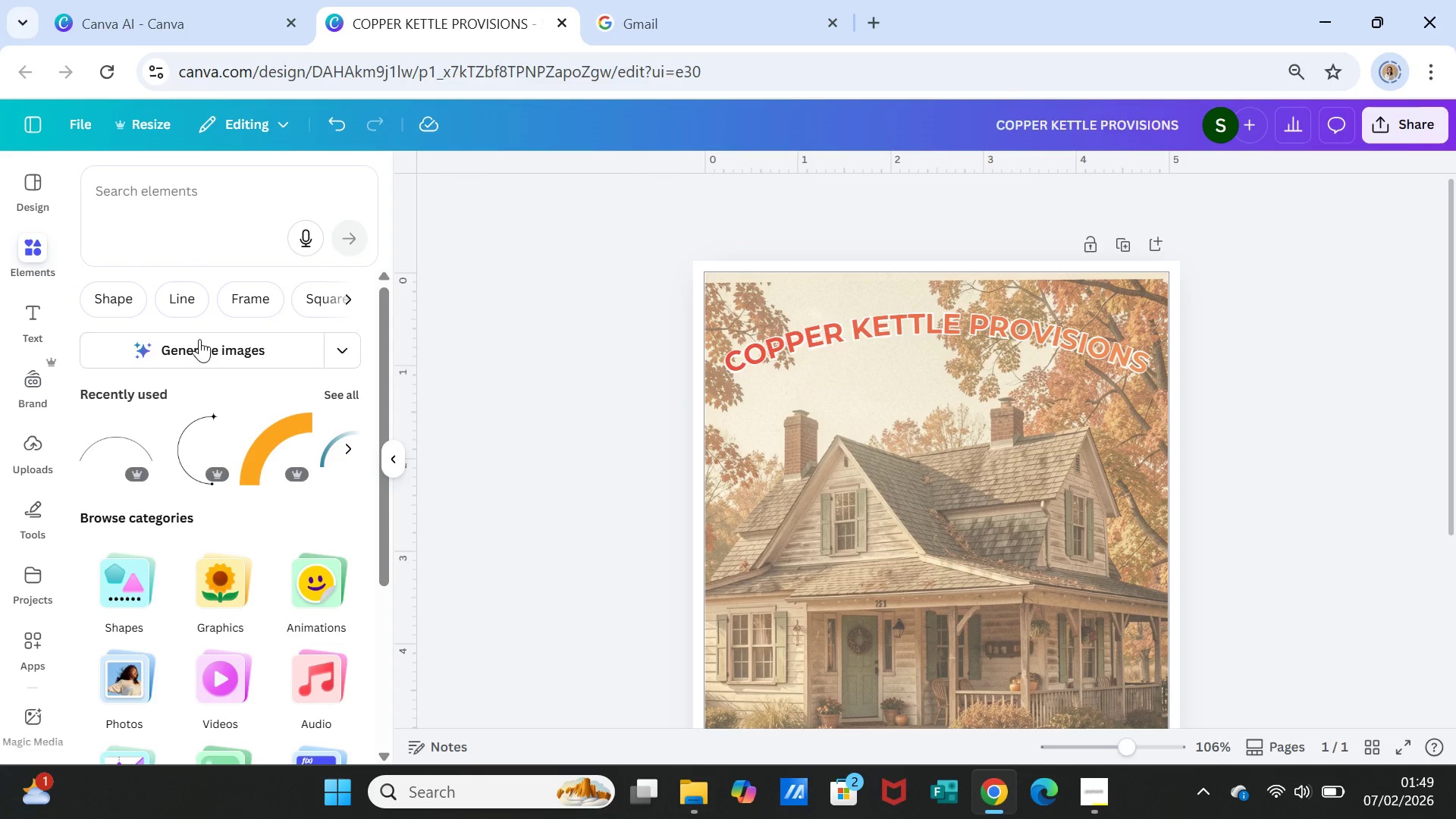 
left_click([180, 303])
 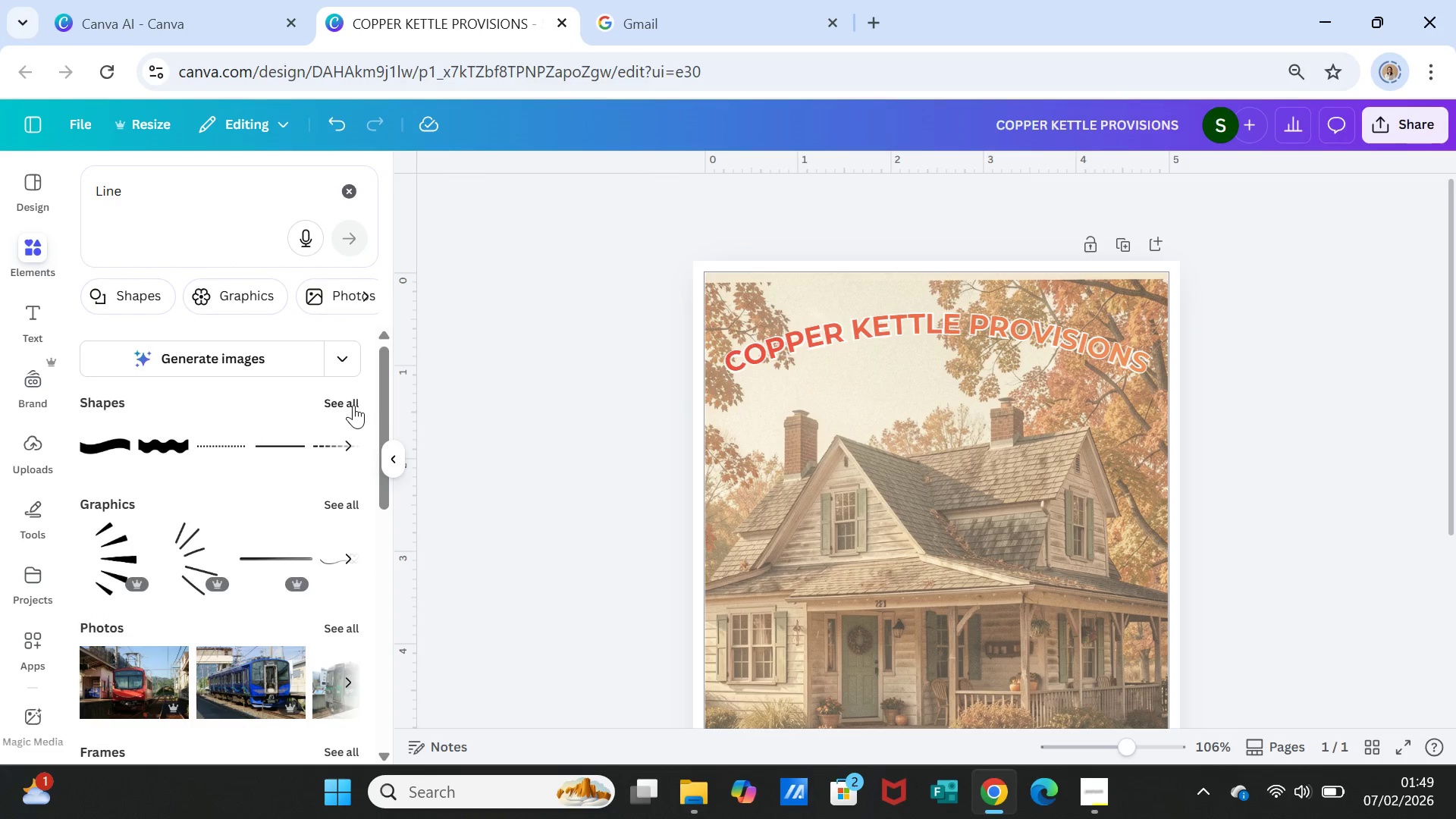 
left_click([349, 401])
 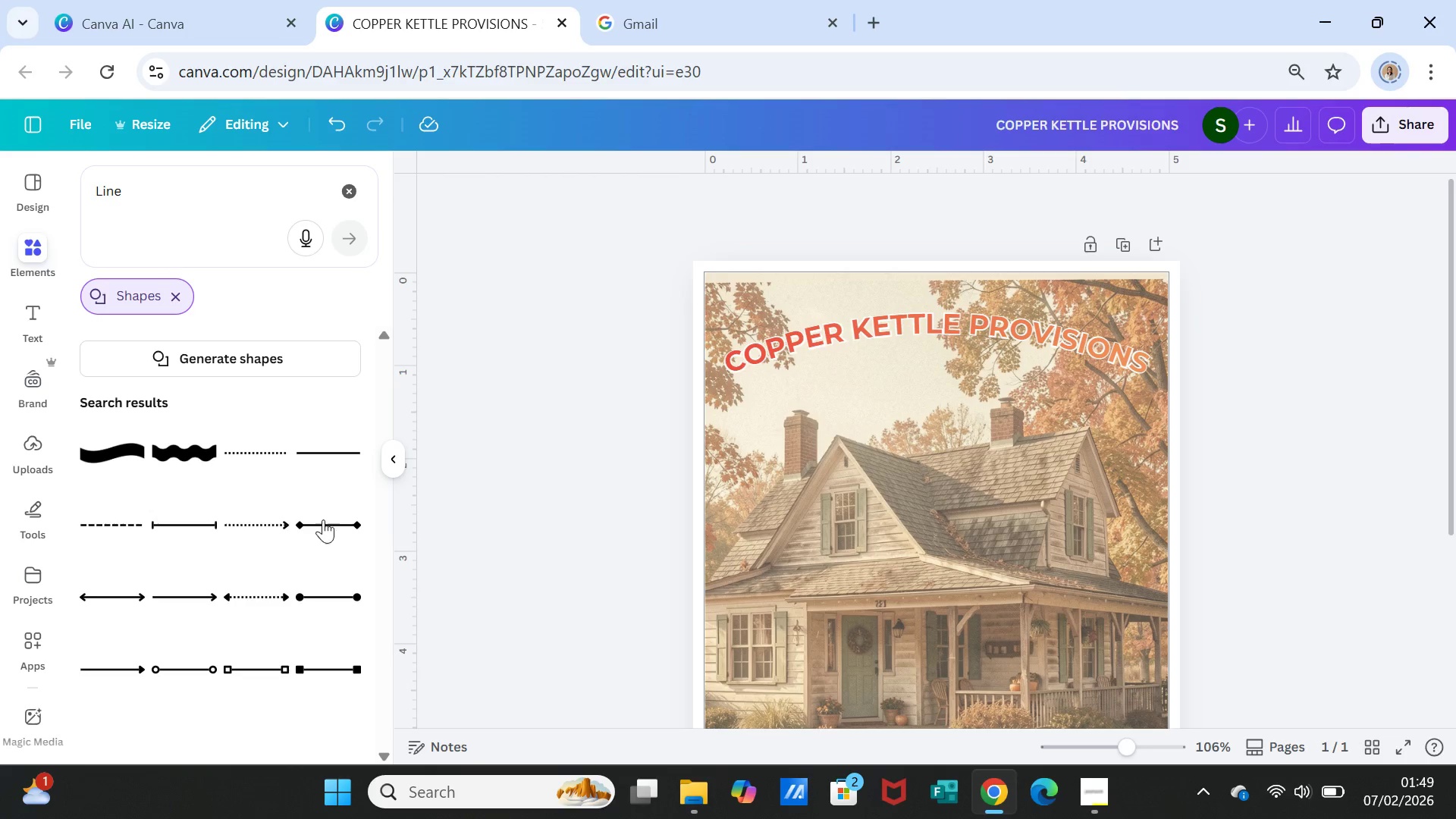 
scroll: coordinate [253, 649], scroll_direction: down, amount: 2.0
 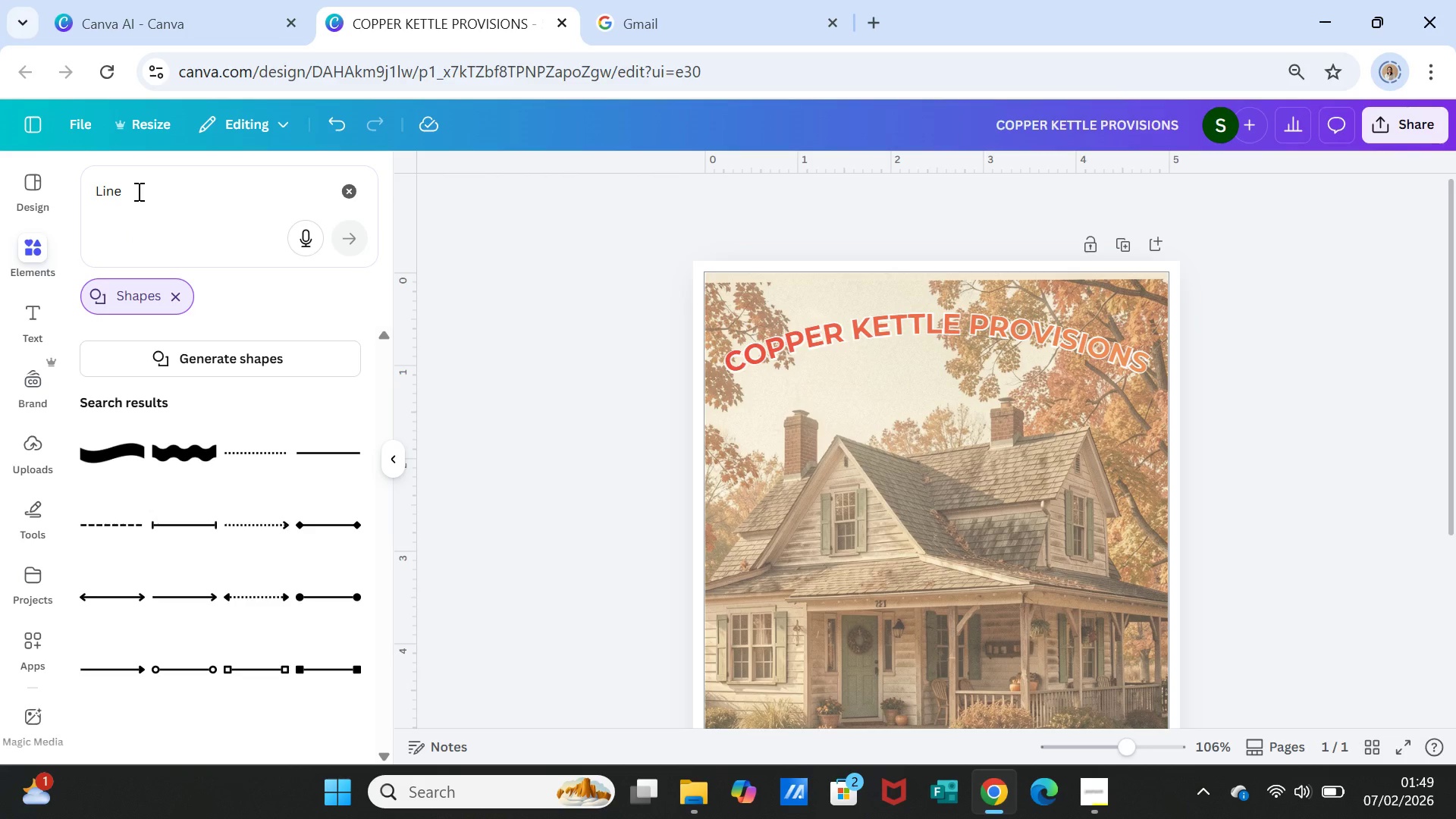 
wait(6.14)
 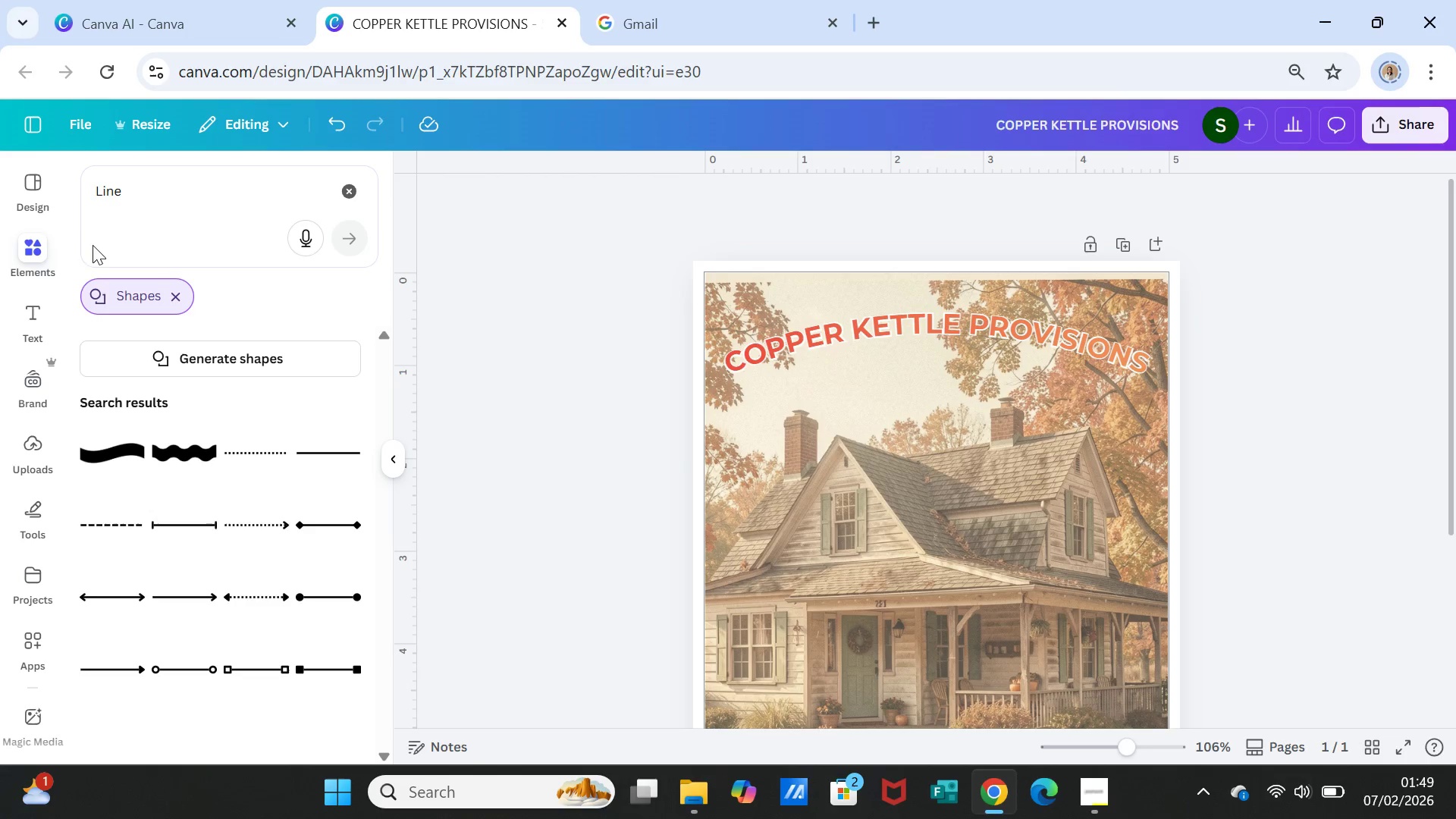 
left_click([211, 360])
 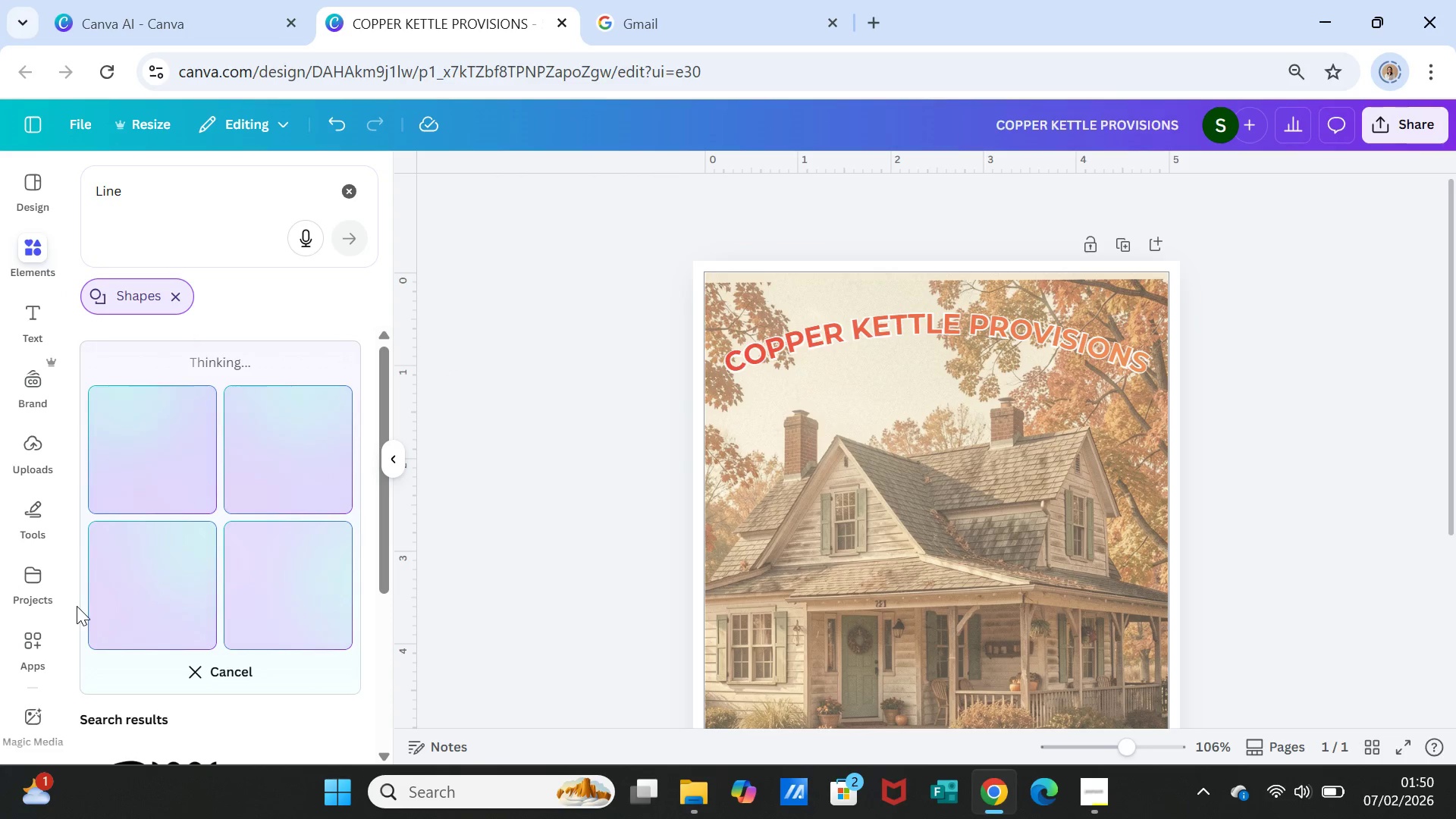 
wait(14.53)
 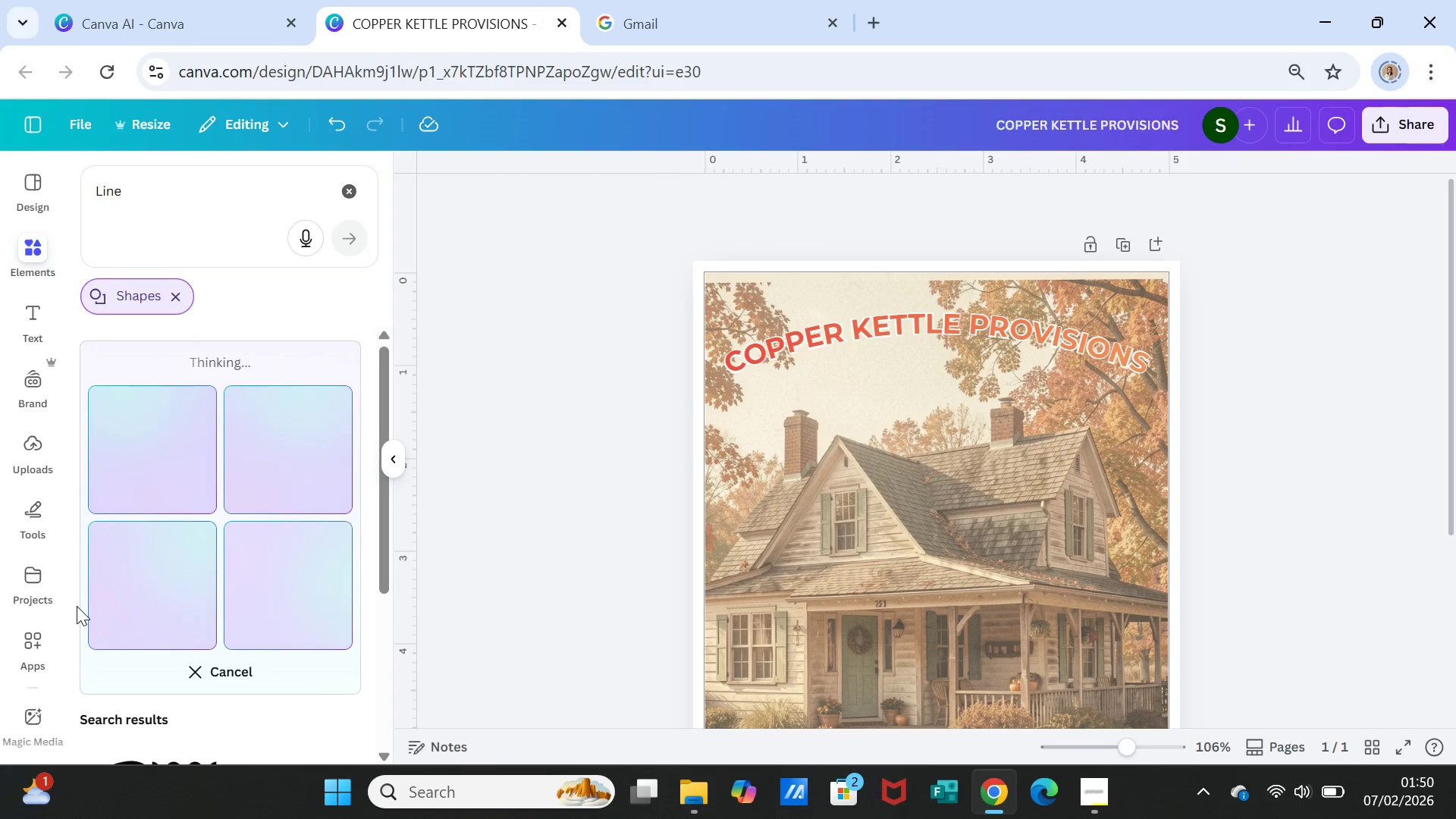 
left_click([255, 477])
 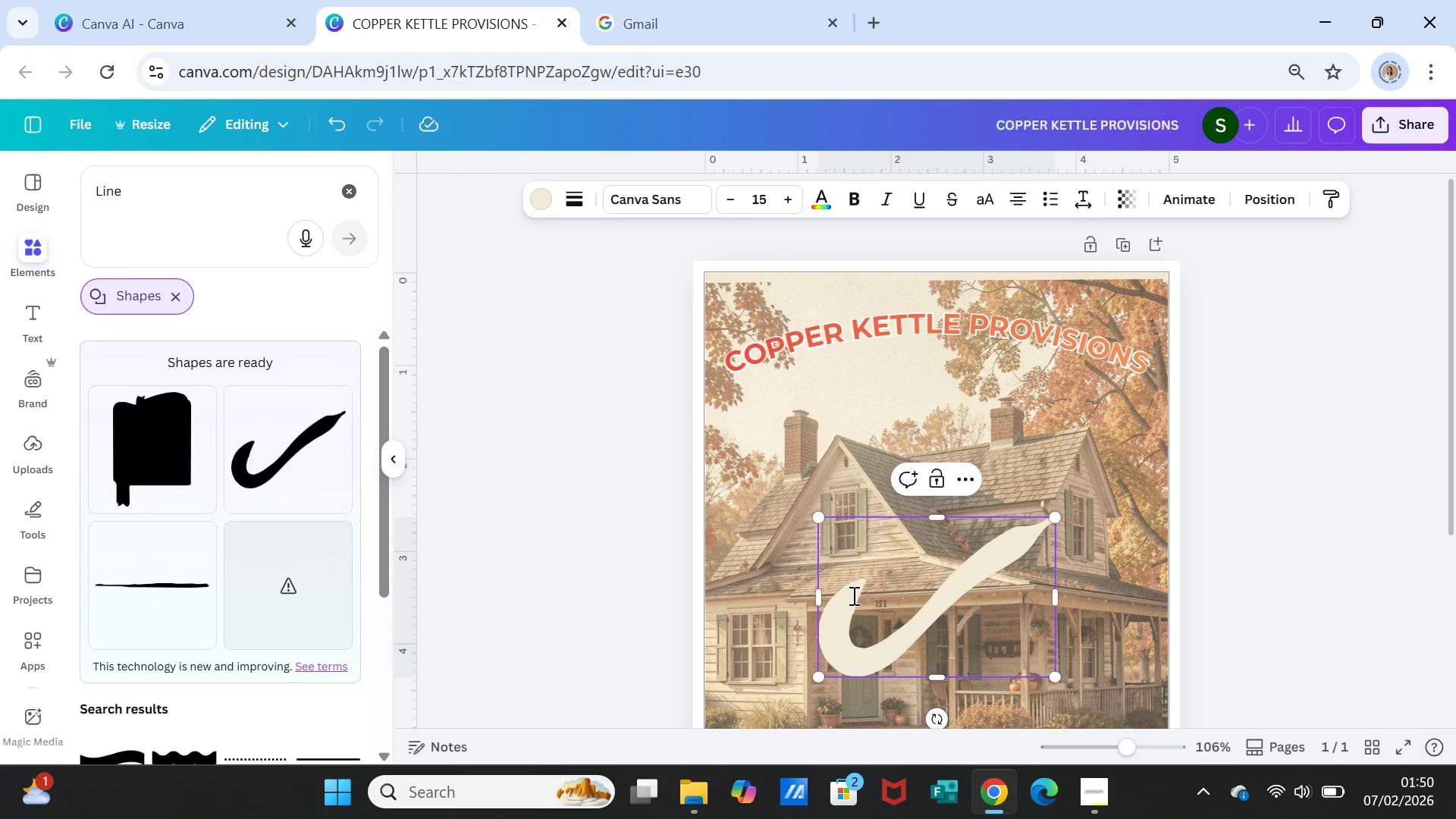 
left_click_drag(start_coordinate=[821, 592], to_coordinate=[722, 646])
 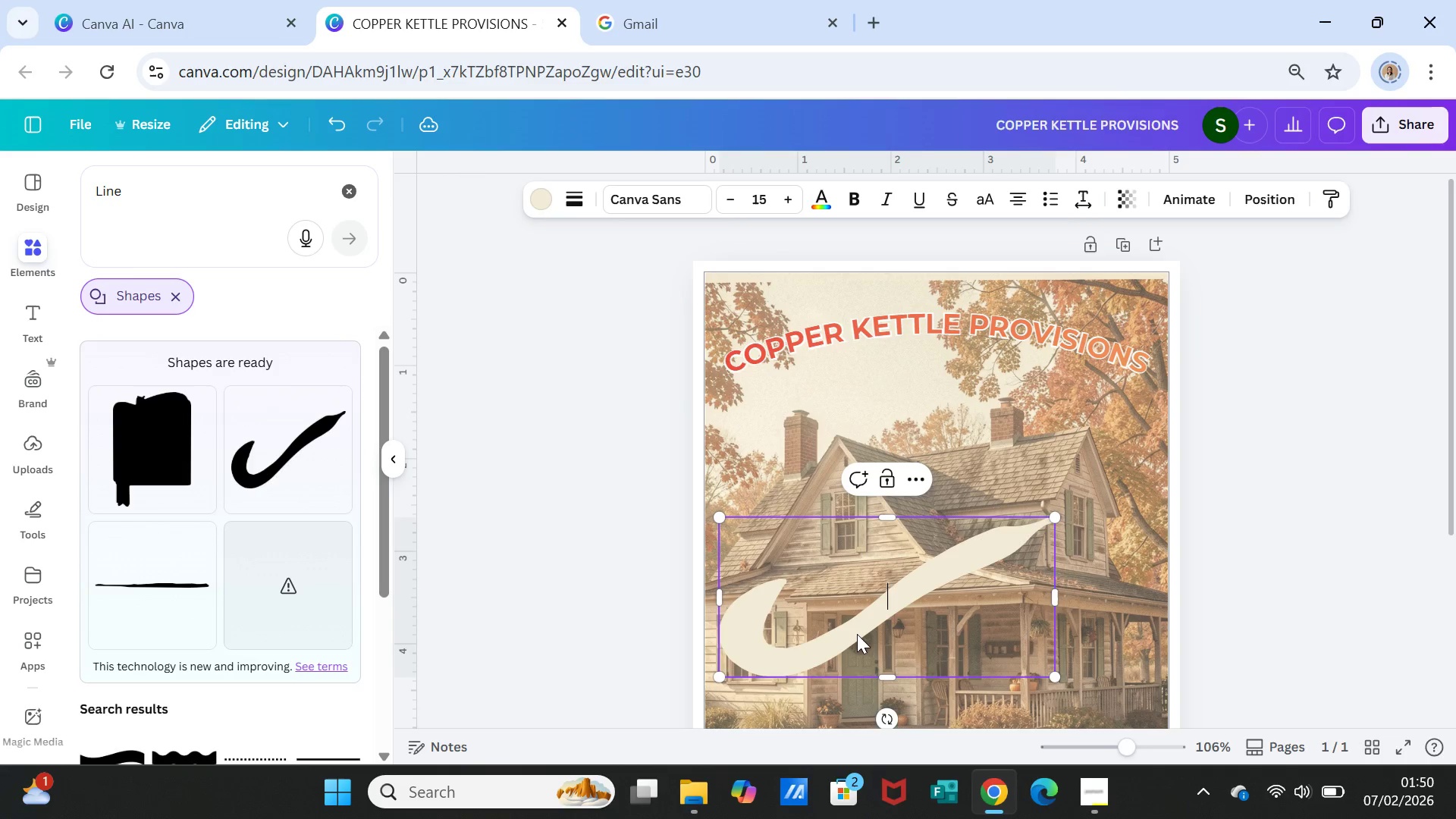 
left_click_drag(start_coordinate=[857, 634], to_coordinate=[888, 454])
 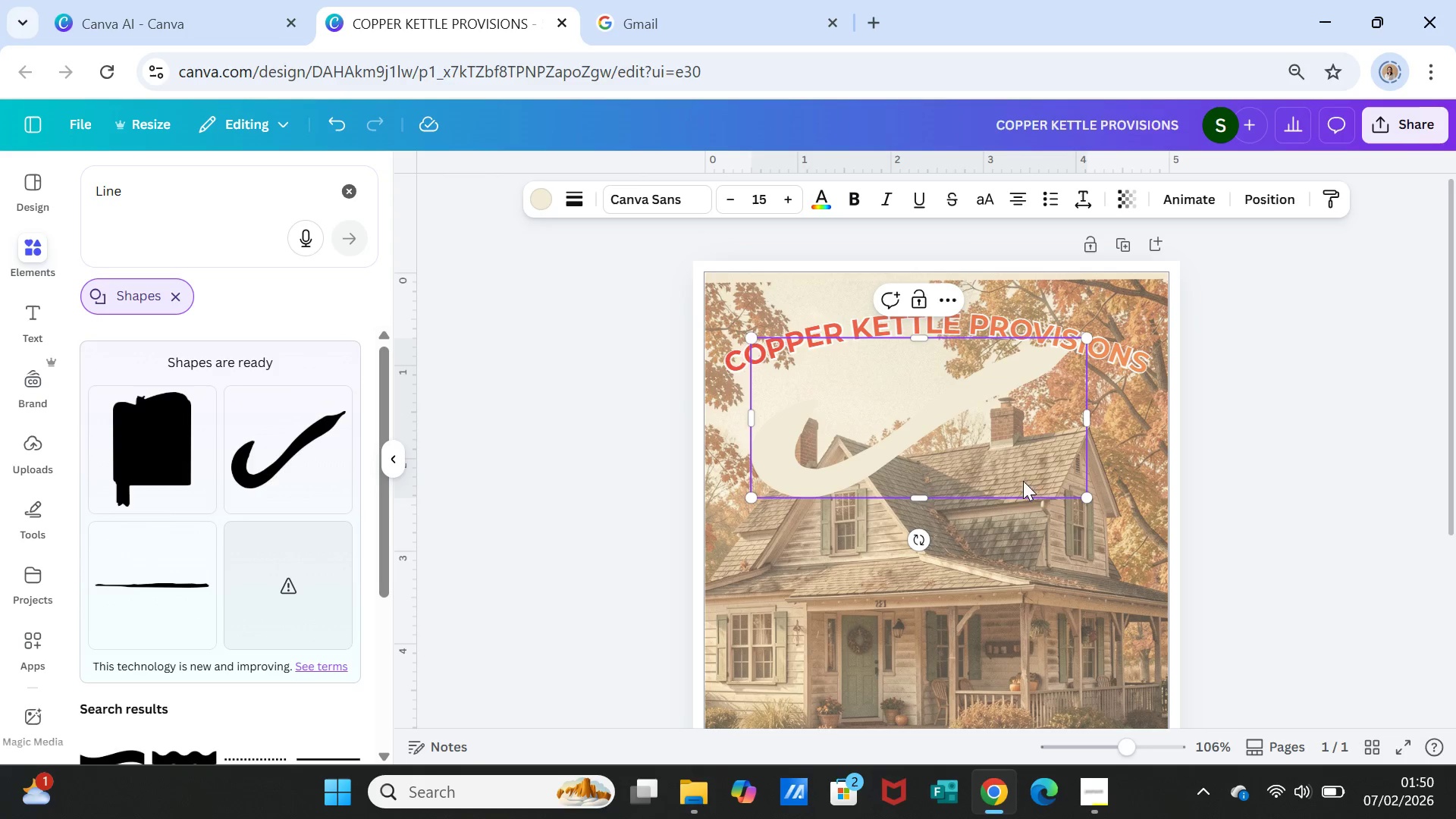 
left_click_drag(start_coordinate=[912, 541], to_coordinate=[974, 238])
 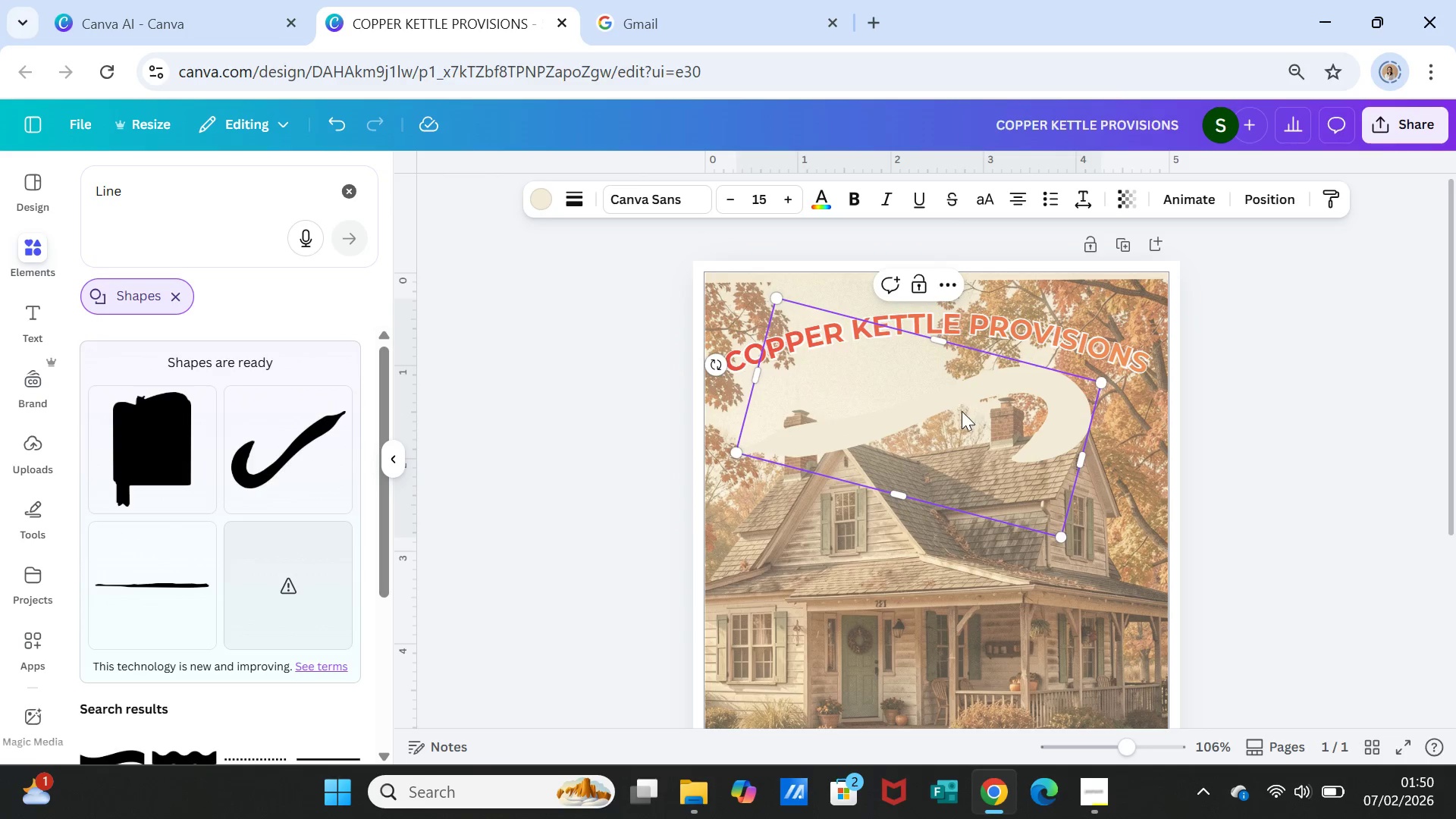 
left_click_drag(start_coordinate=[961, 418], to_coordinate=[948, 369])
 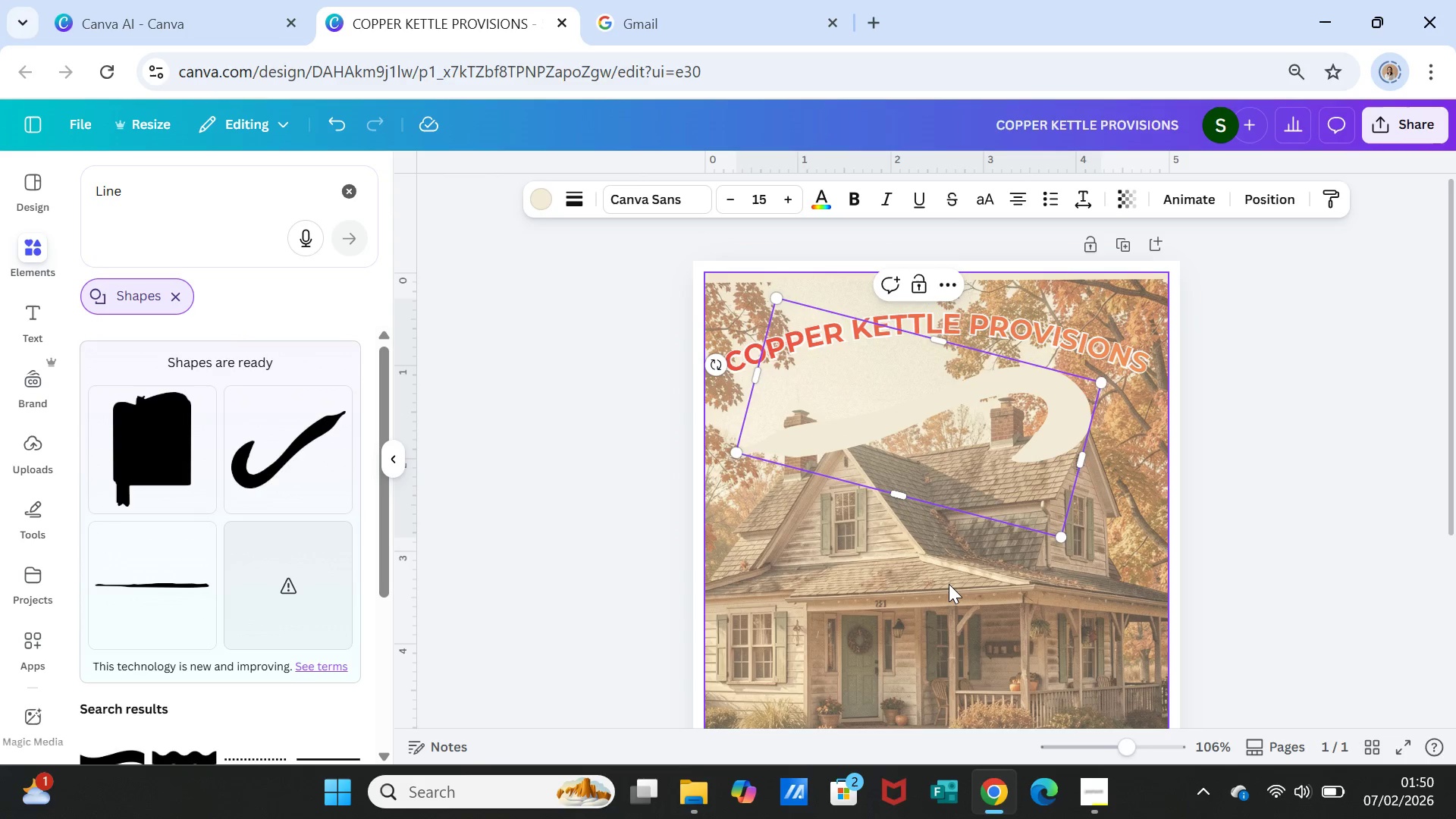 
left_click([949, 584])
 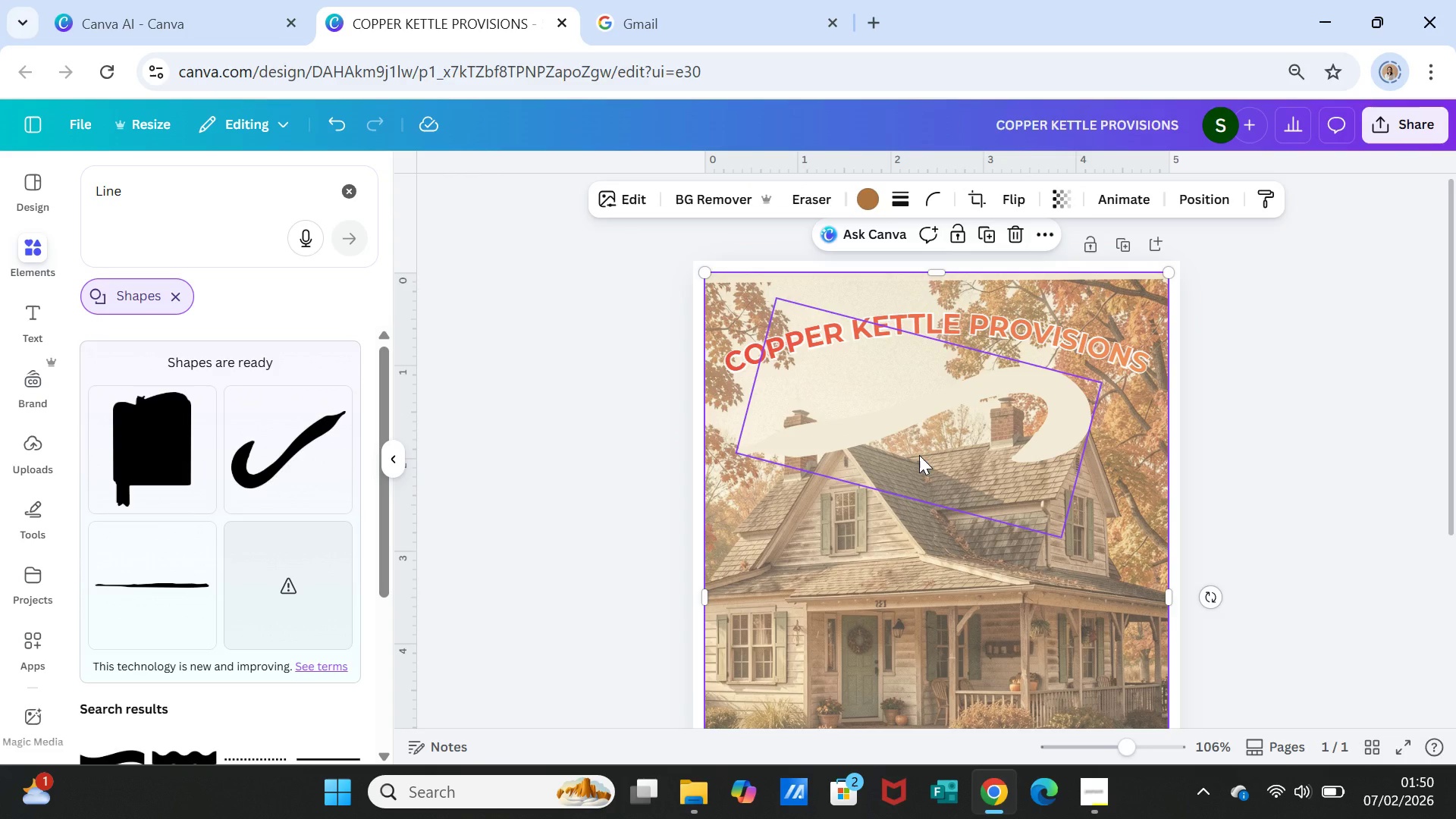 
left_click_drag(start_coordinate=[919, 455], to_coordinate=[902, 411])
 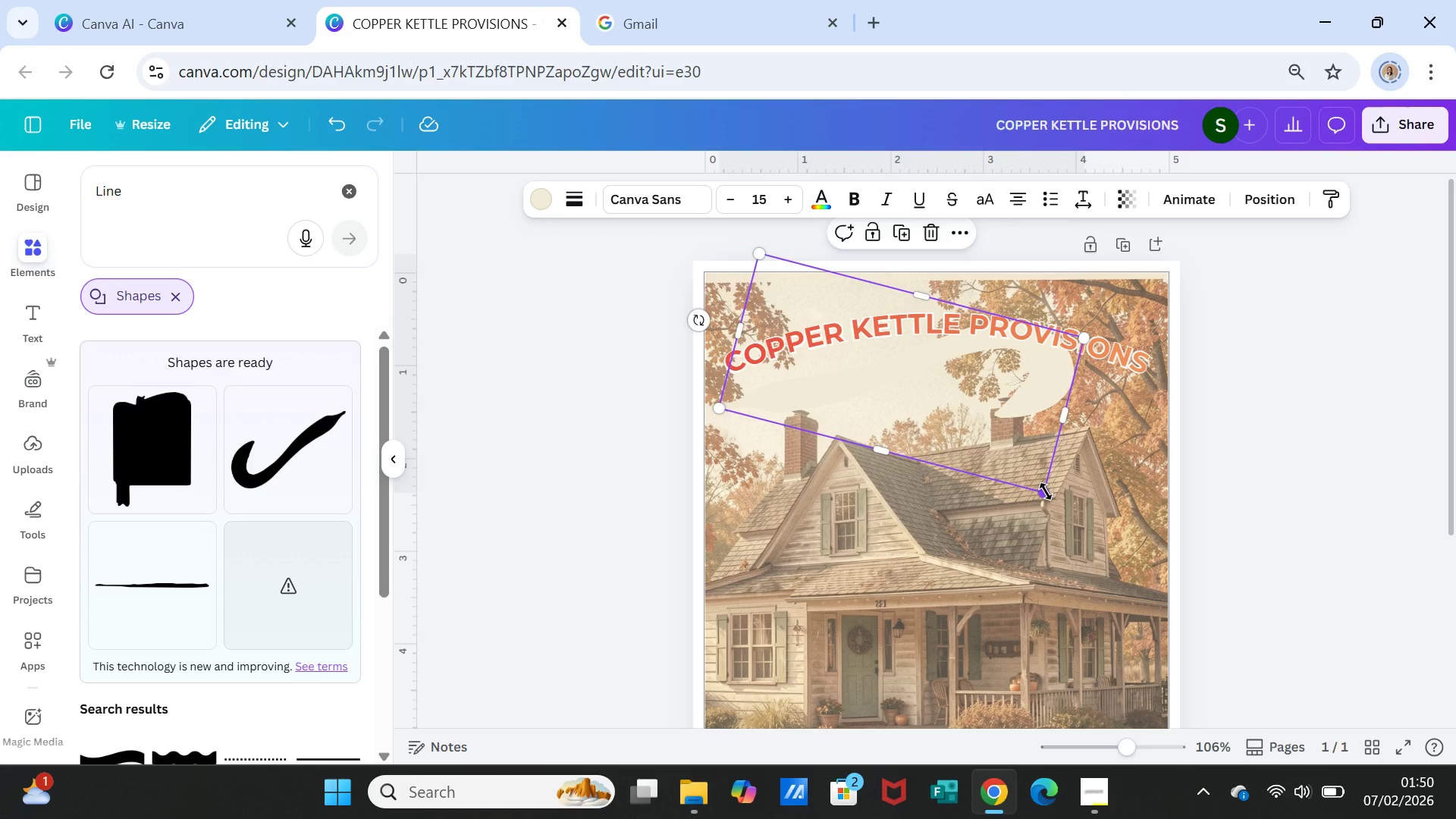 
left_click_drag(start_coordinate=[1046, 491], to_coordinate=[1105, 542])
 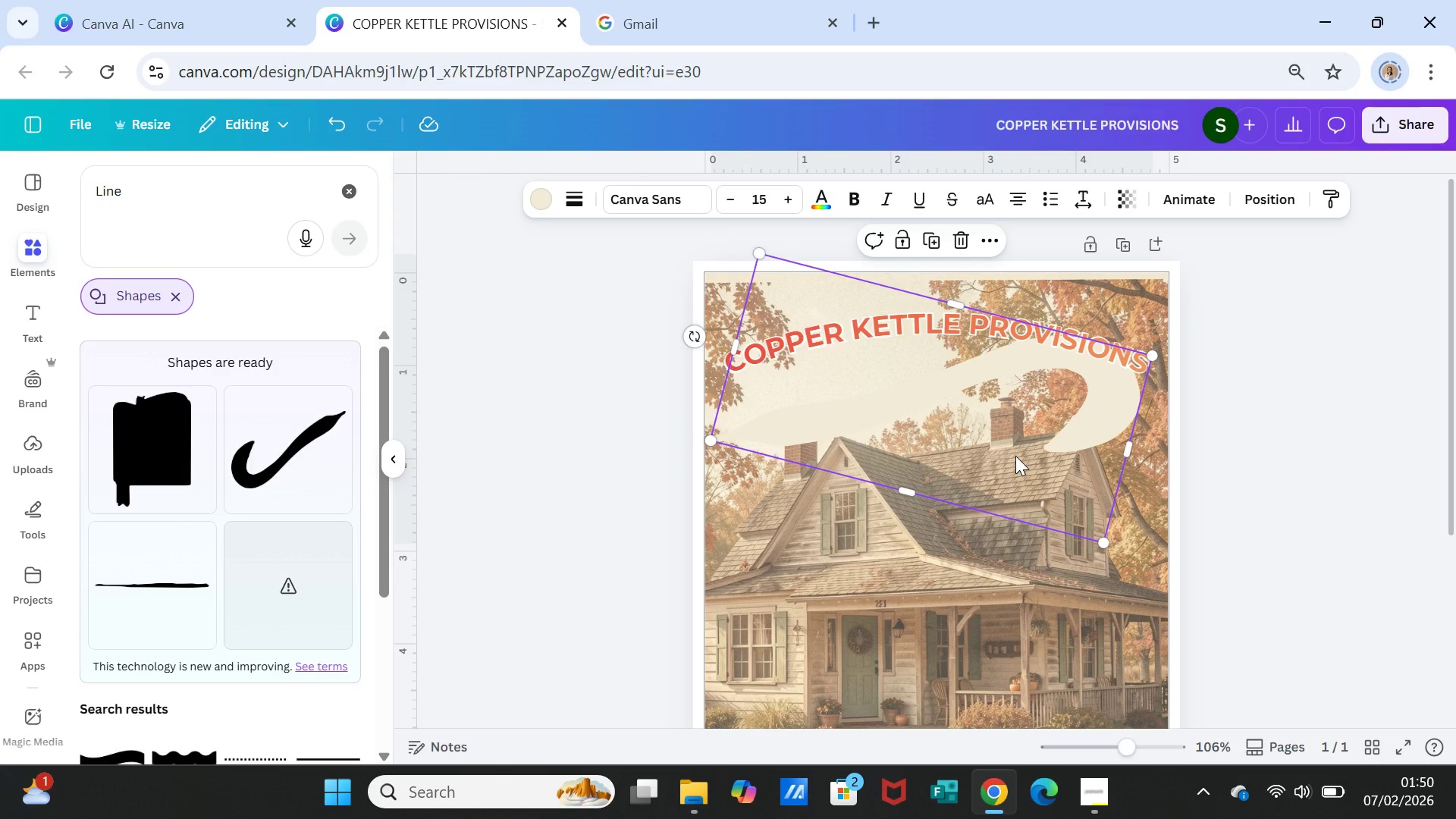 
key(Delete)
 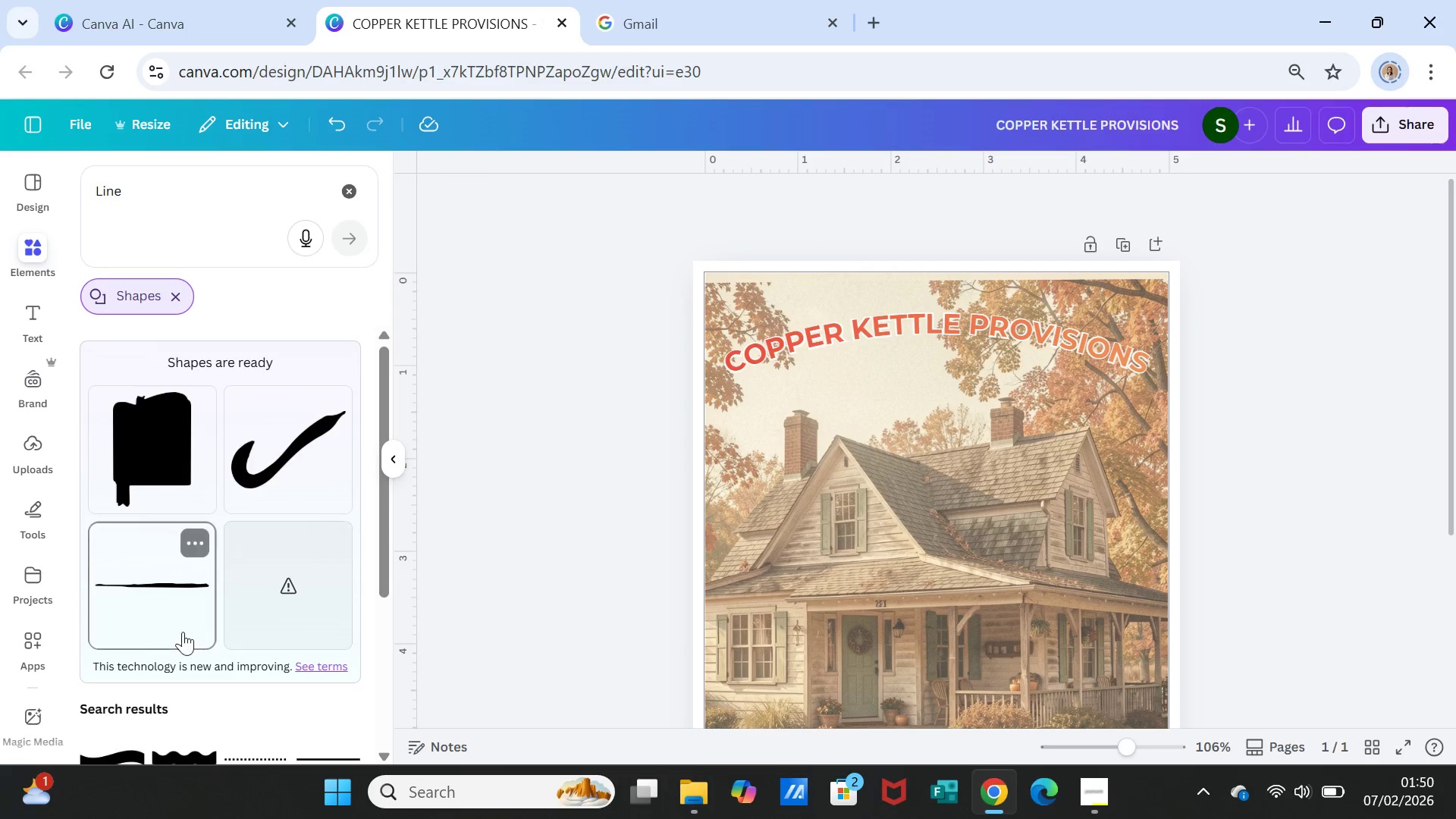 
left_click([177, 618])
 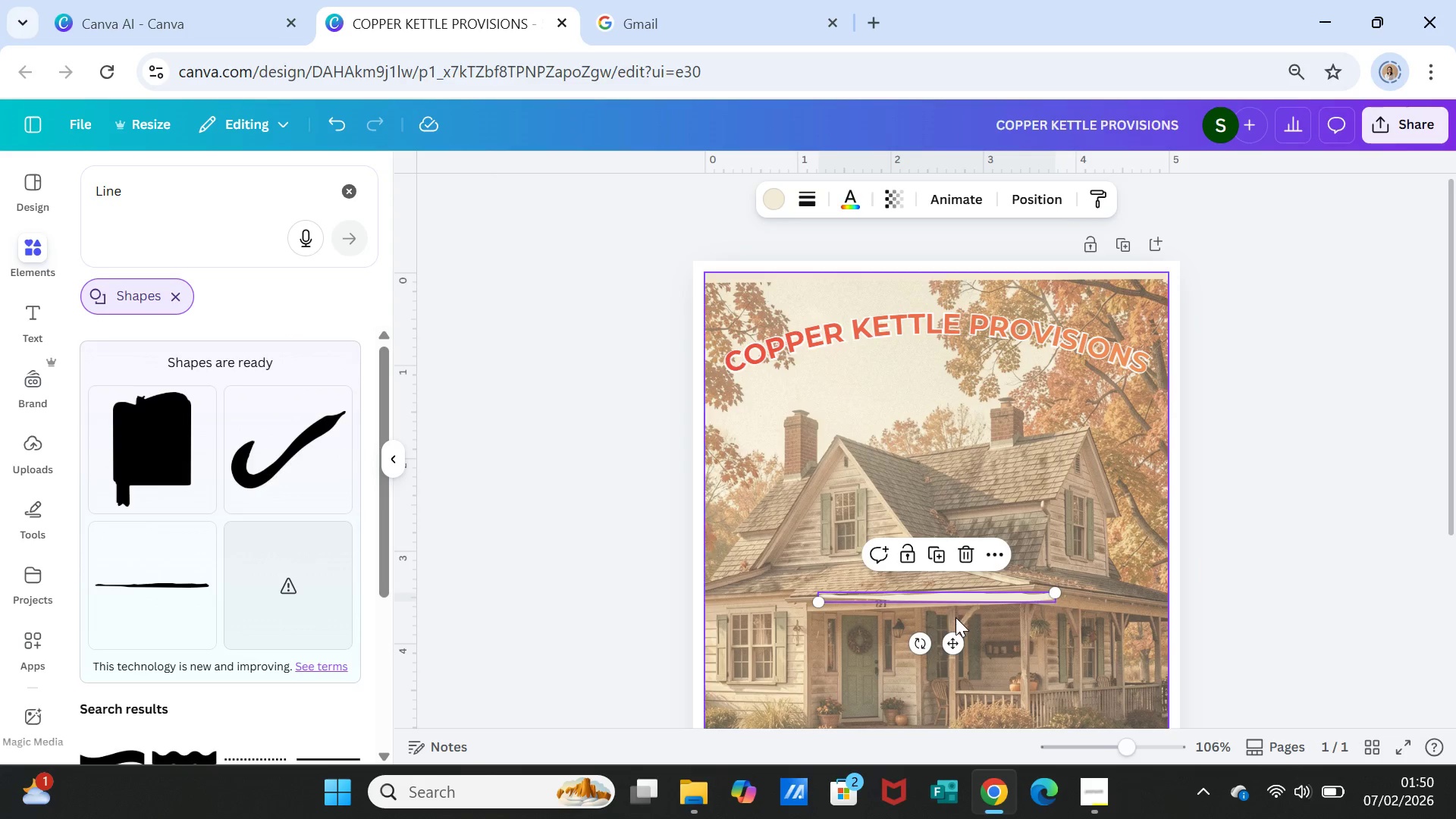 
left_click_drag(start_coordinate=[955, 639], to_coordinate=[946, 403])
 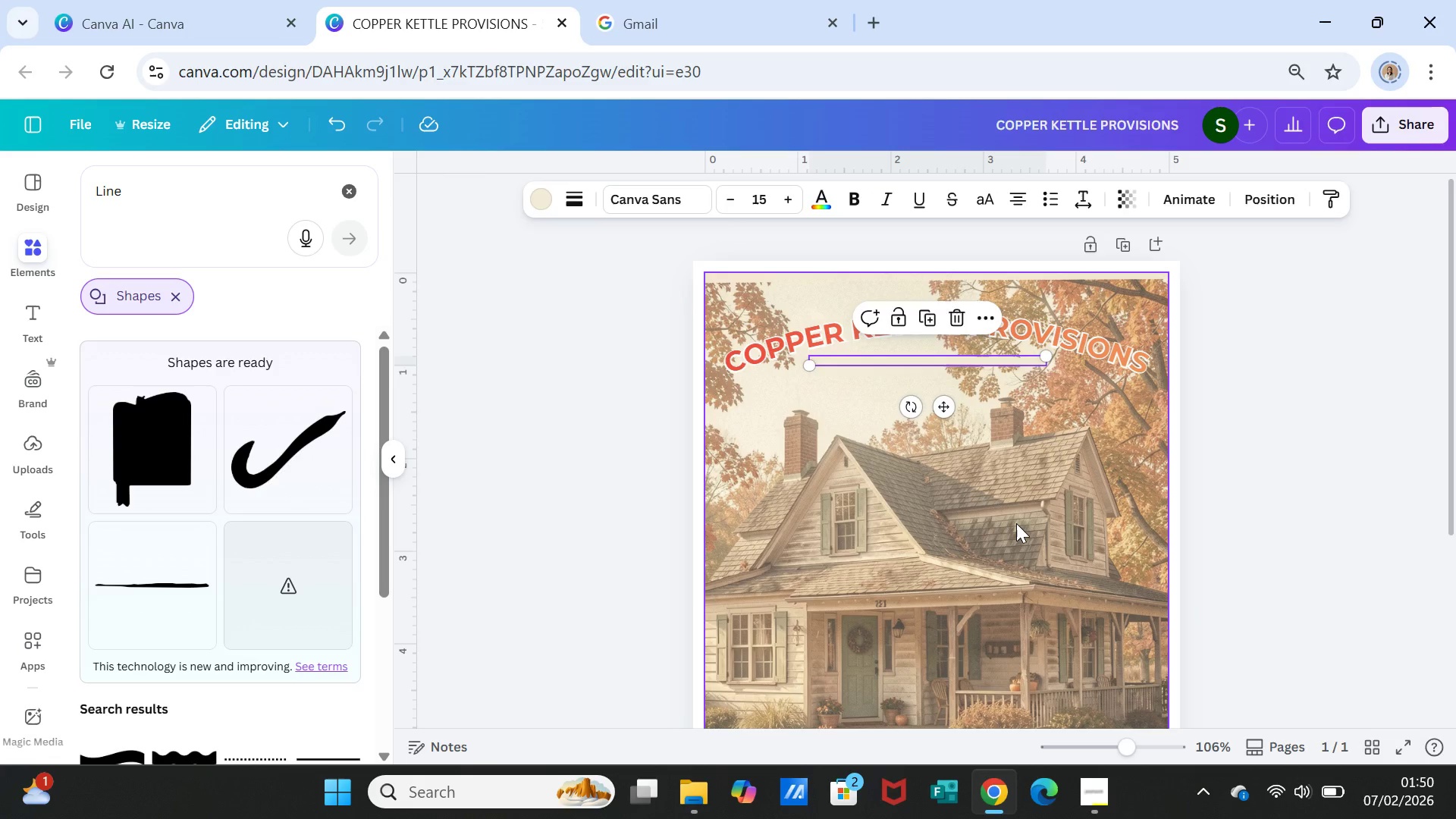 
left_click([1016, 523])
 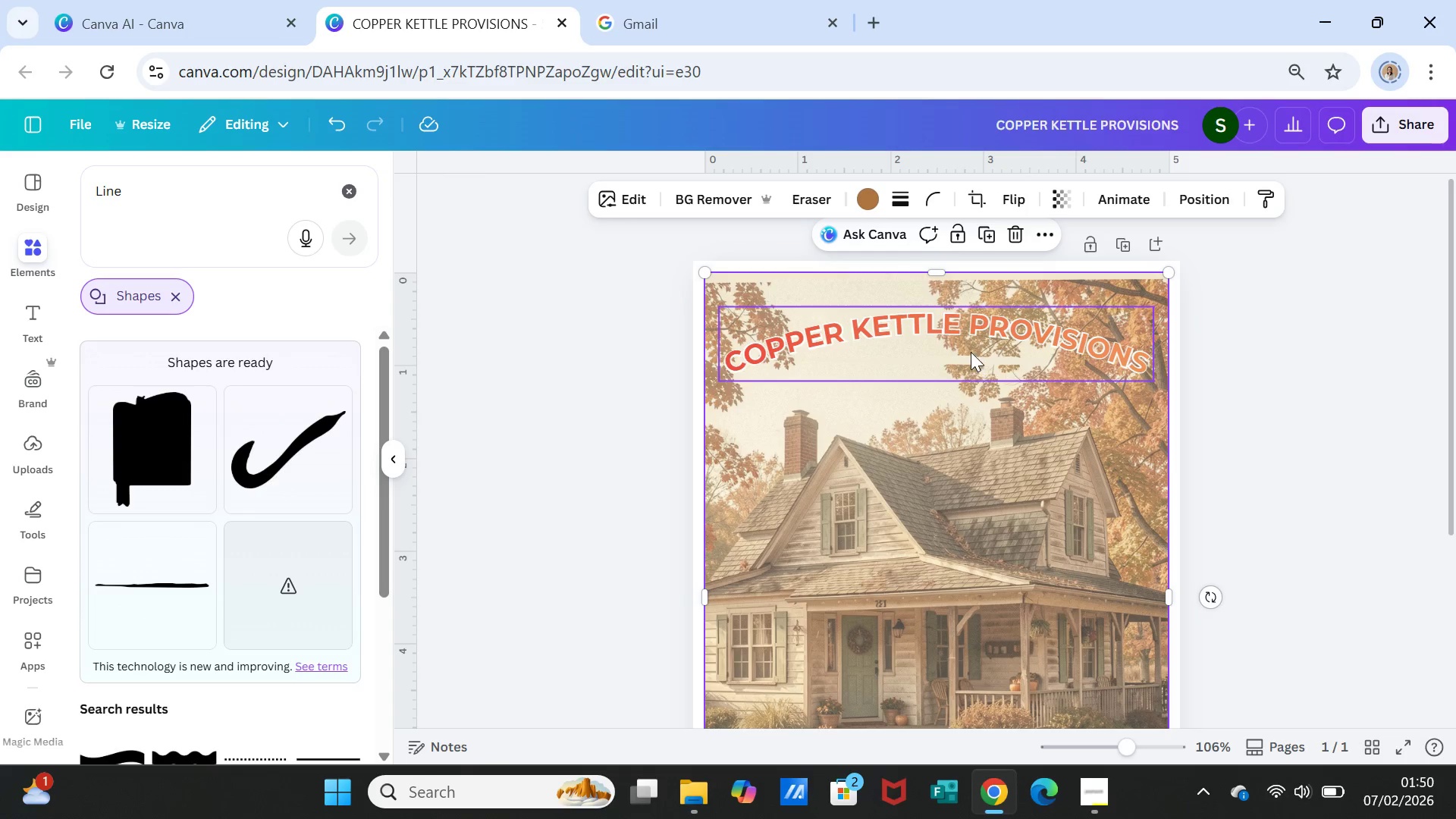 
left_click([970, 352])
 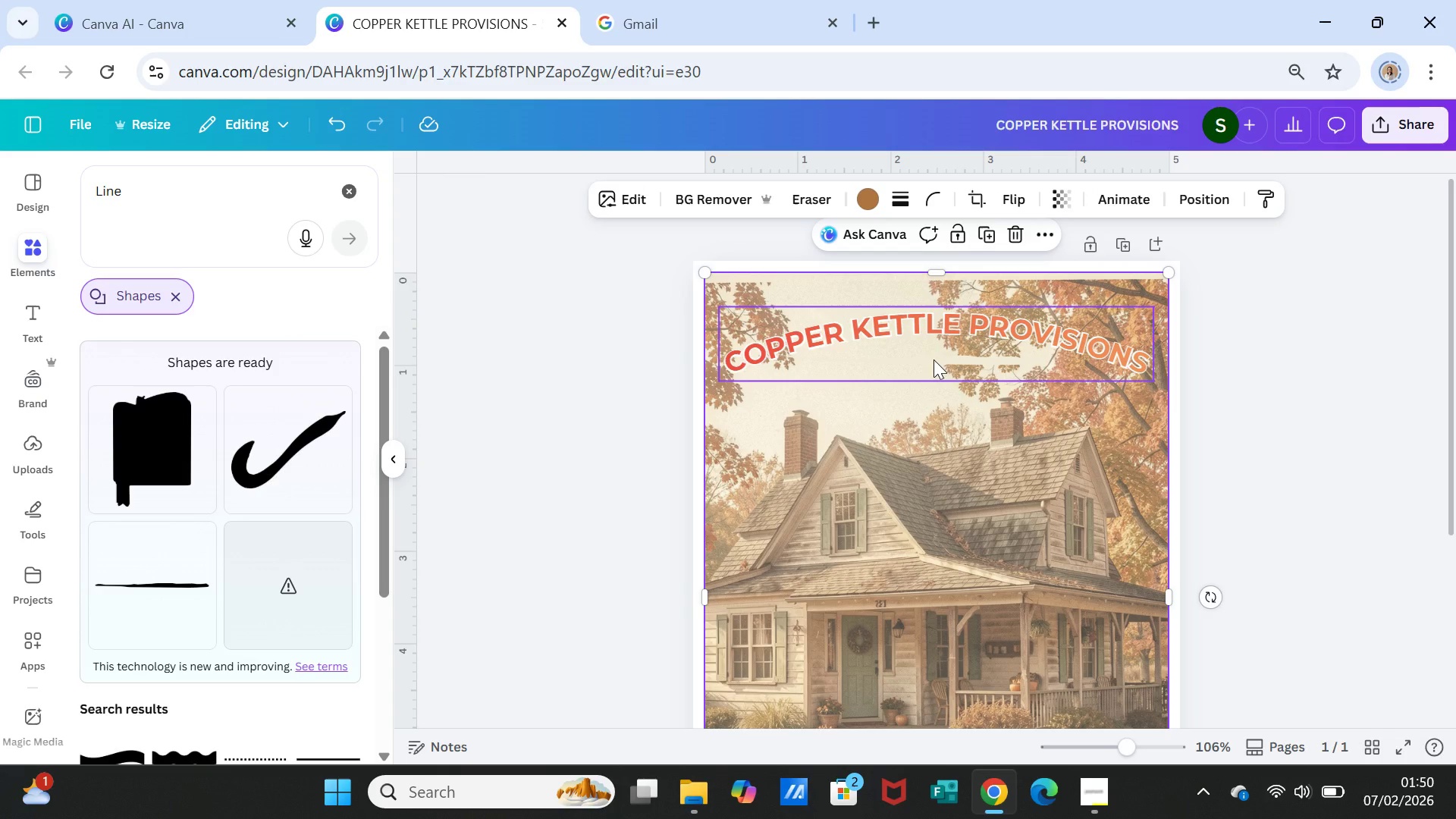 
left_click([1025, 432])
 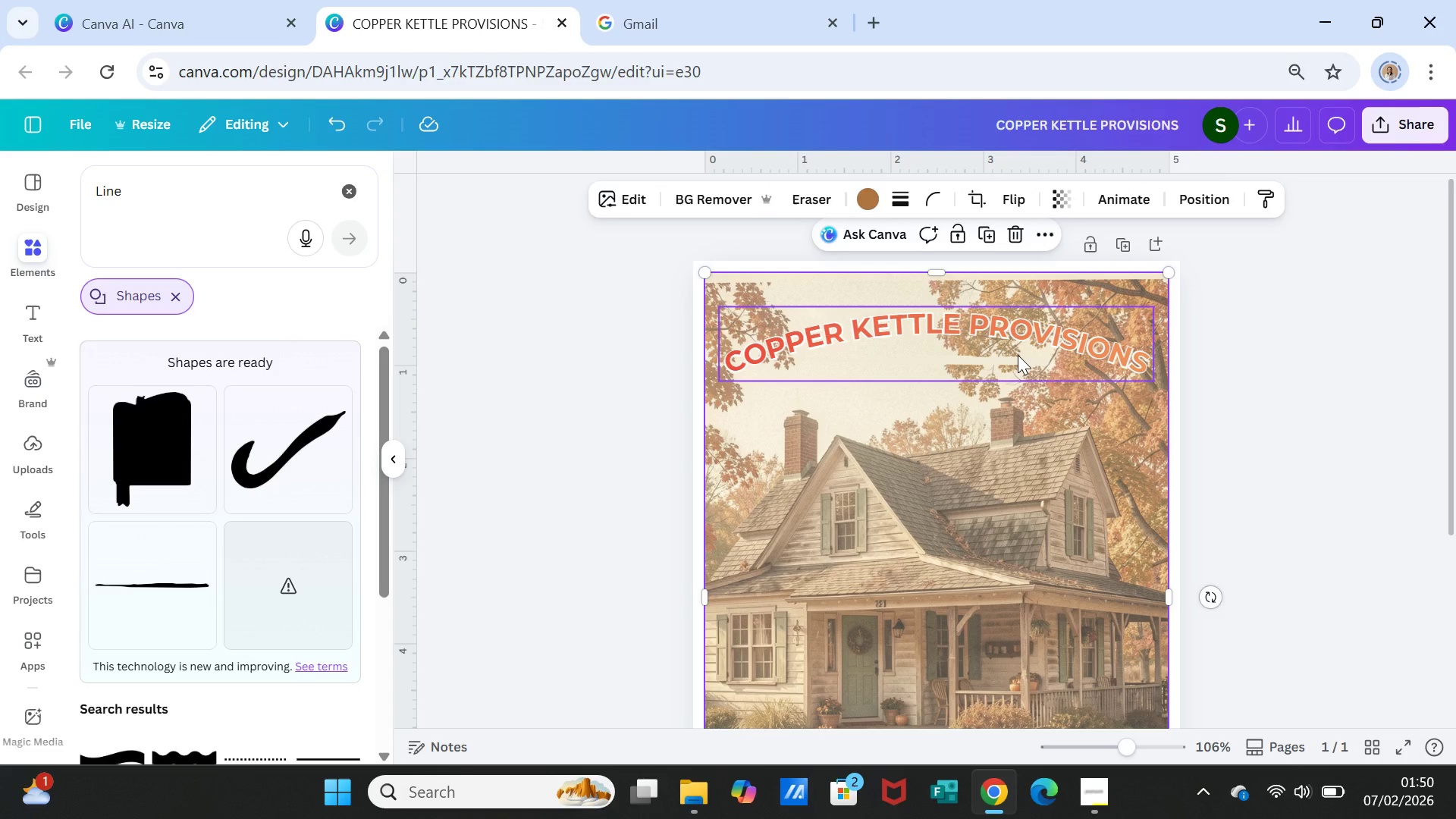 
left_click([1018, 355])
 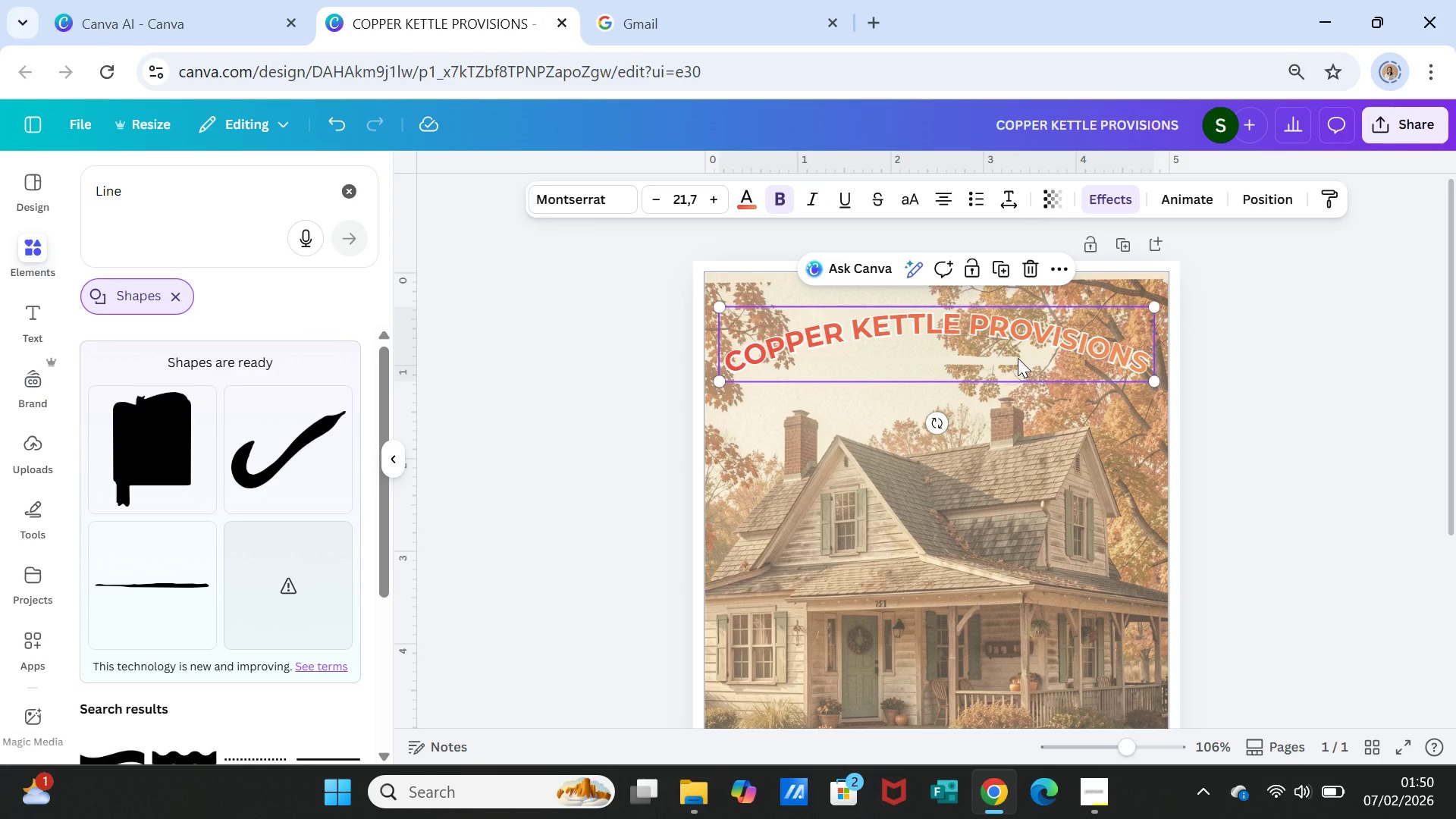 
left_click_drag(start_coordinate=[1018, 358], to_coordinate=[1018, 340])
 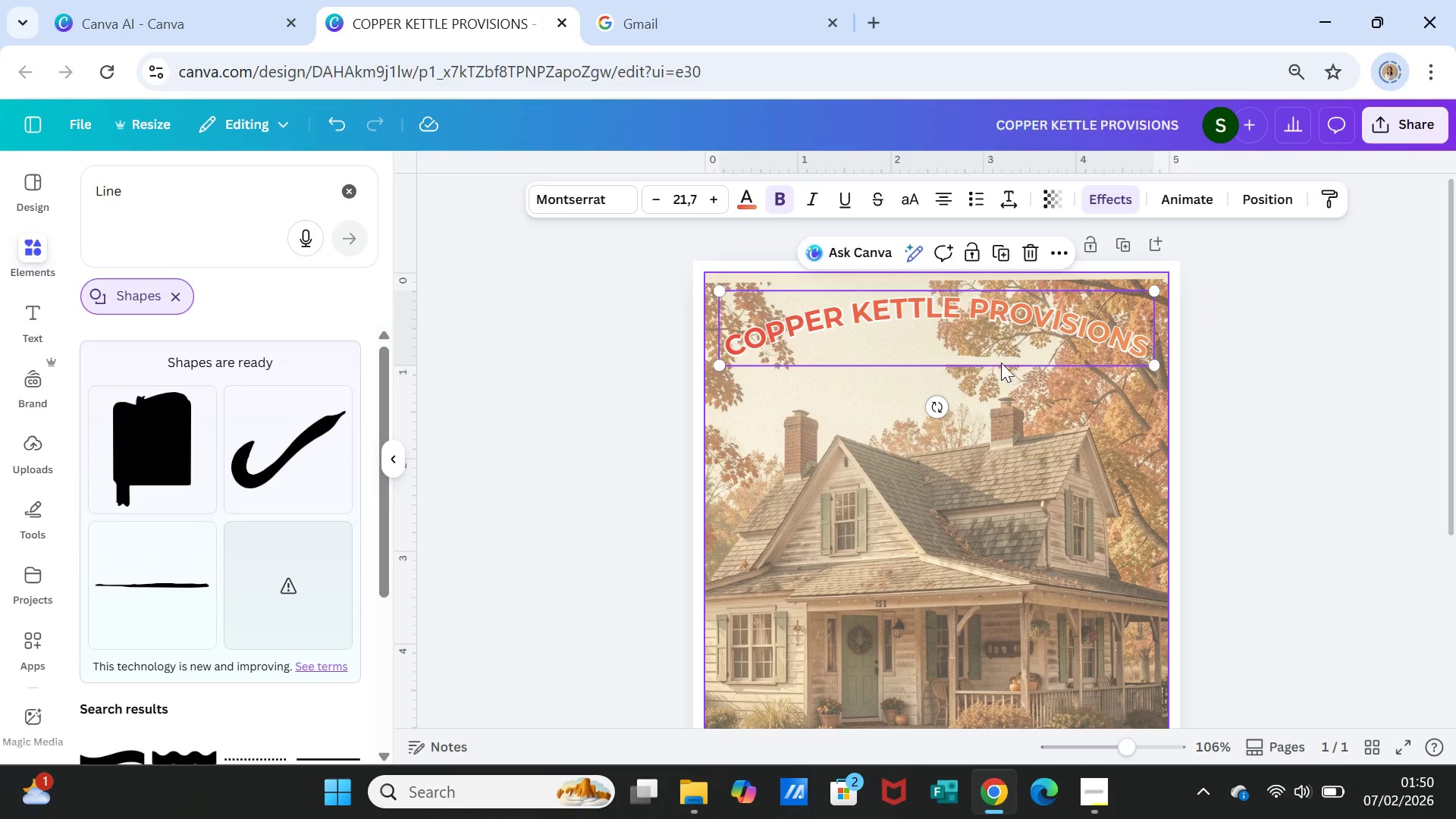 
left_click_drag(start_coordinate=[1003, 343], to_coordinate=[1003, 324])
 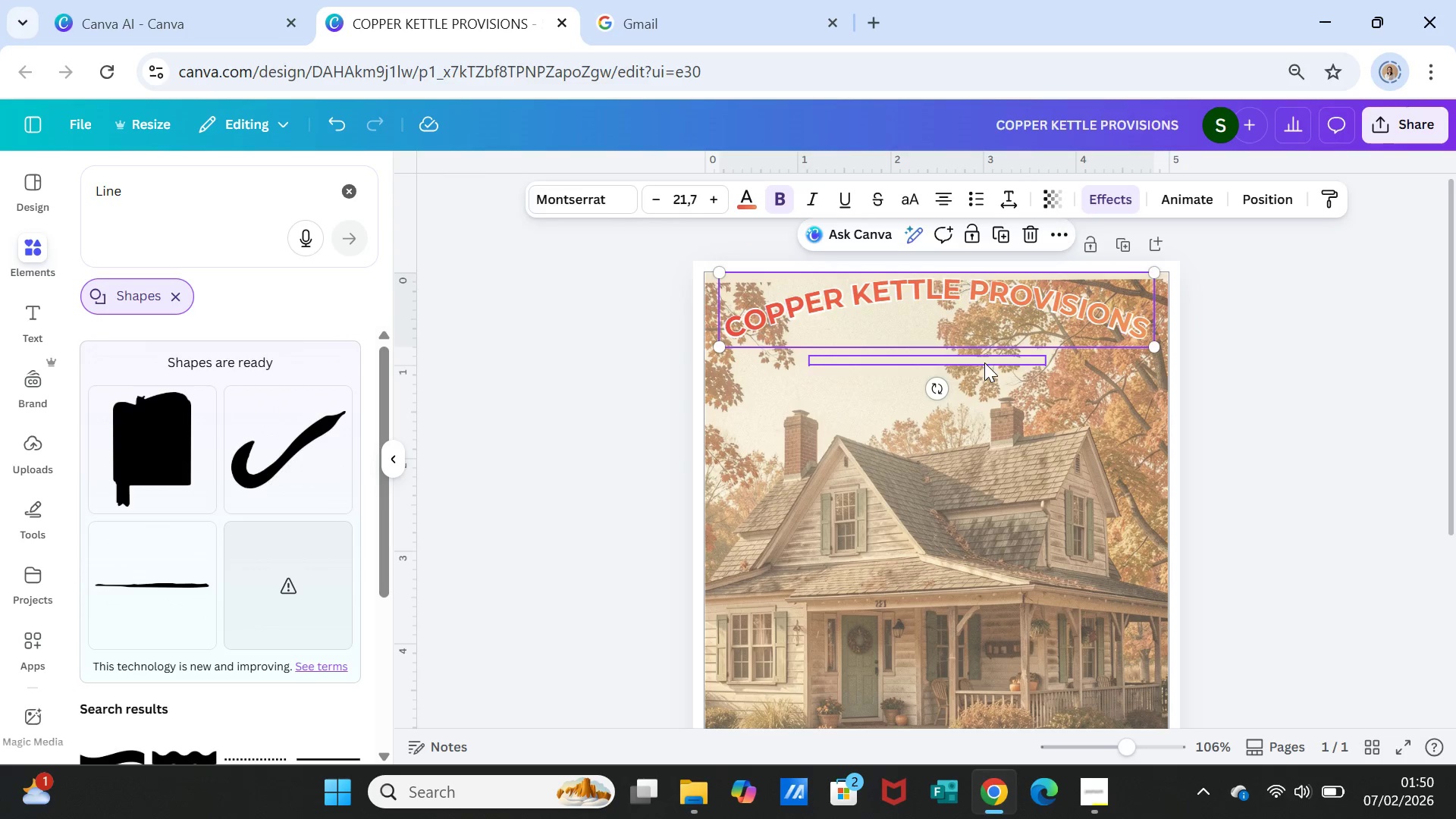 
left_click([984, 362])
 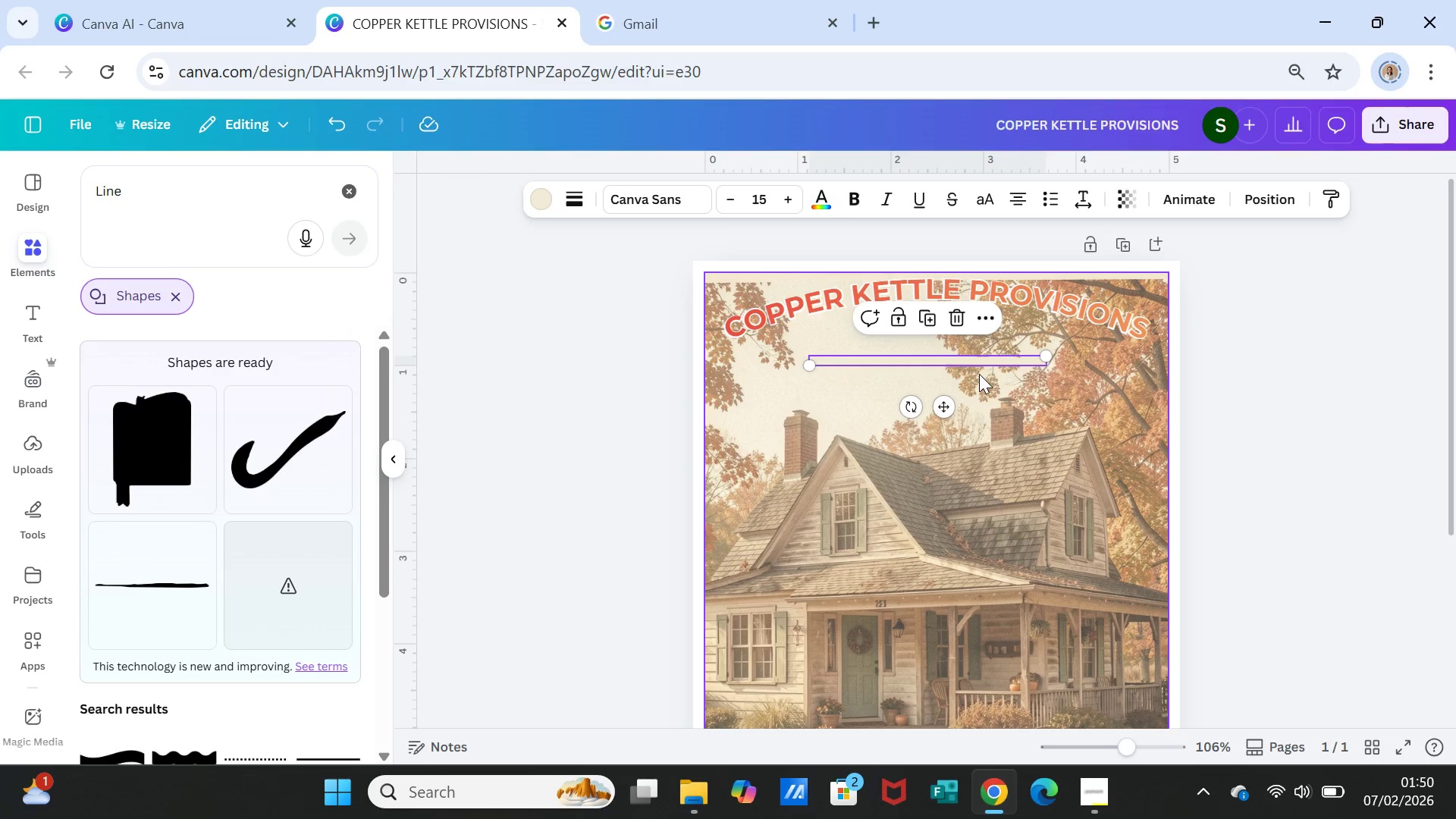 
key(Delete)
 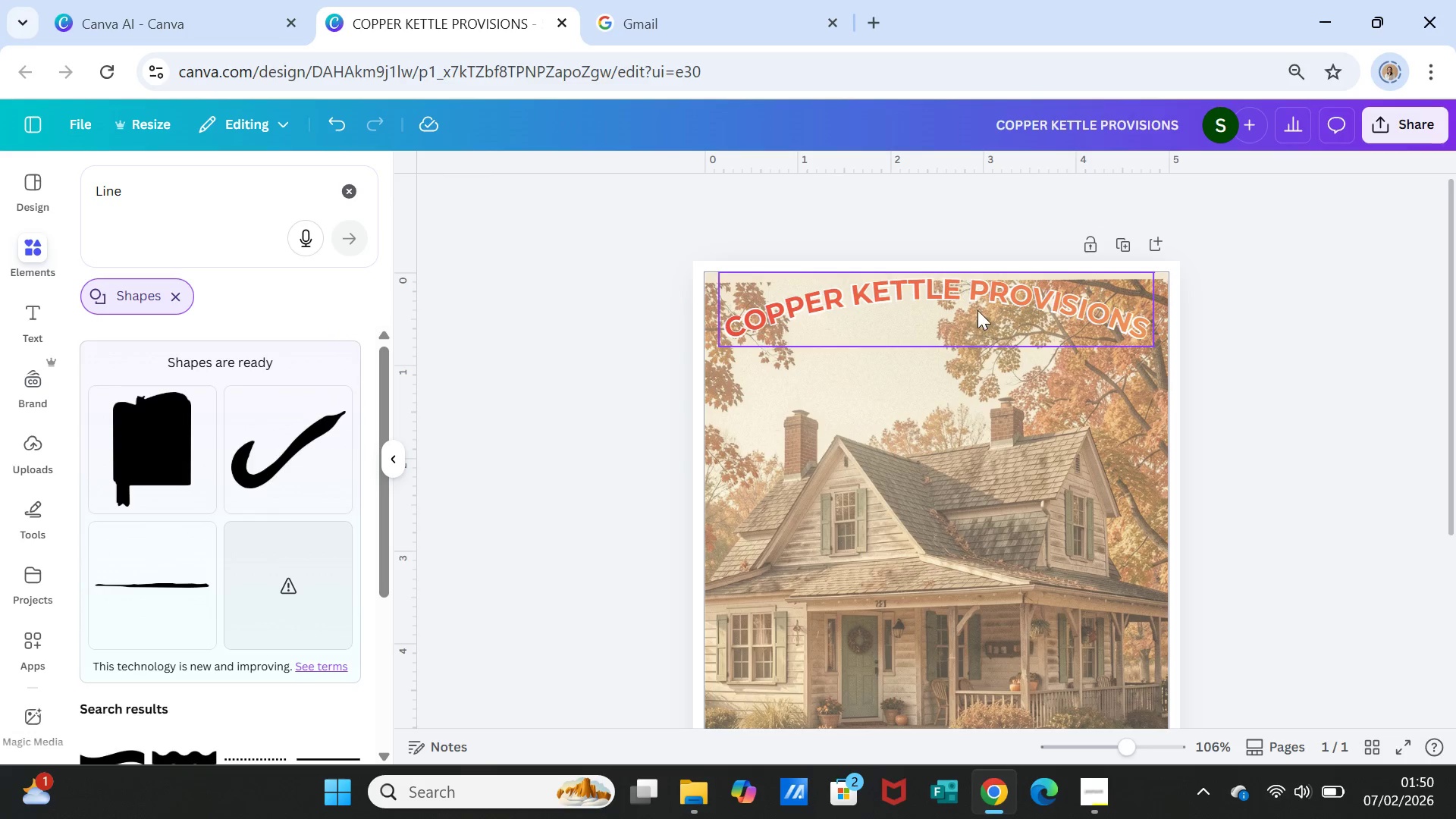 
left_click_drag(start_coordinate=[977, 310], to_coordinate=[973, 334])
 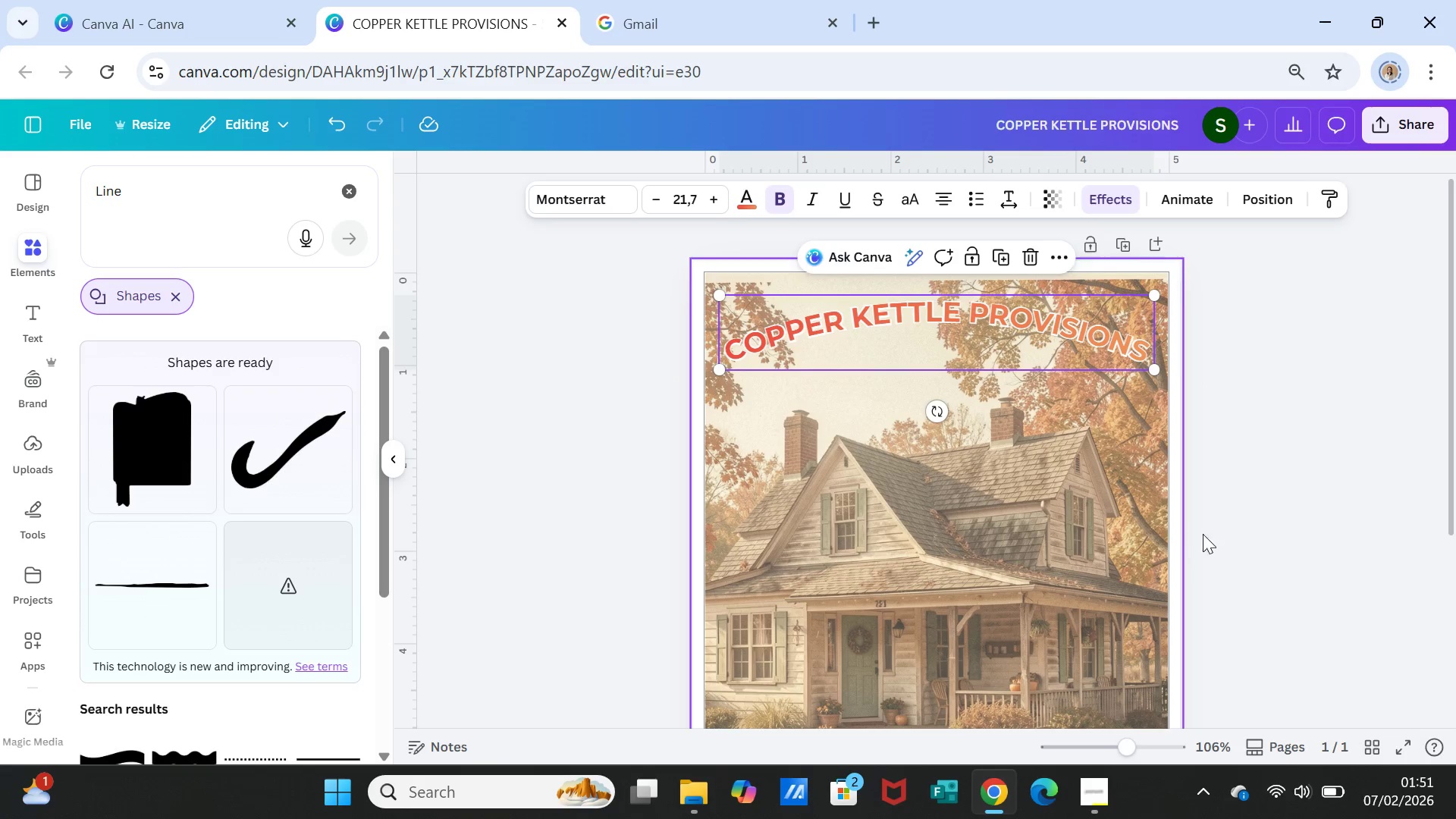 
left_click([1219, 538])
 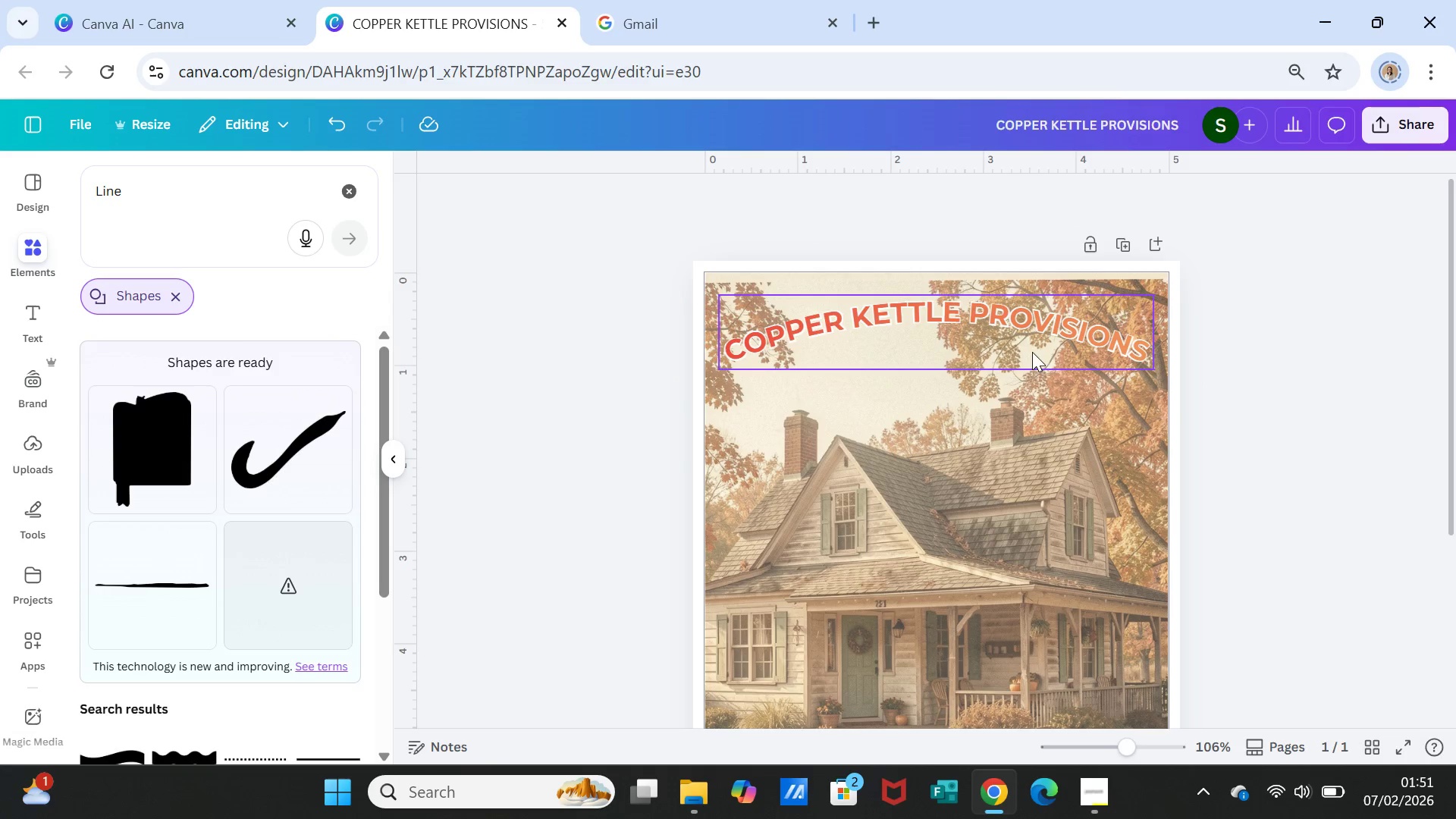 
left_click_drag(start_coordinate=[1028, 339], to_coordinate=[1024, 355])
 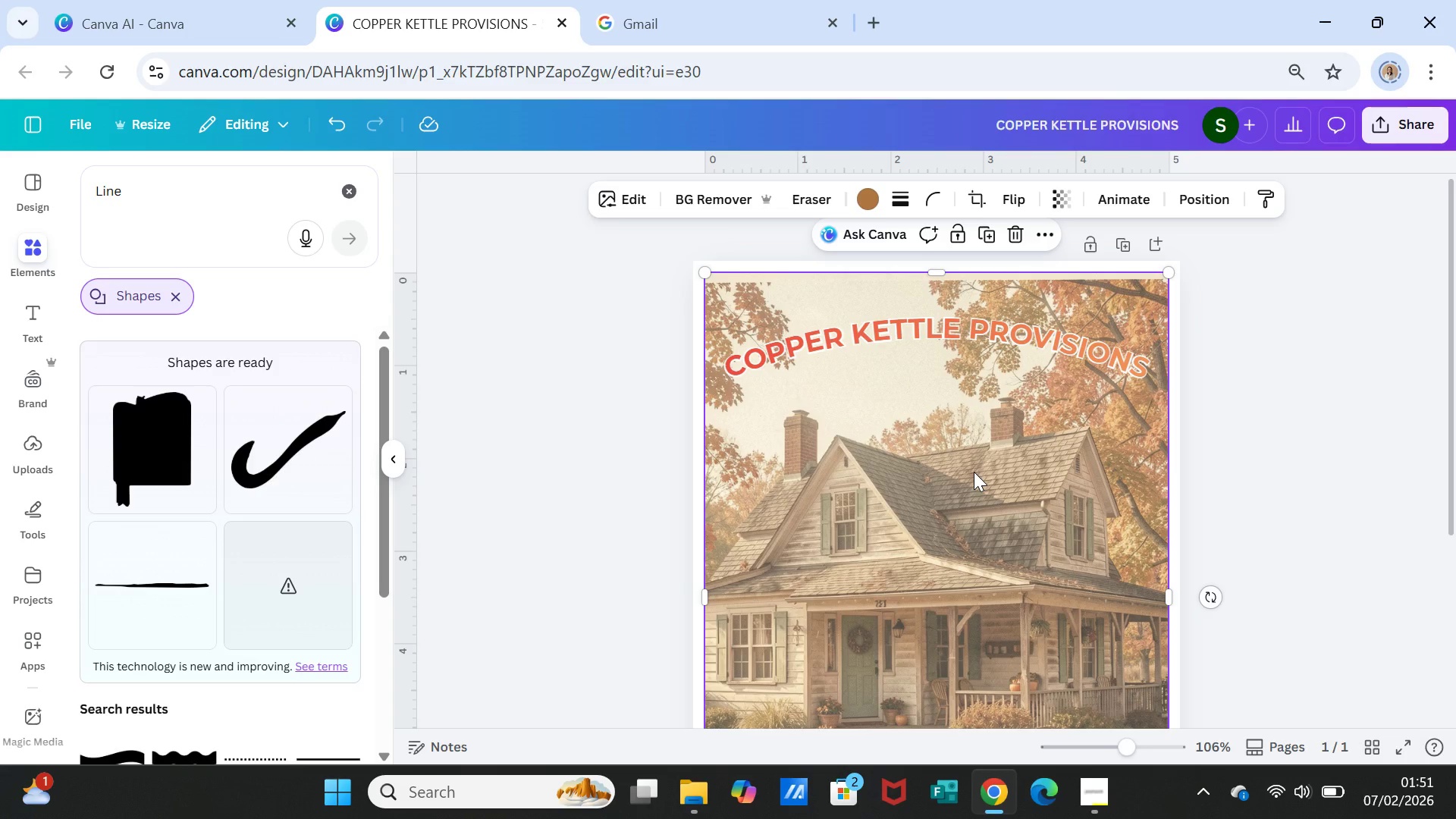 
wait(10.34)
 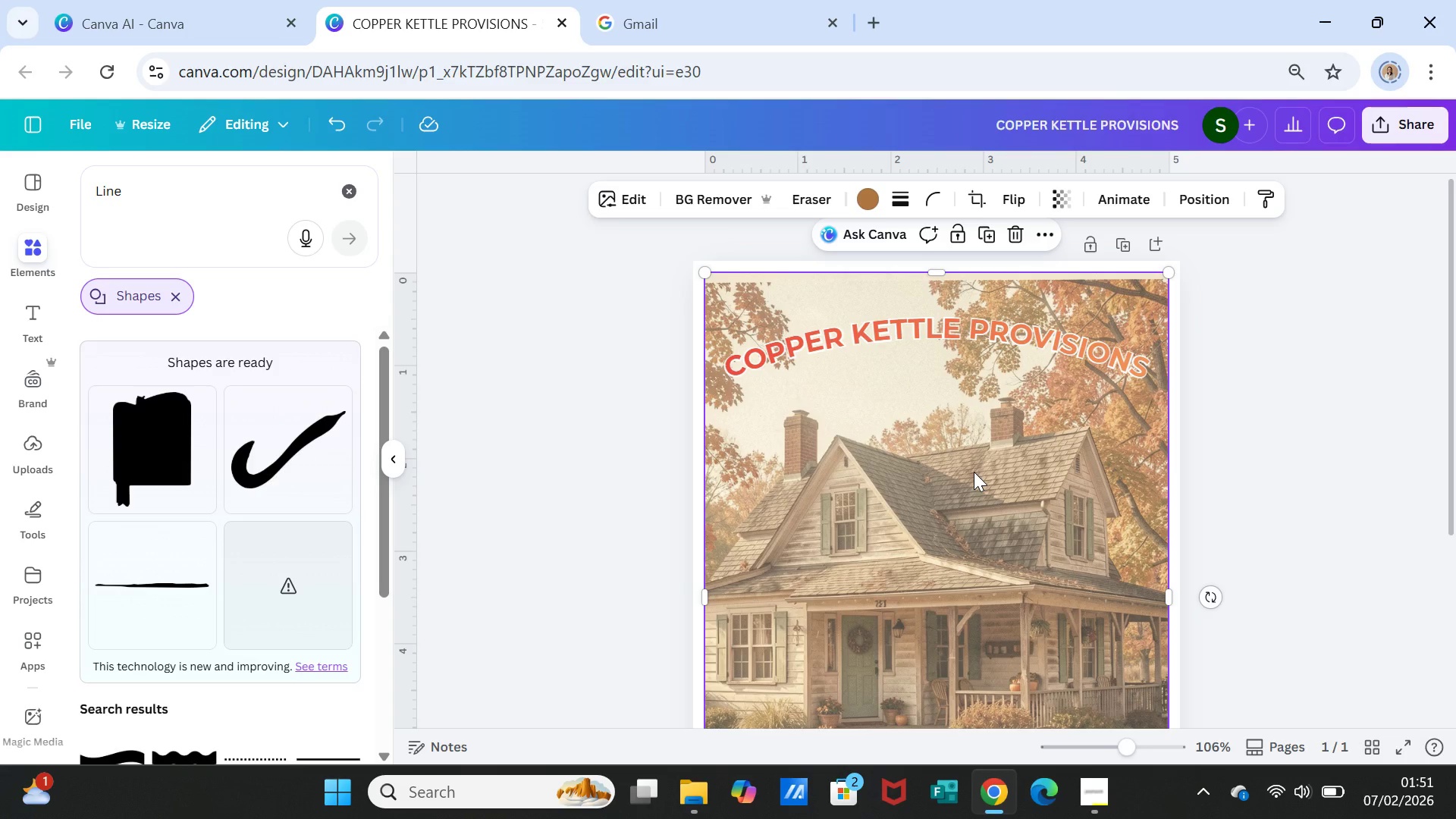 
left_click([38, 314])
 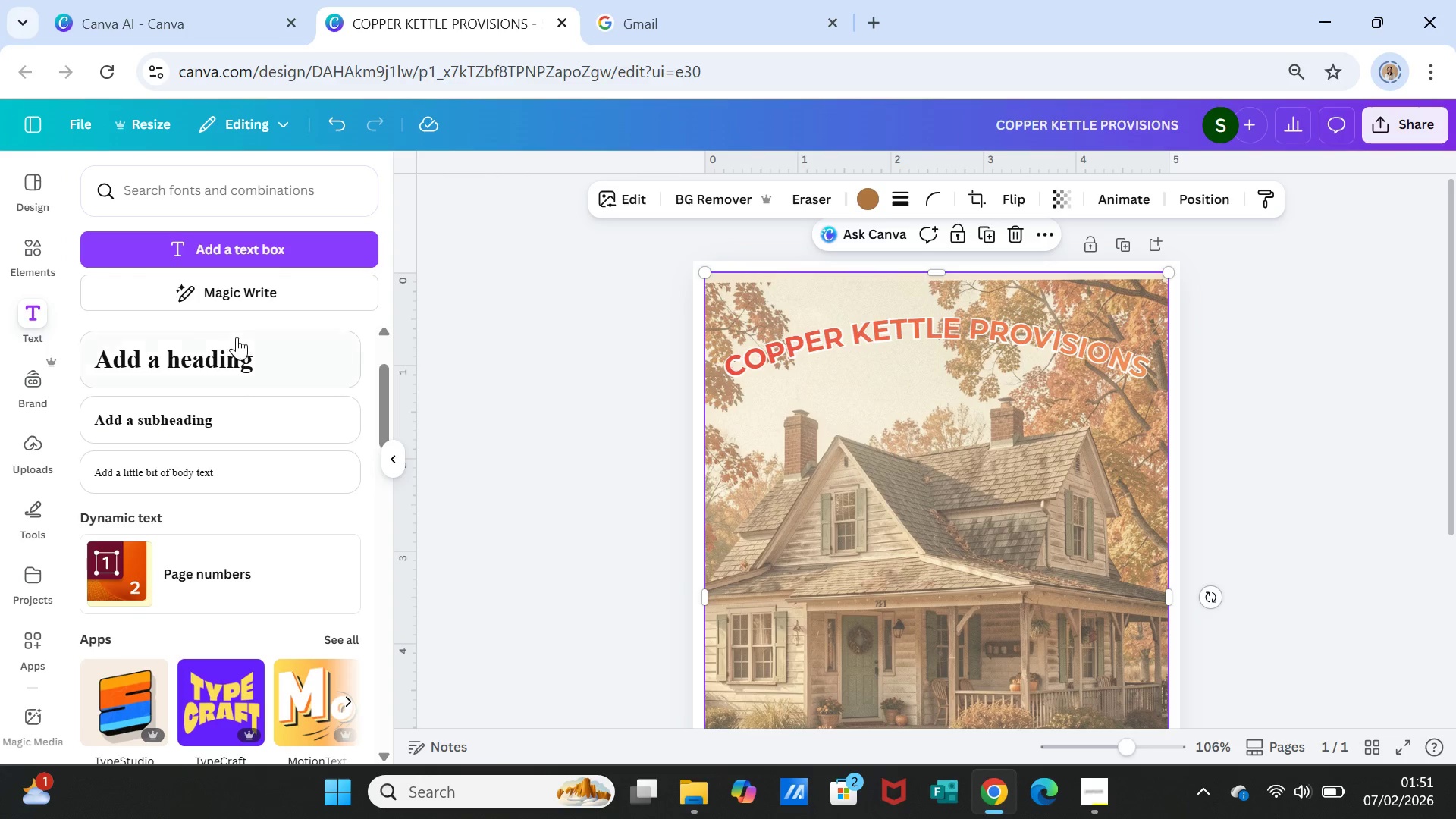 
left_click([233, 350])
 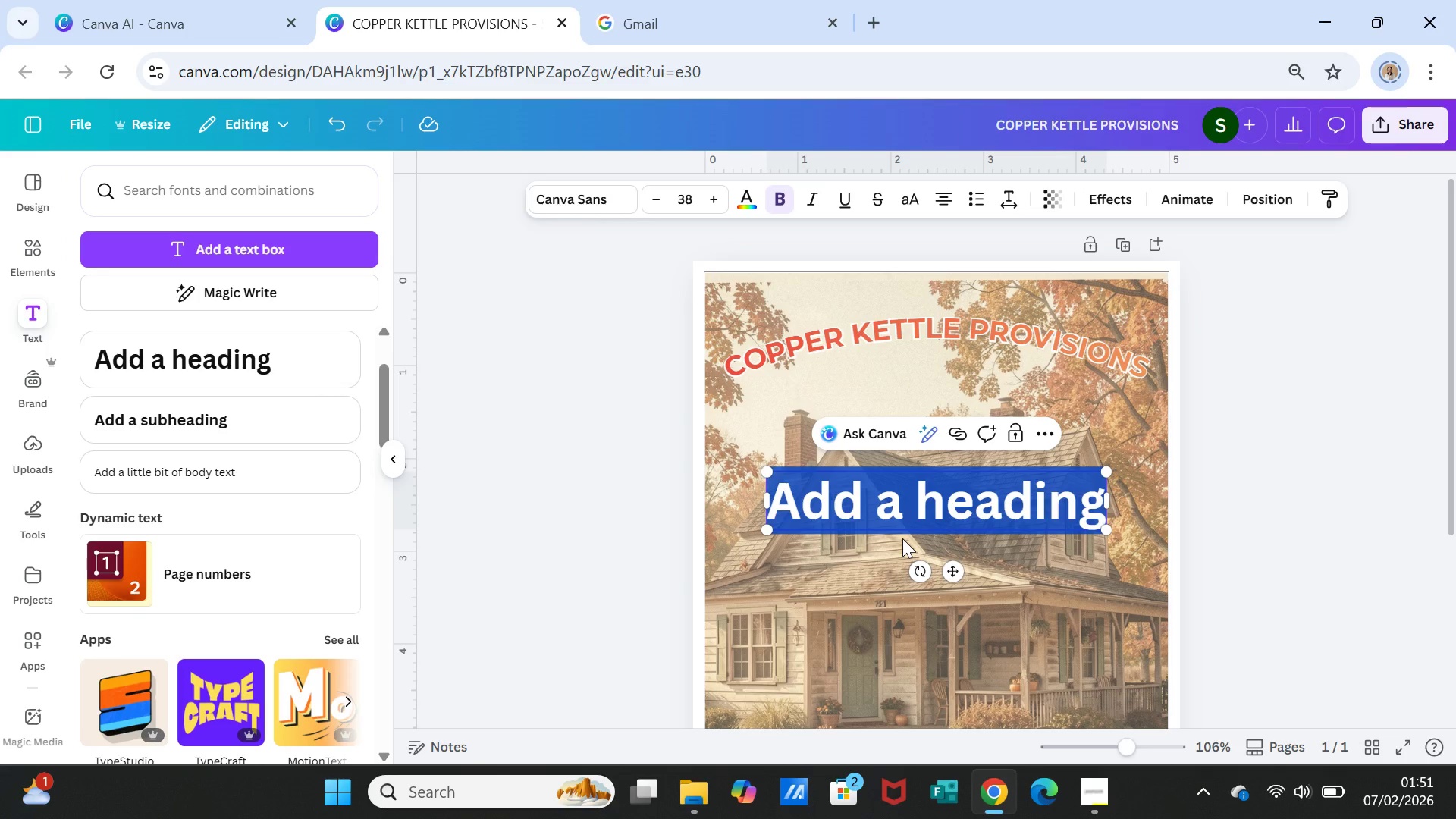 
type(Farmhouse Reopening)
 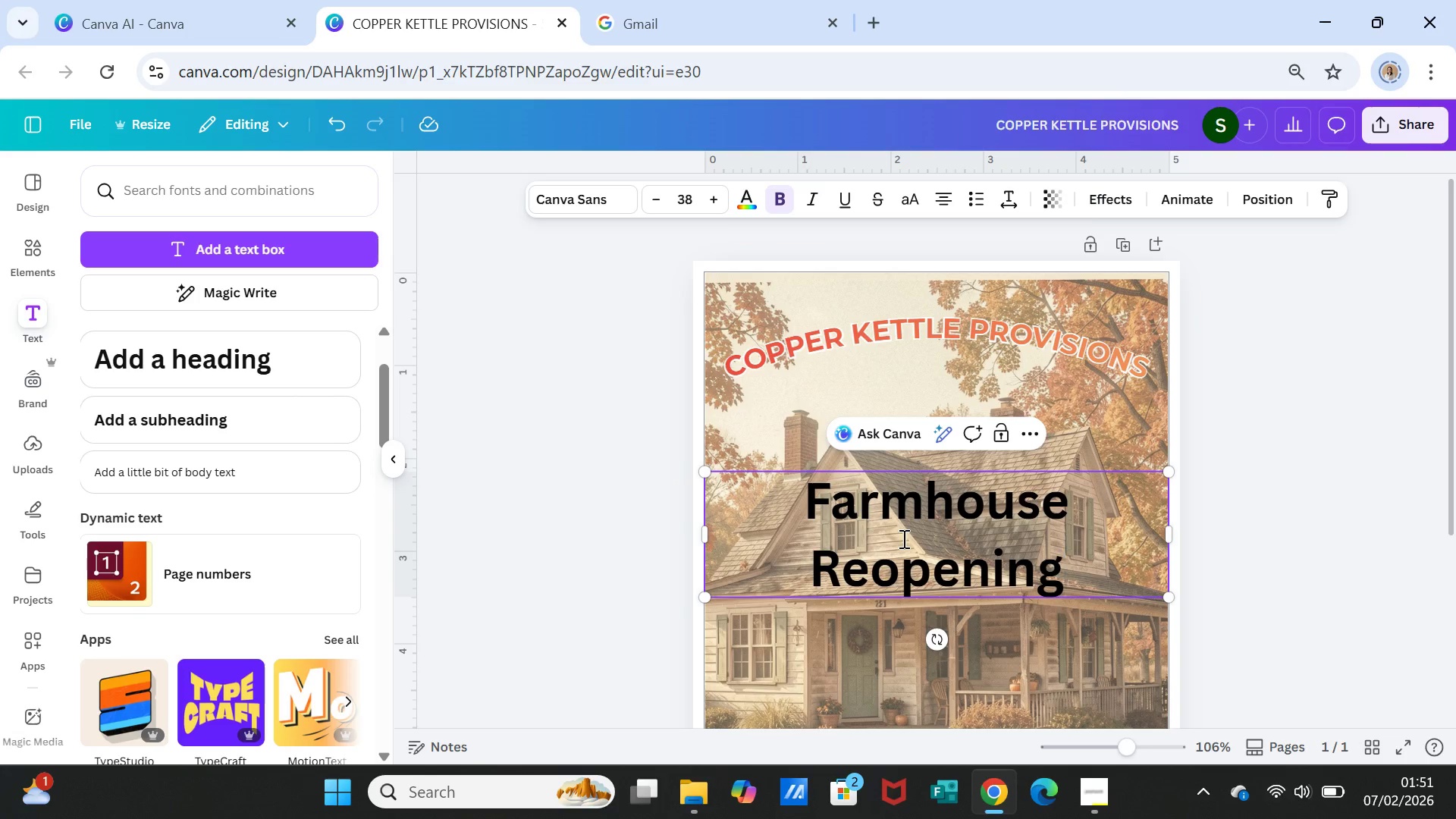 
type( & Harvest Social)
 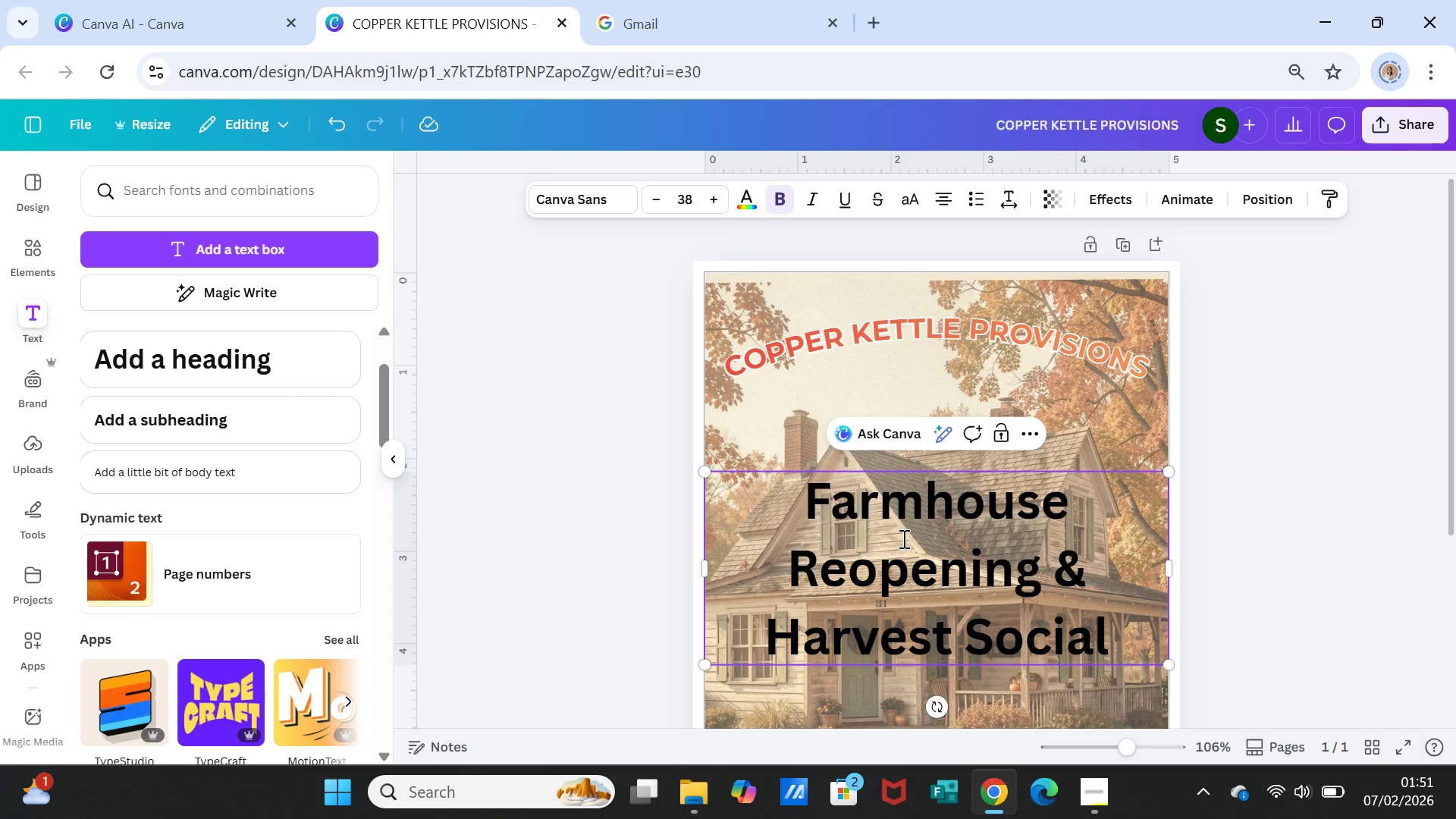 
left_click([927, 500])
 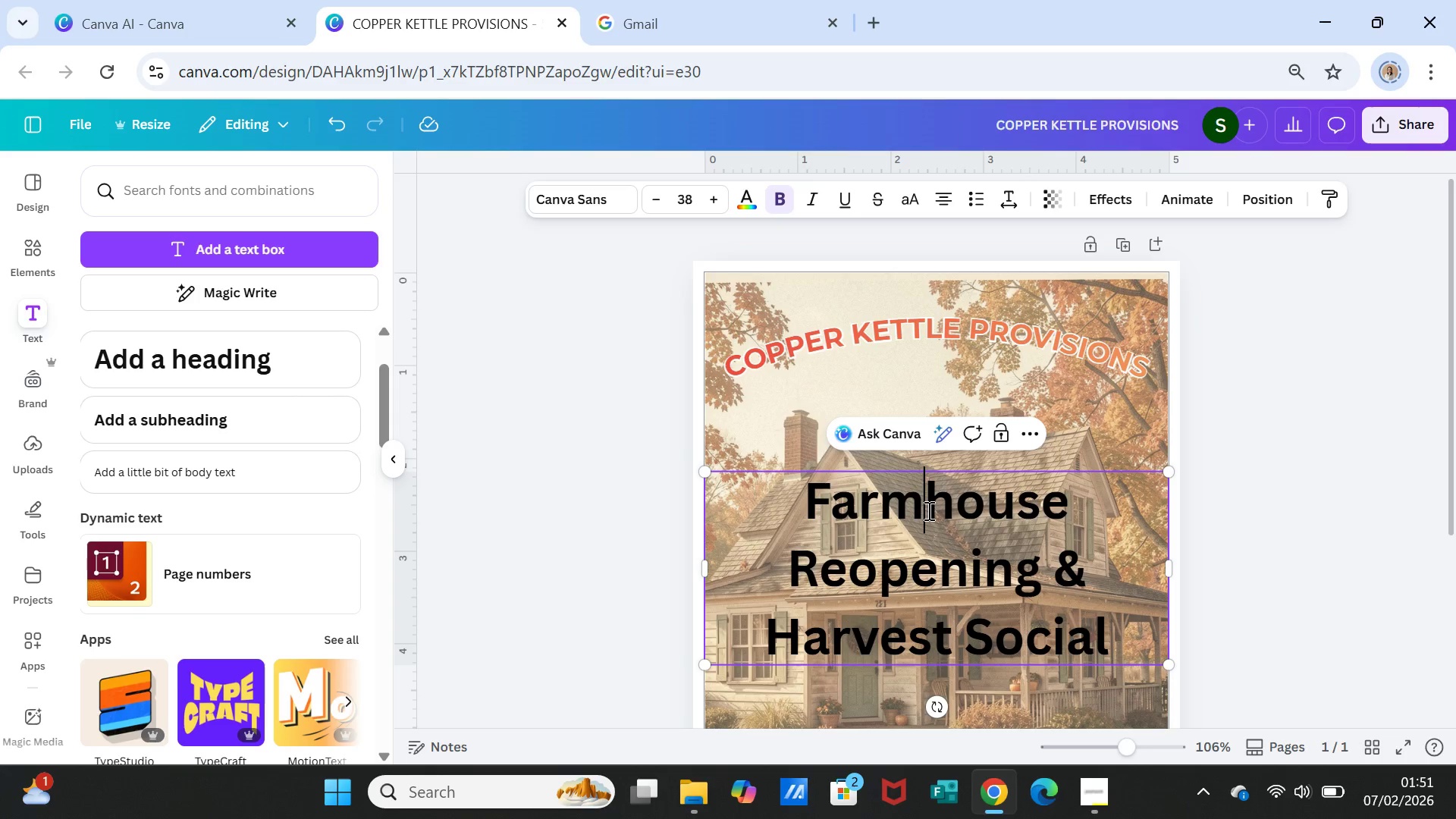 
left_click_drag(start_coordinate=[927, 507], to_coordinate=[927, 510])
 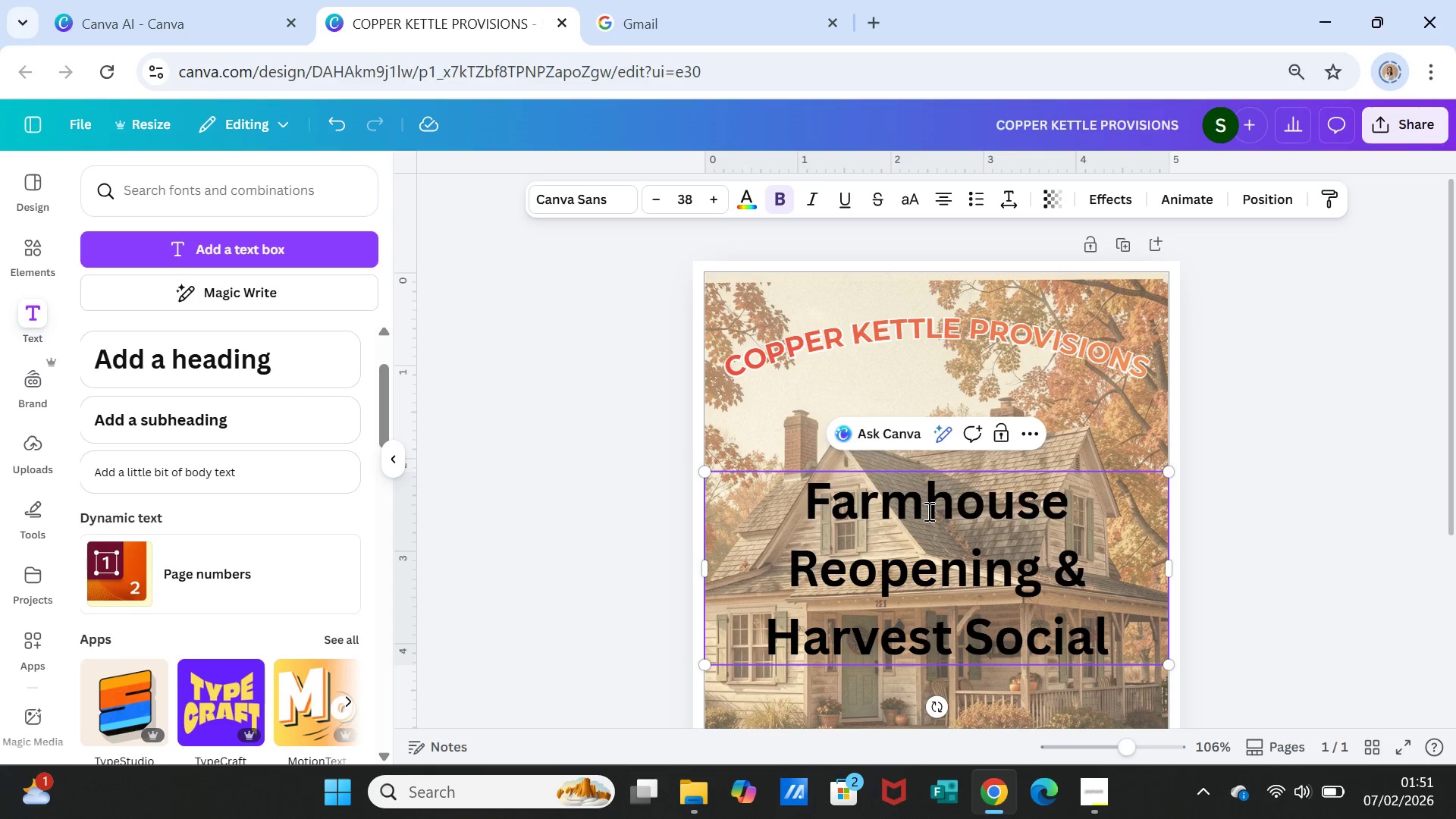 
triple_click([927, 511])
 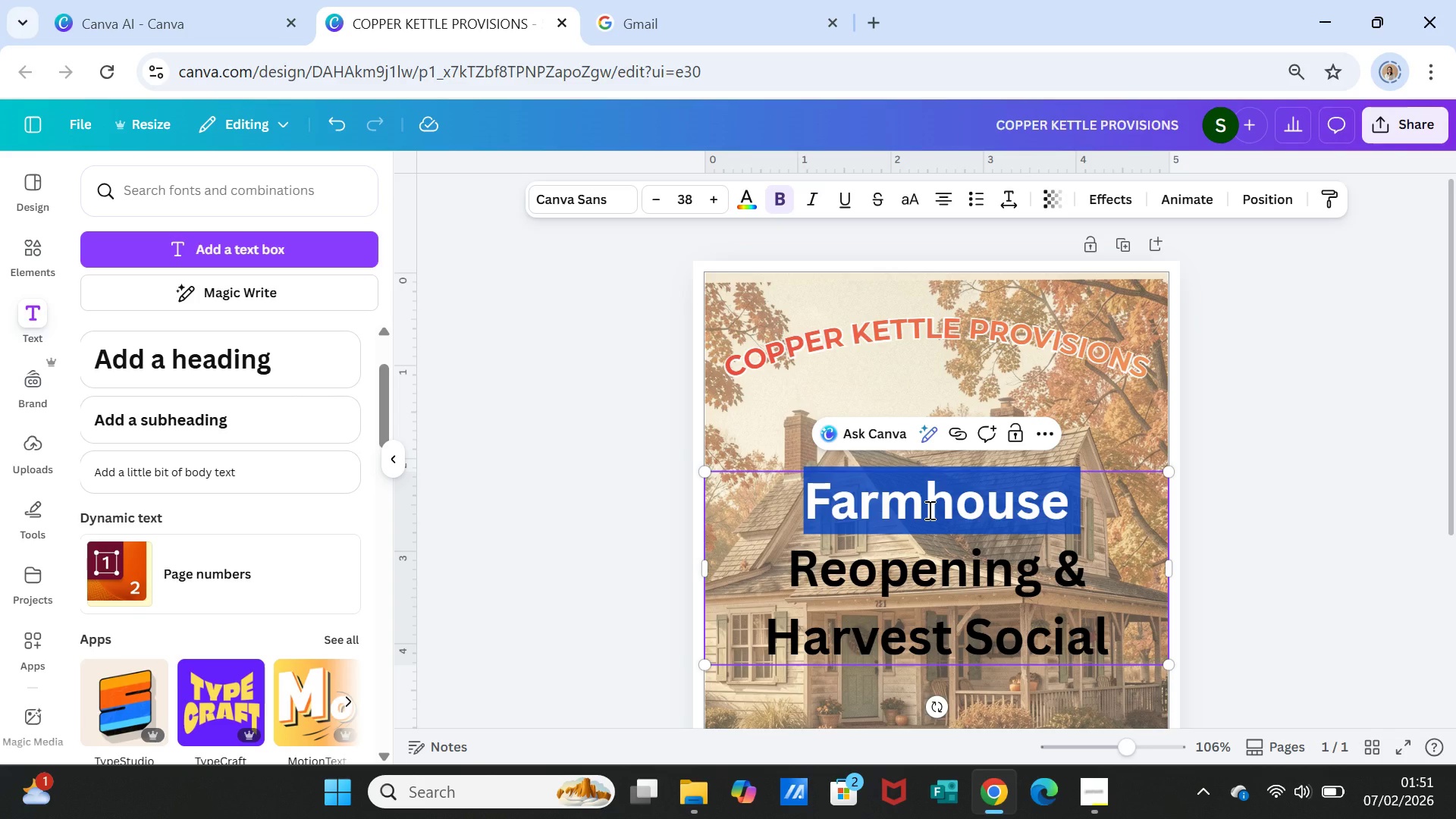 
key(Shift+ArrowDown)
 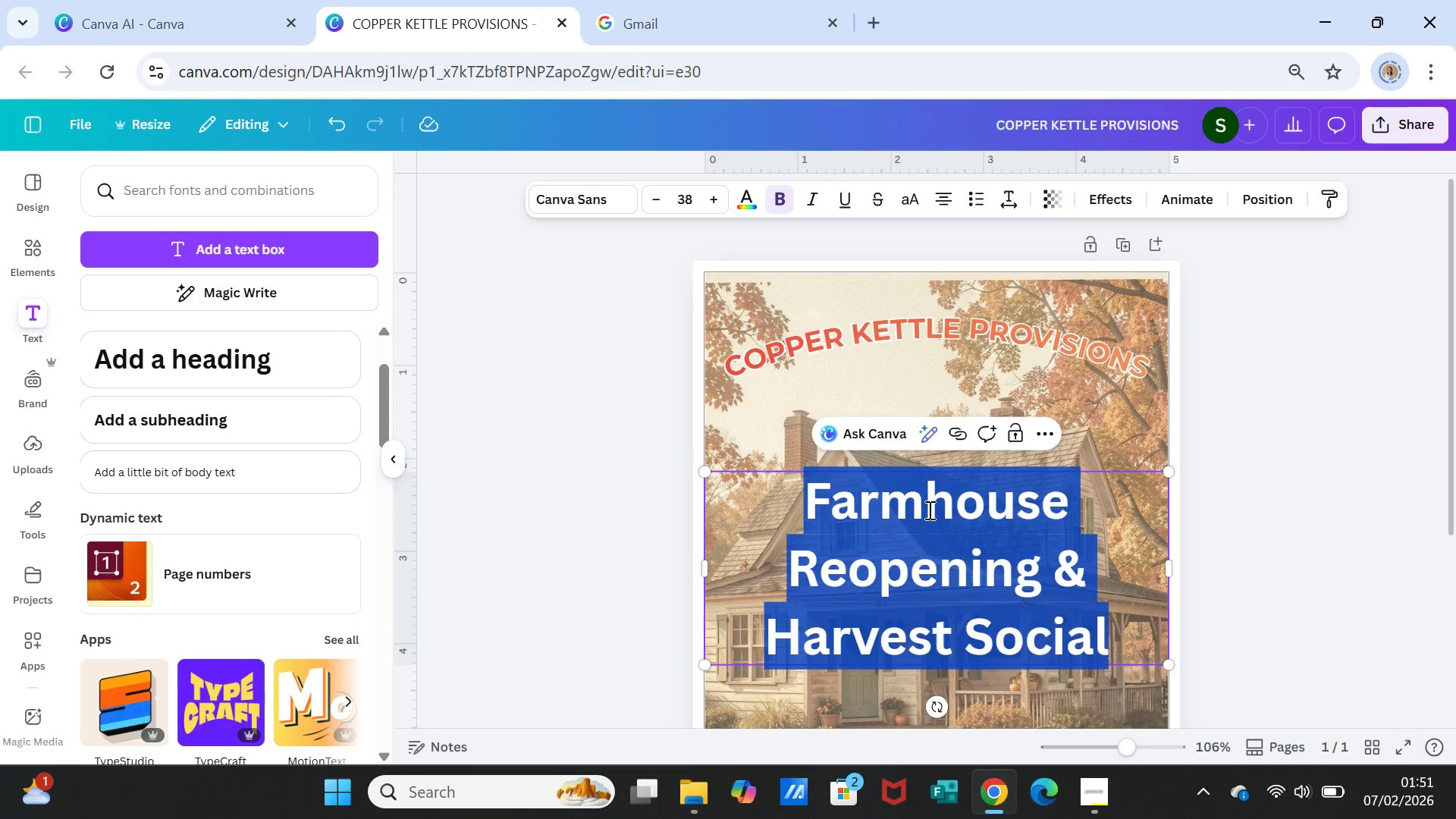 
key(Shift+ArrowDown)
 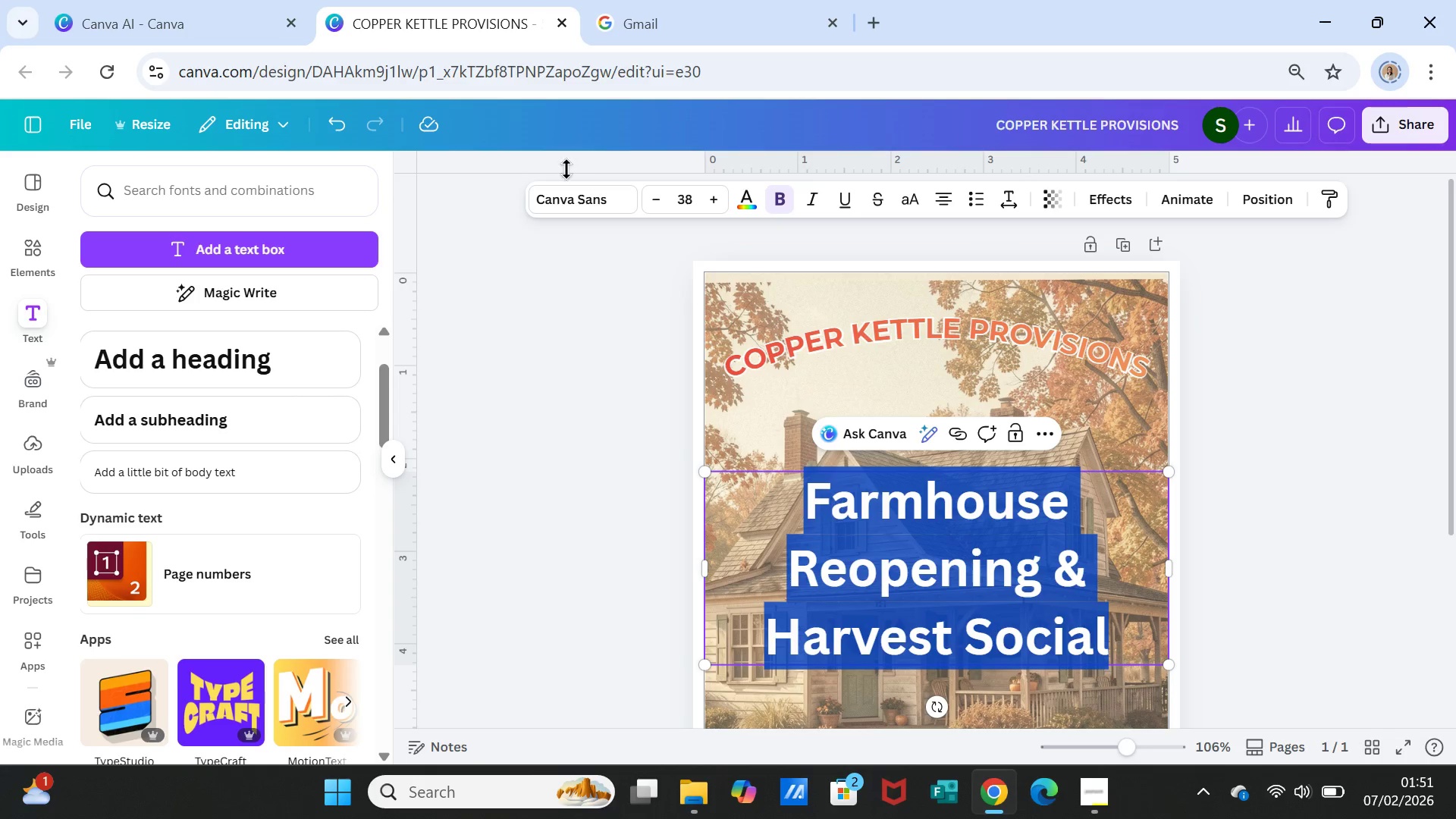 
left_click([572, 192])
 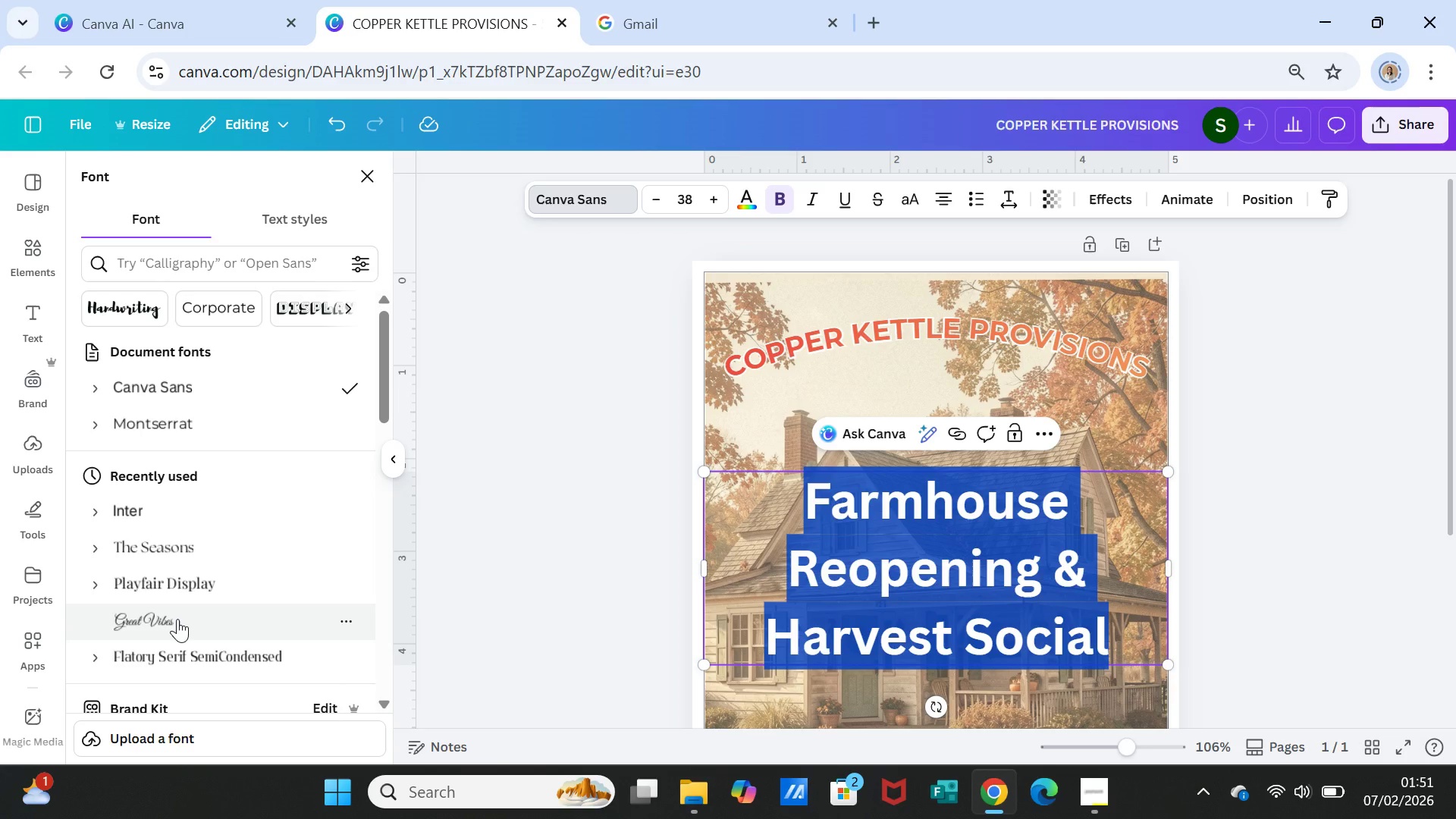 
left_click([177, 619])
 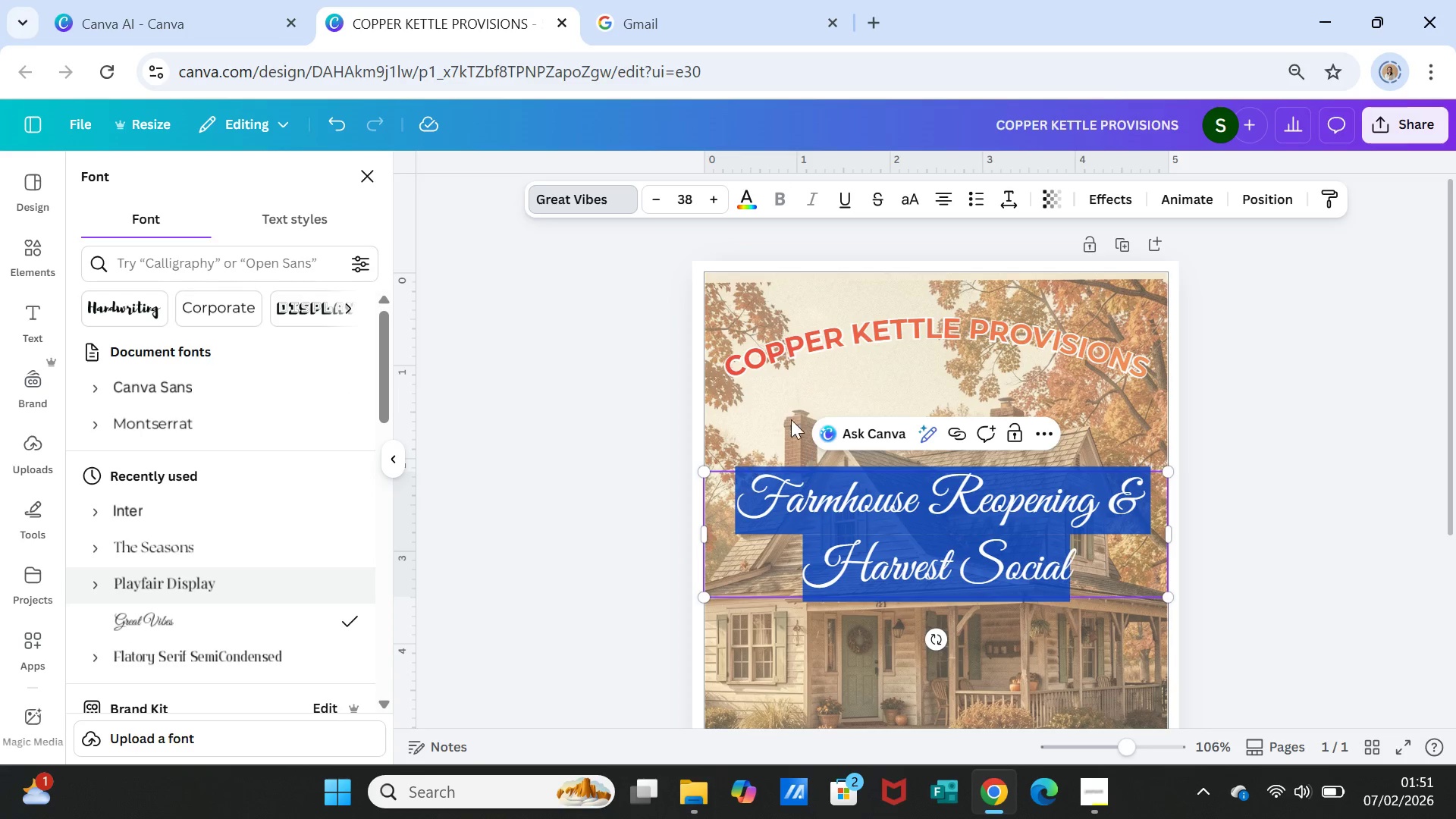 
left_click([654, 178])
 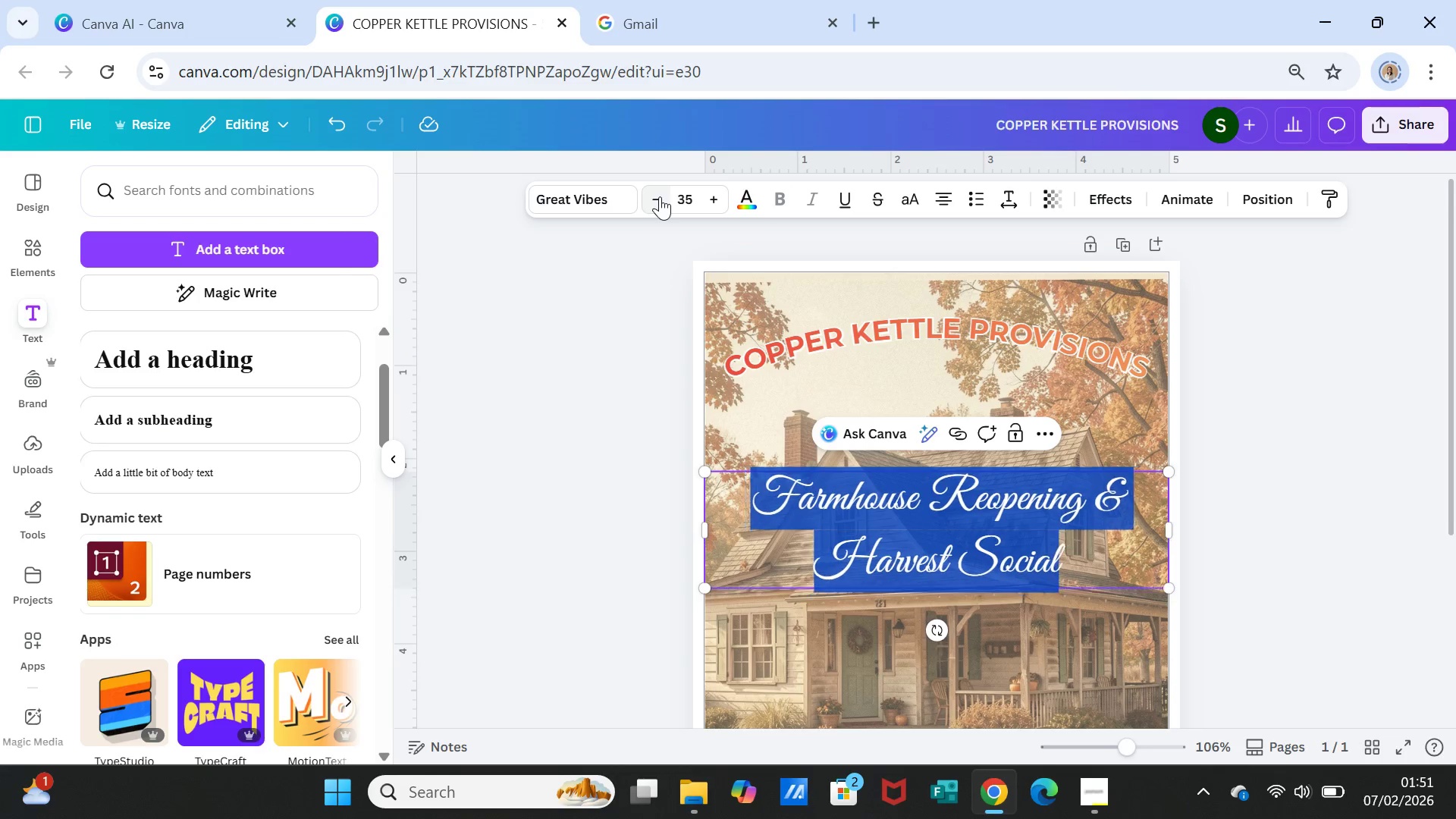 
left_click([660, 196])
 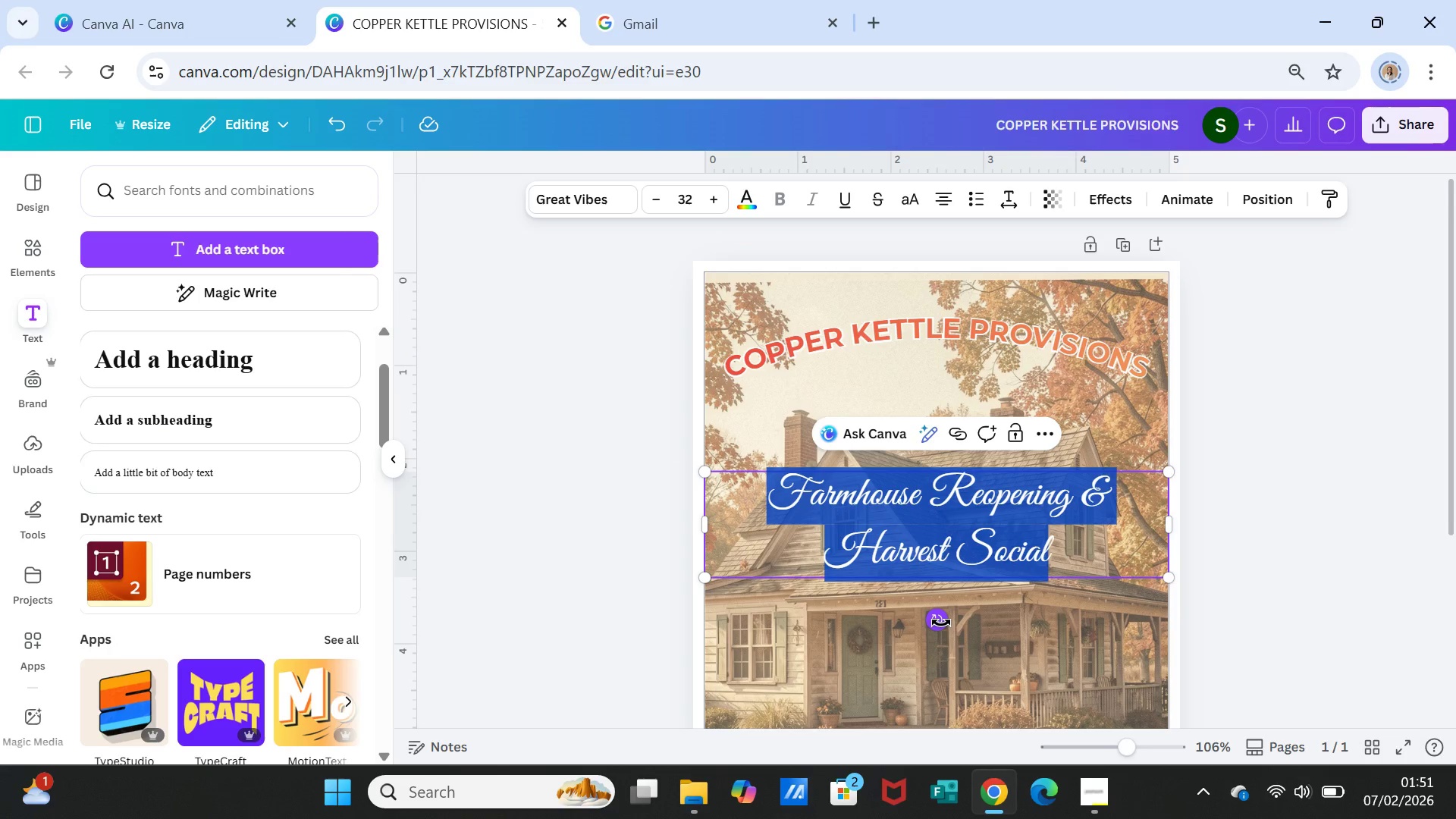 
left_click([1047, 604])
 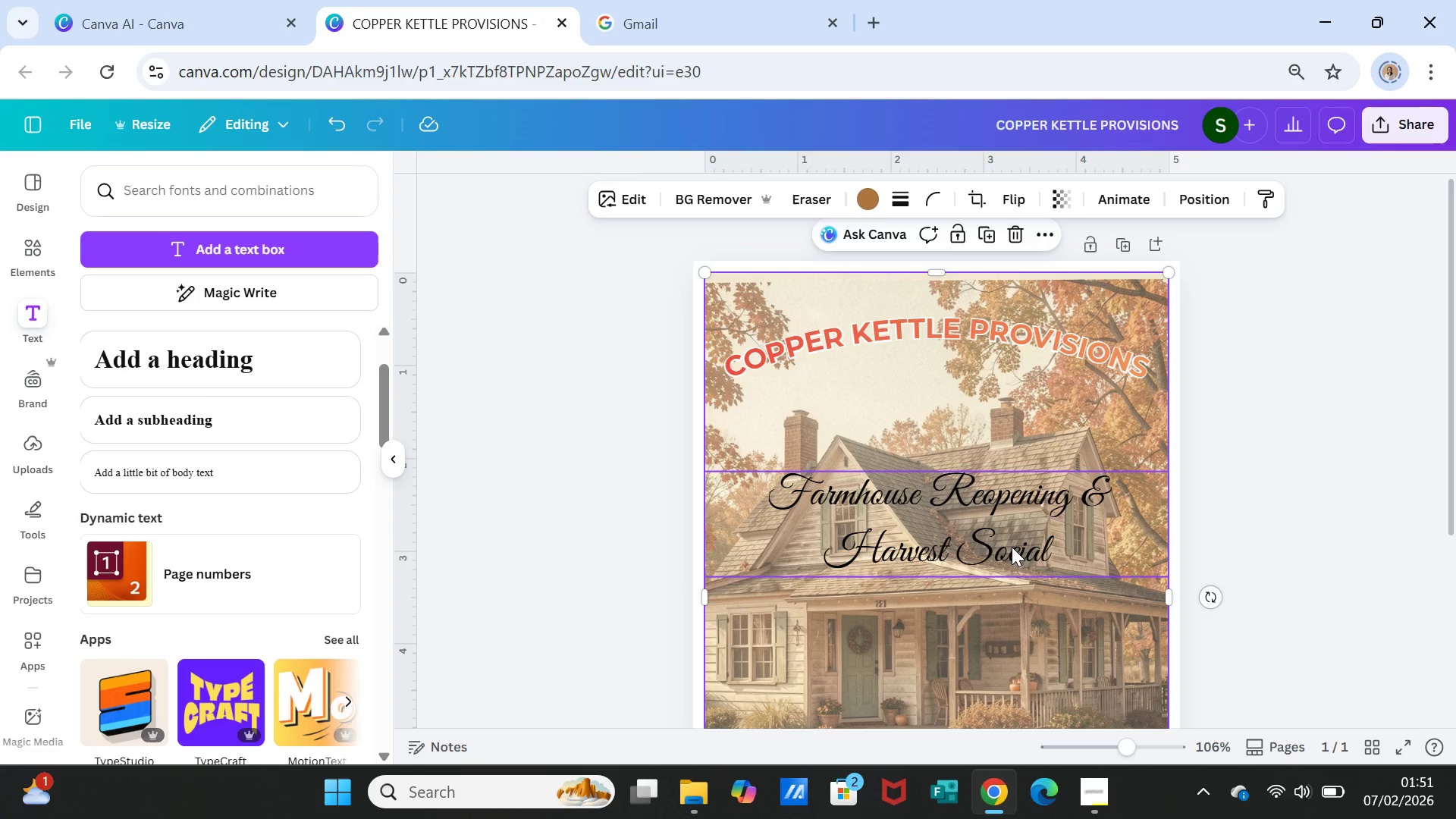 
left_click_drag(start_coordinate=[1012, 546], to_coordinate=[1017, 451])
 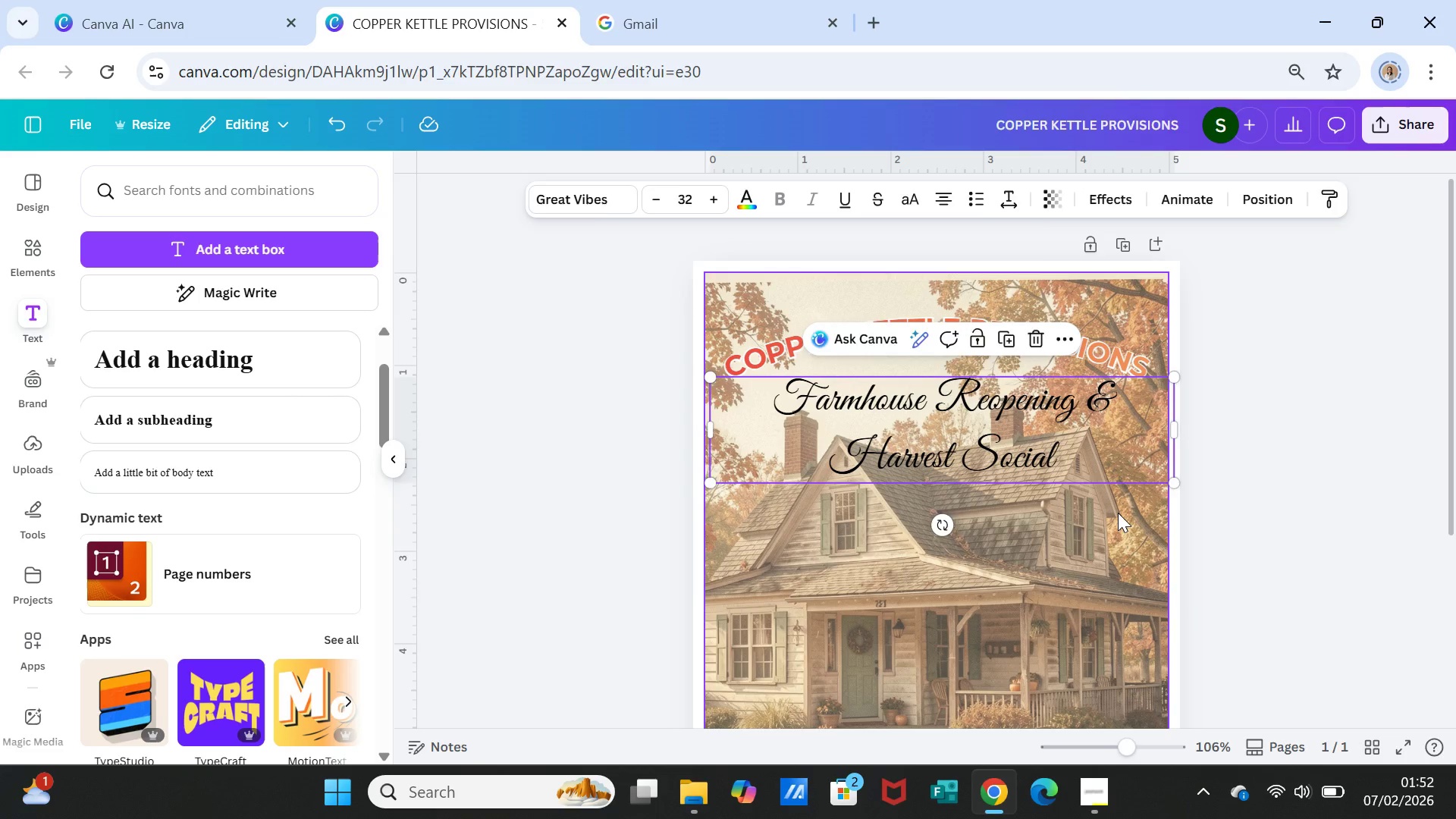 
left_click([1118, 513])
 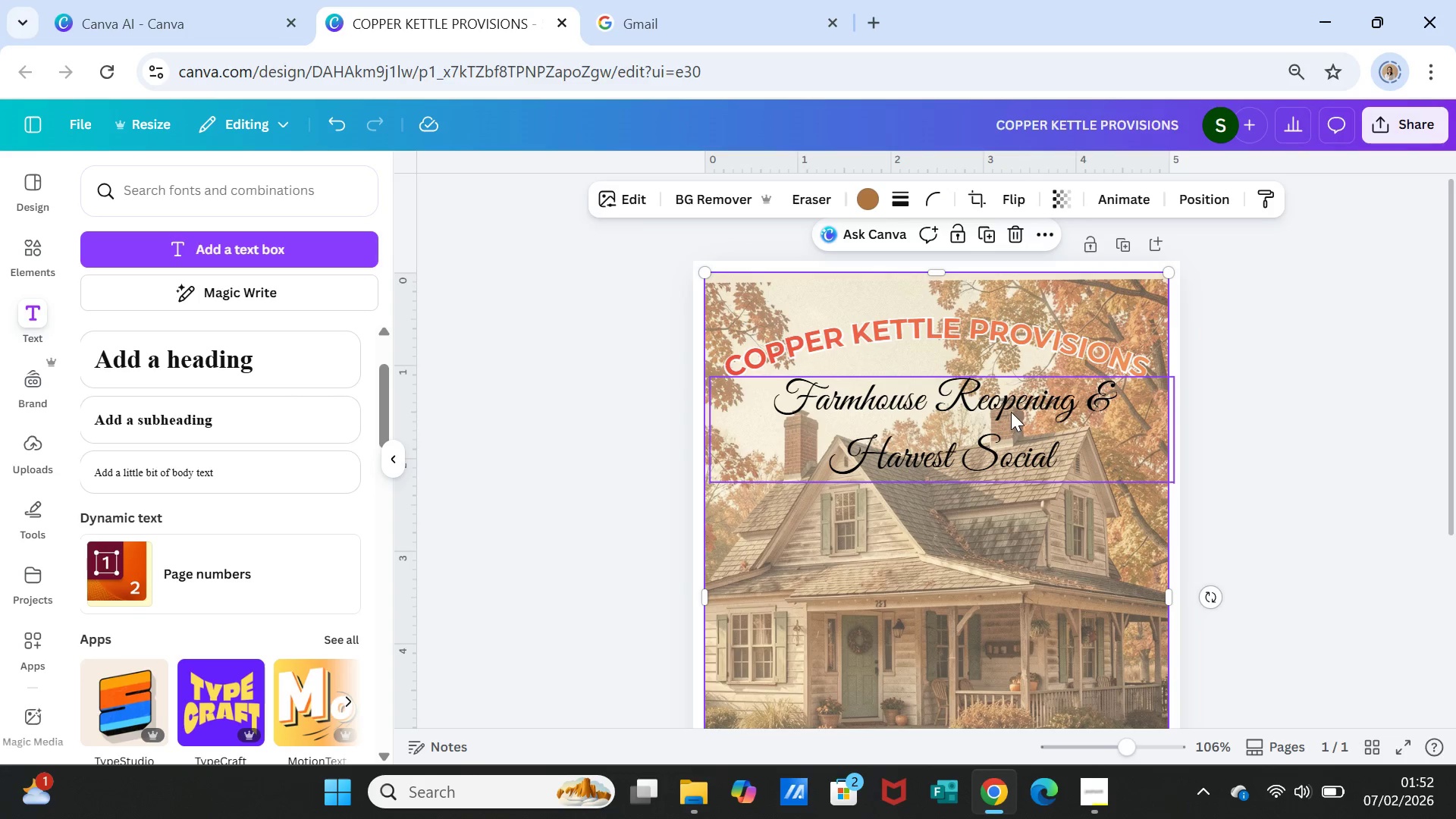 
double_click([1011, 412])
 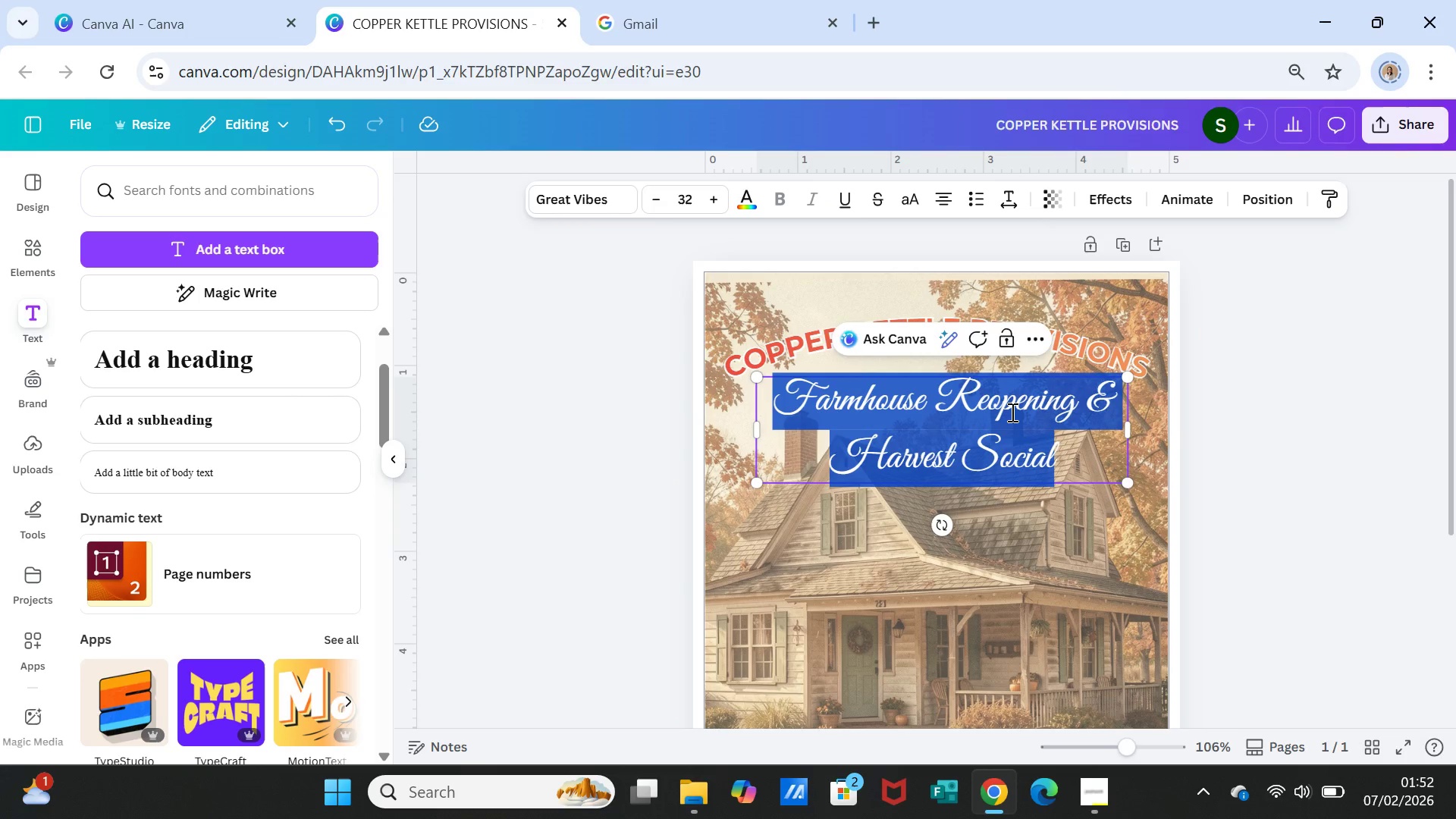 
triple_click([1011, 412])
 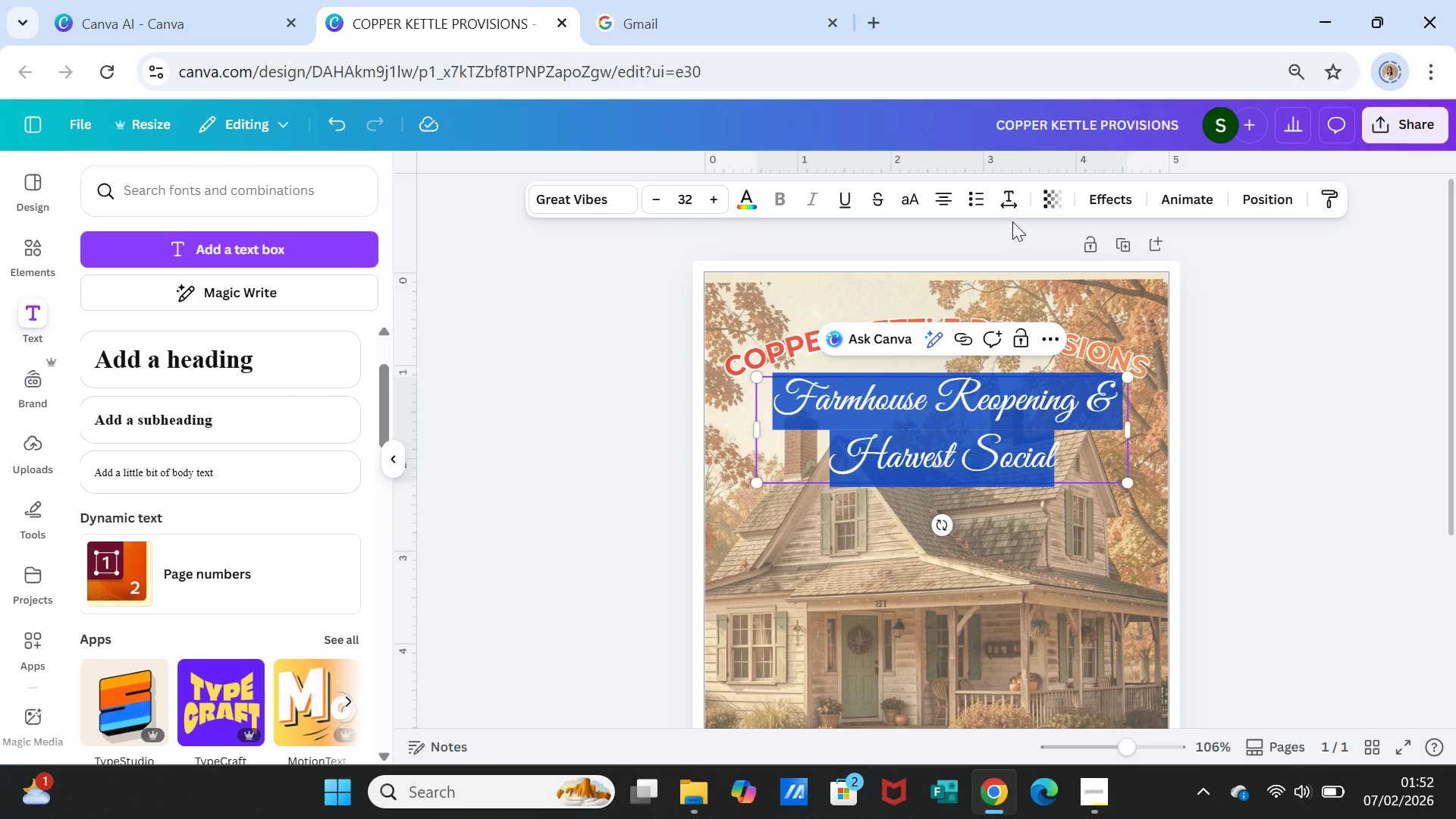 
left_click([1009, 199])
 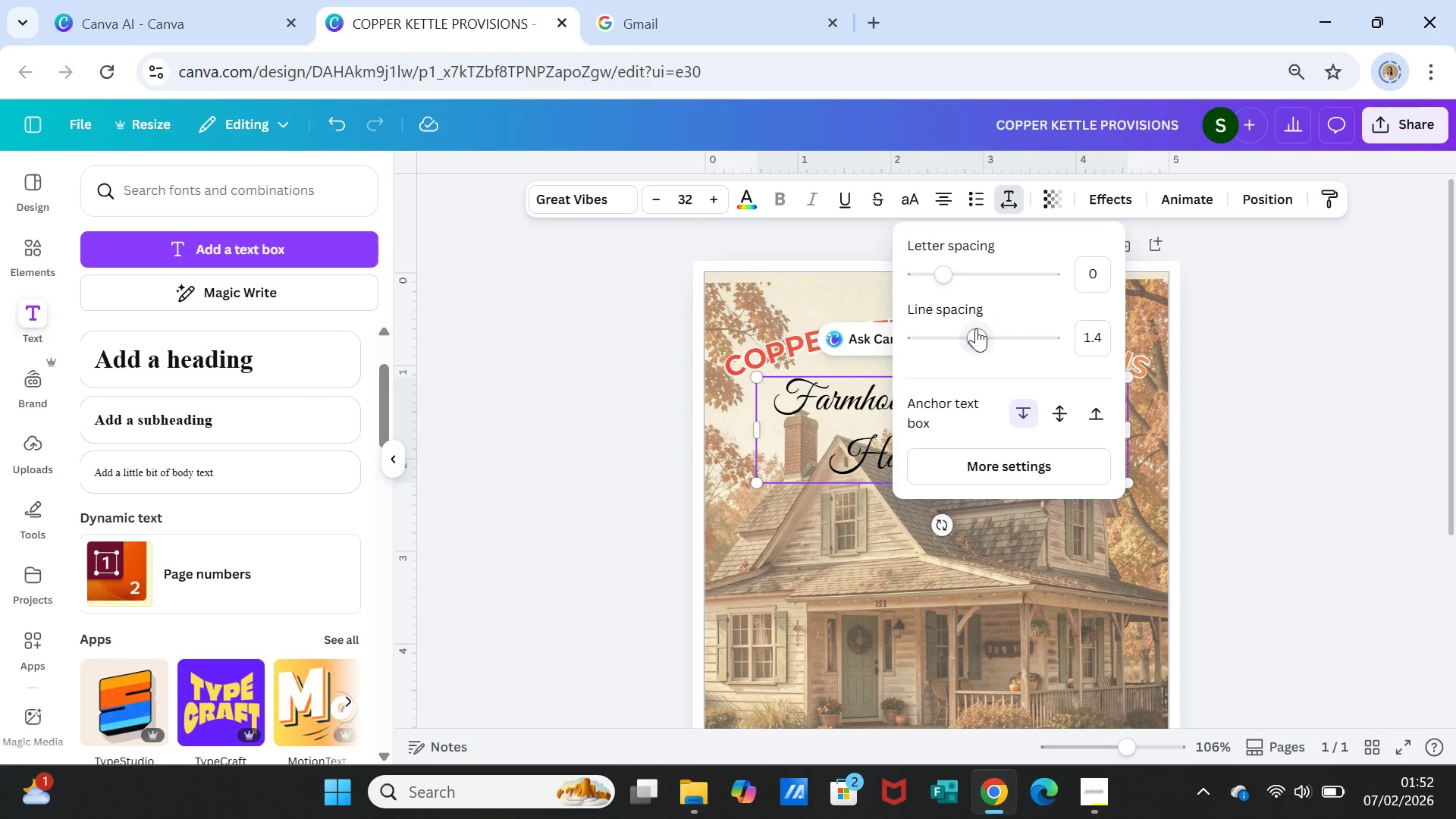 
left_click_drag(start_coordinate=[972, 336], to_coordinate=[956, 332])
 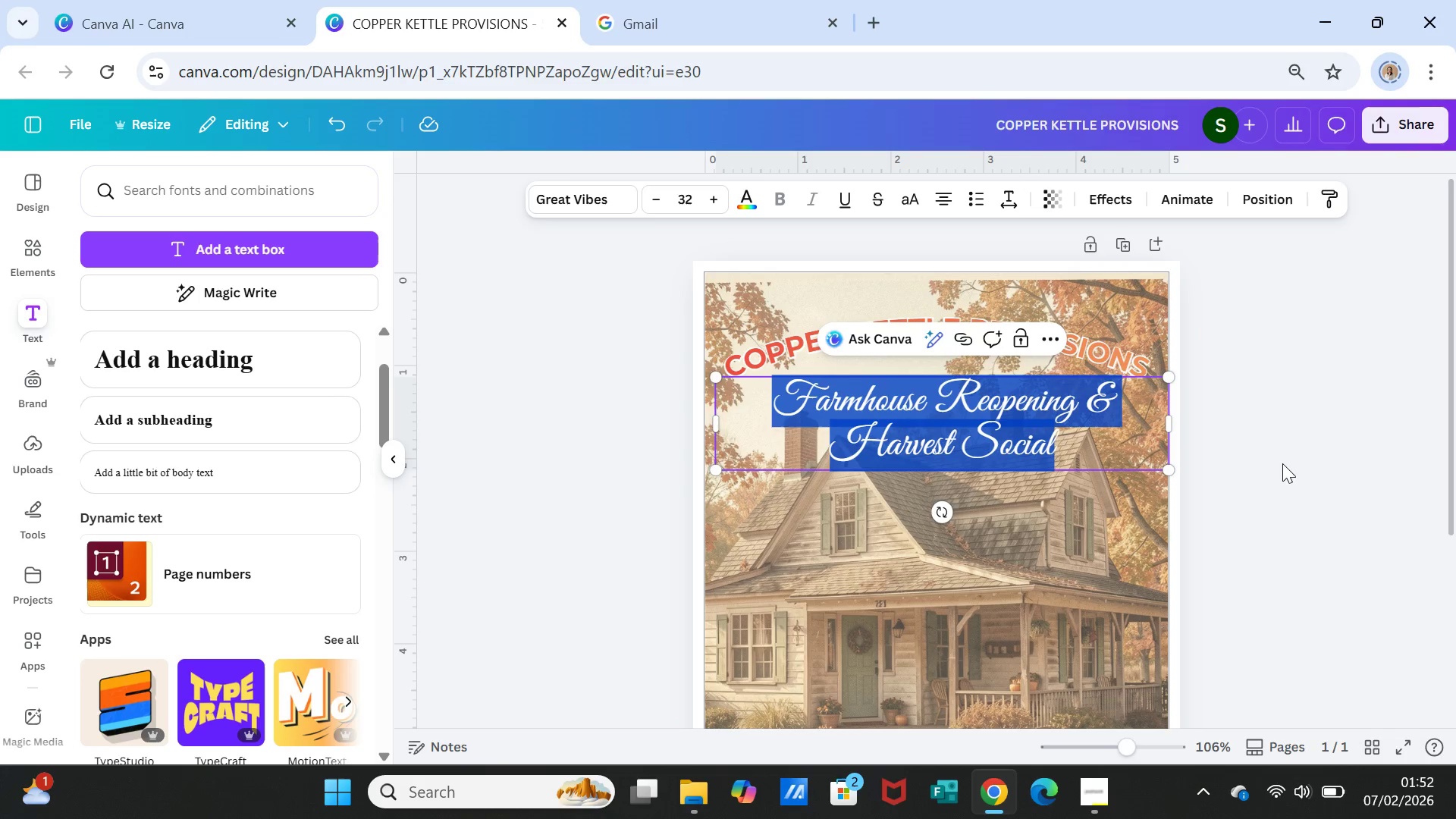 
double_click([1281, 464])
 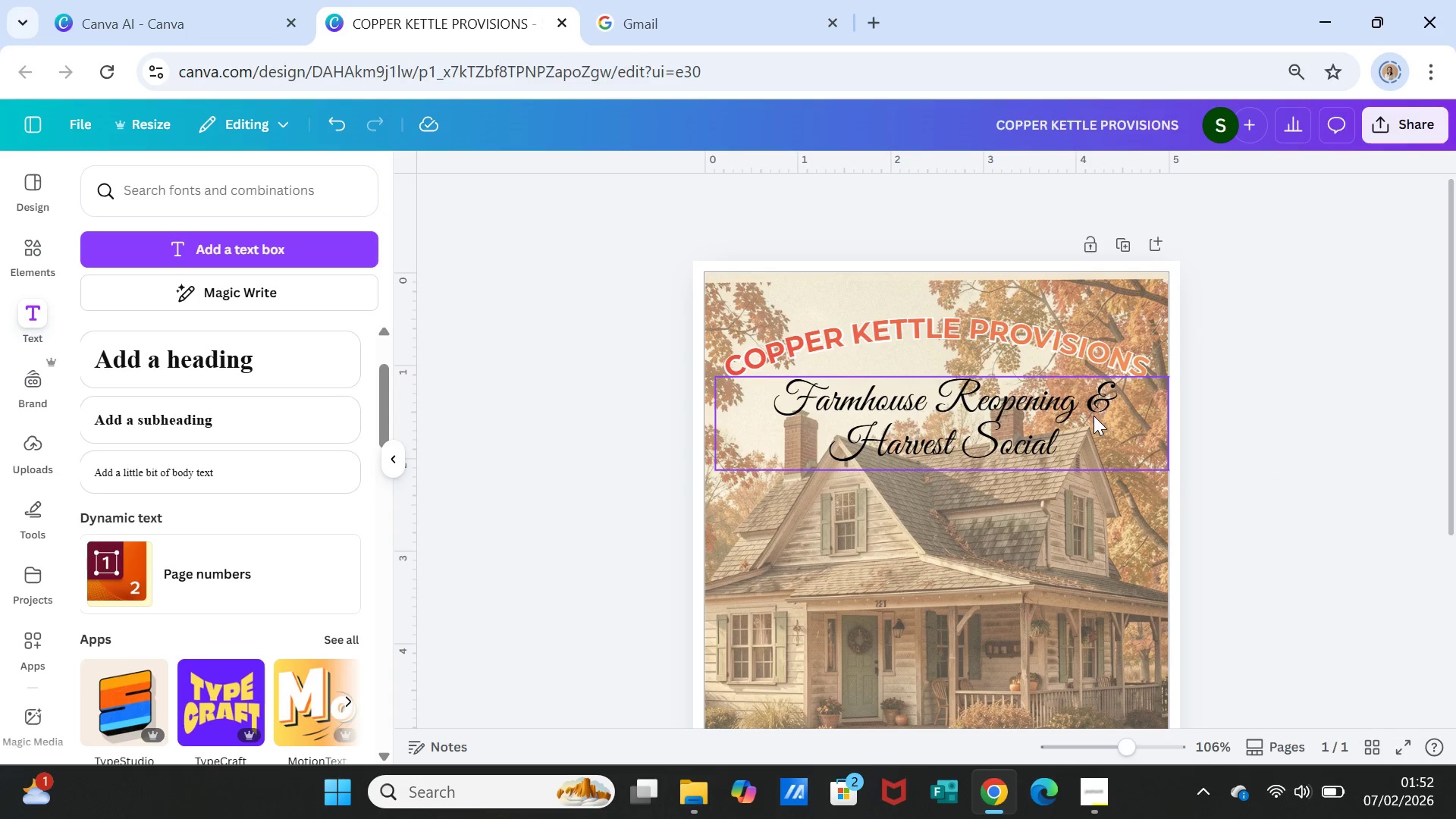 
left_click([1090, 416])
 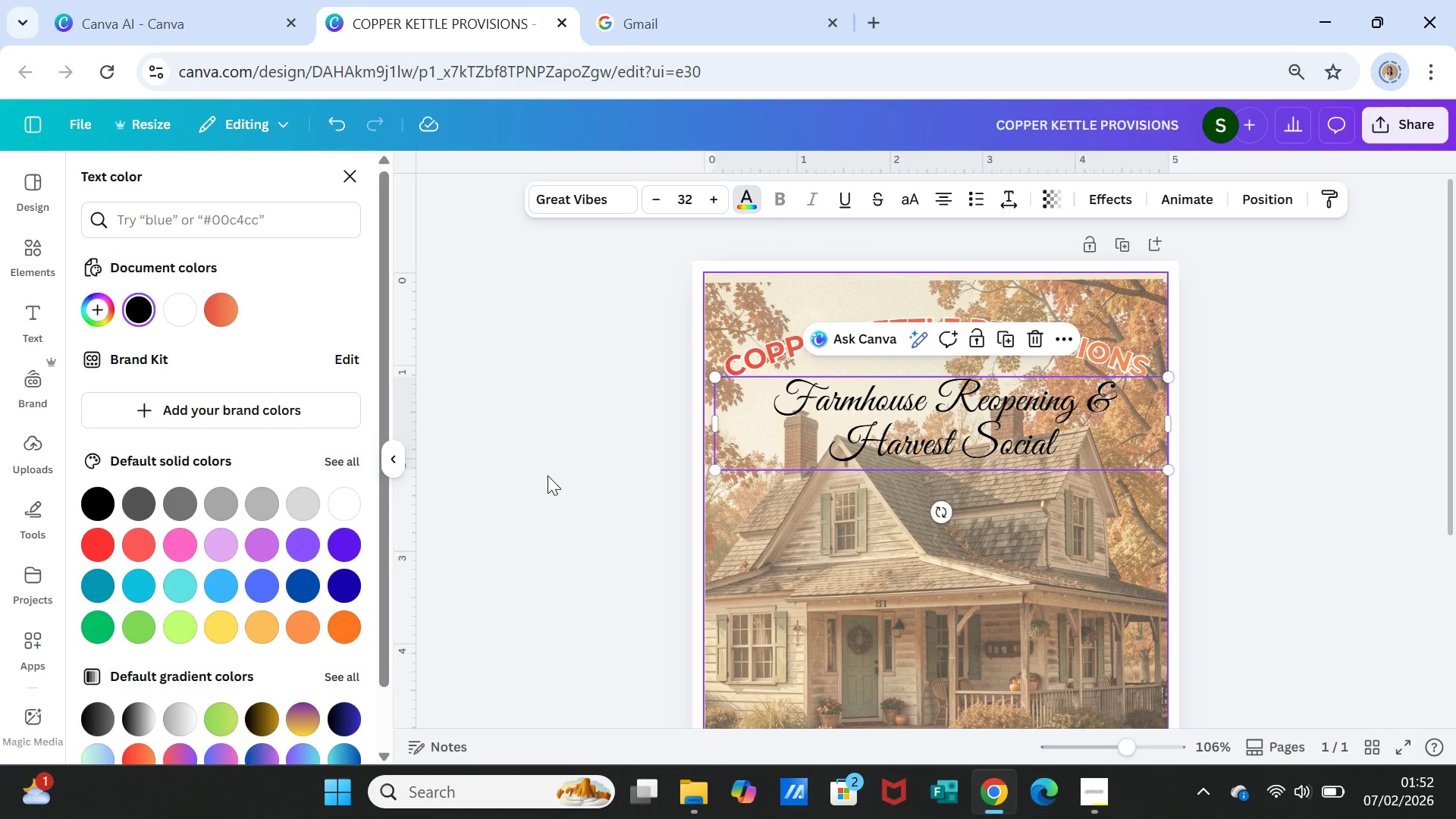 
wait(5.14)
 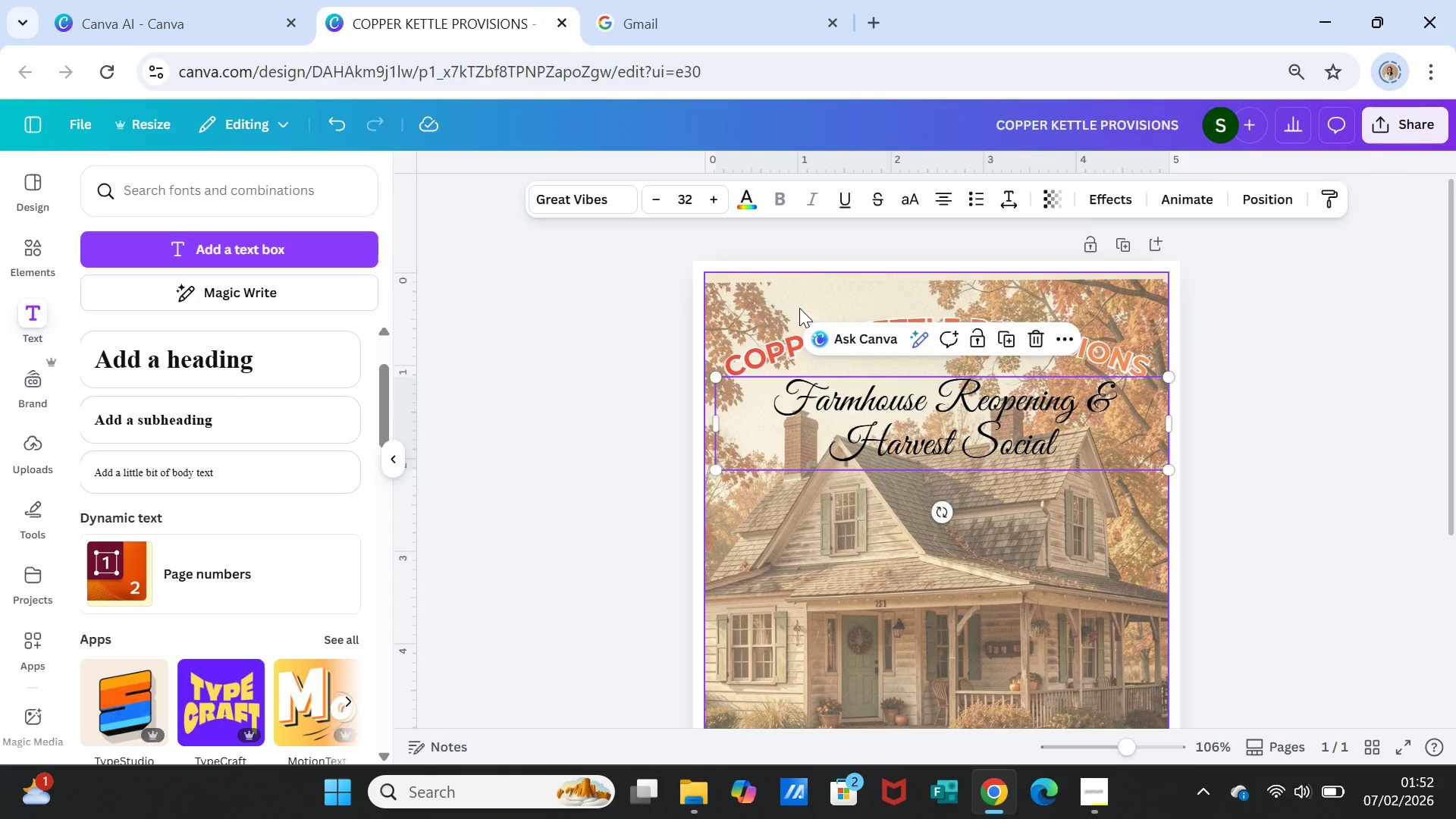 
left_click([221, 313])
 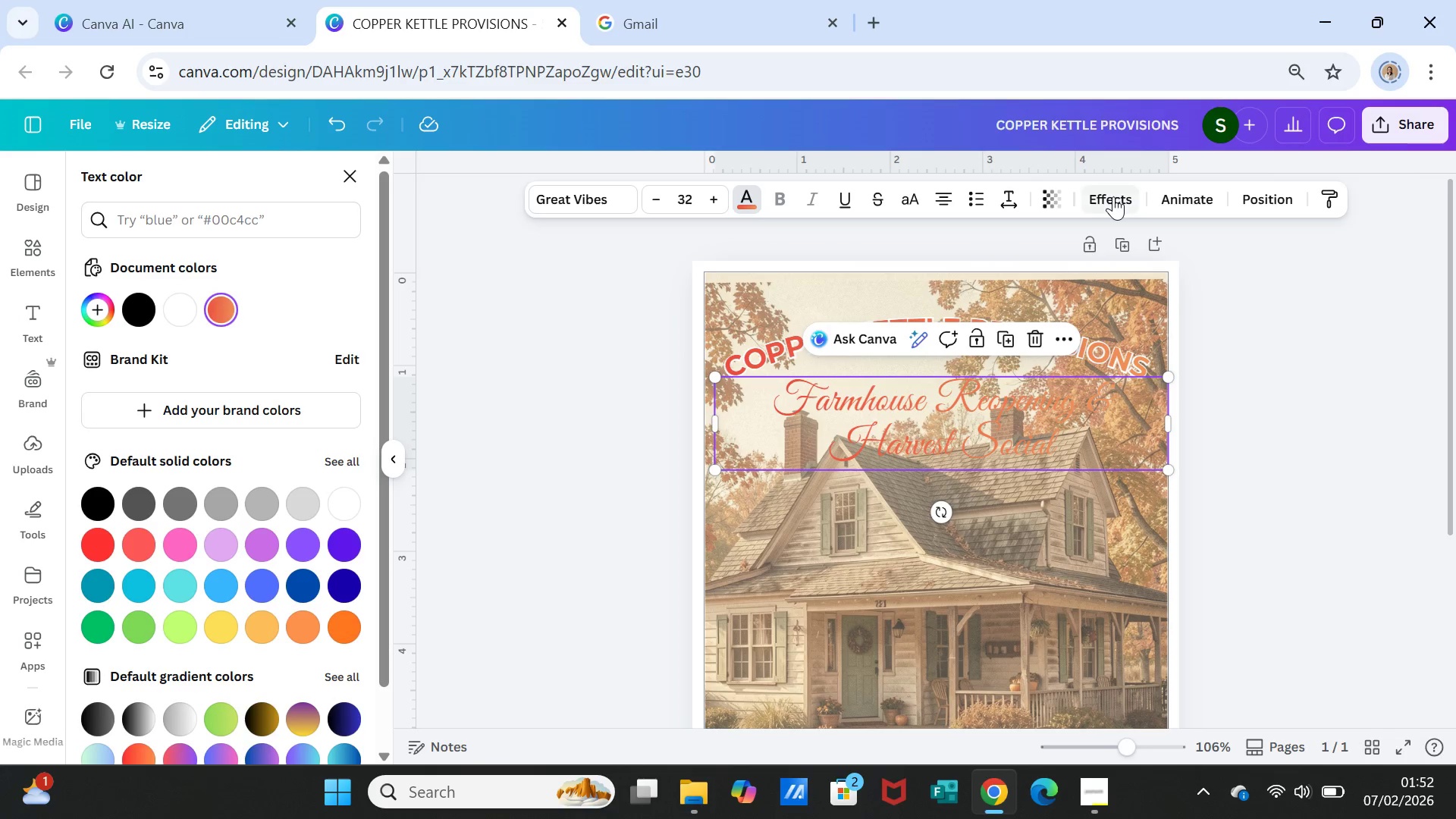 
wait(5.7)
 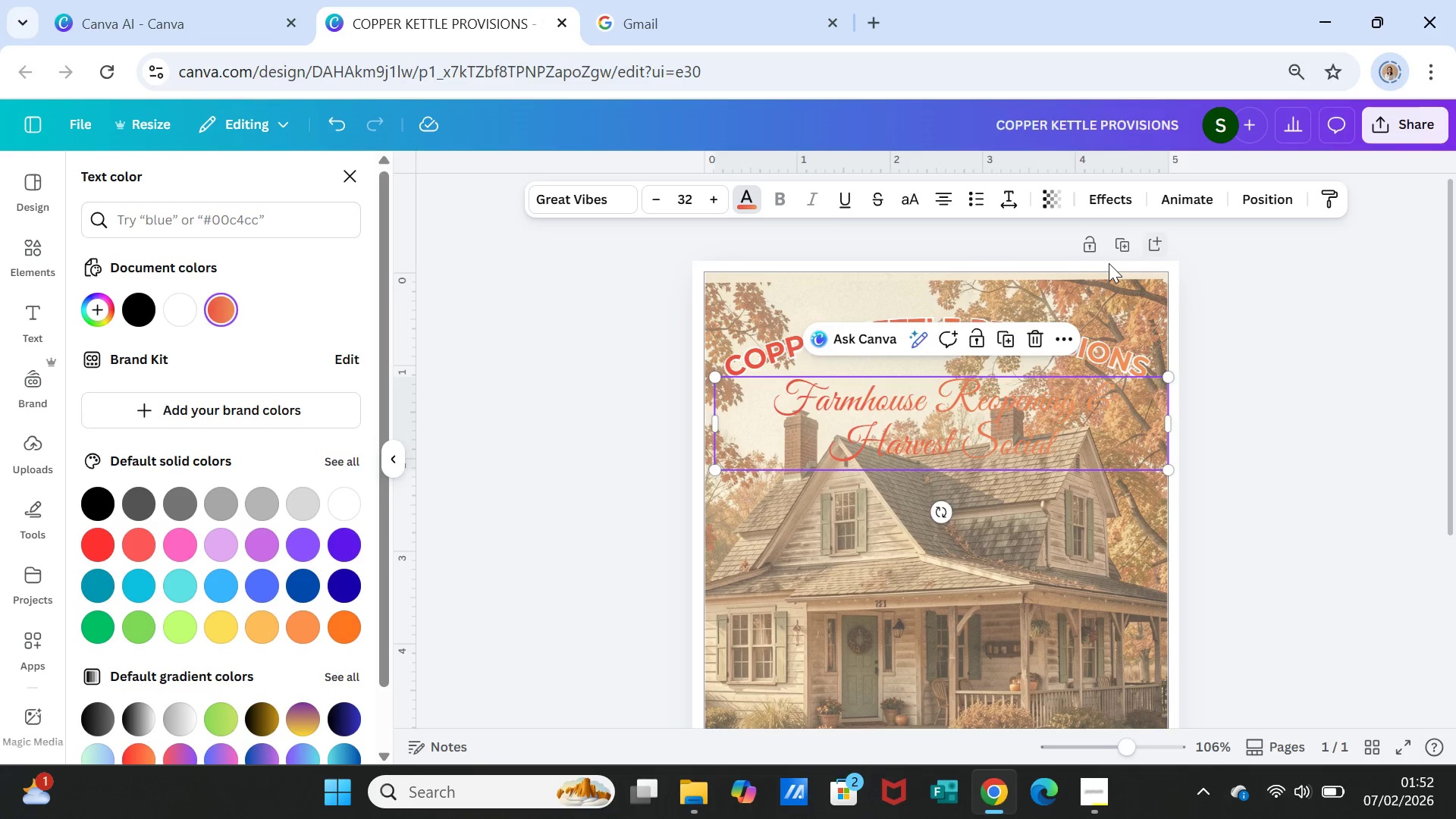 
left_click([1131, 196])
 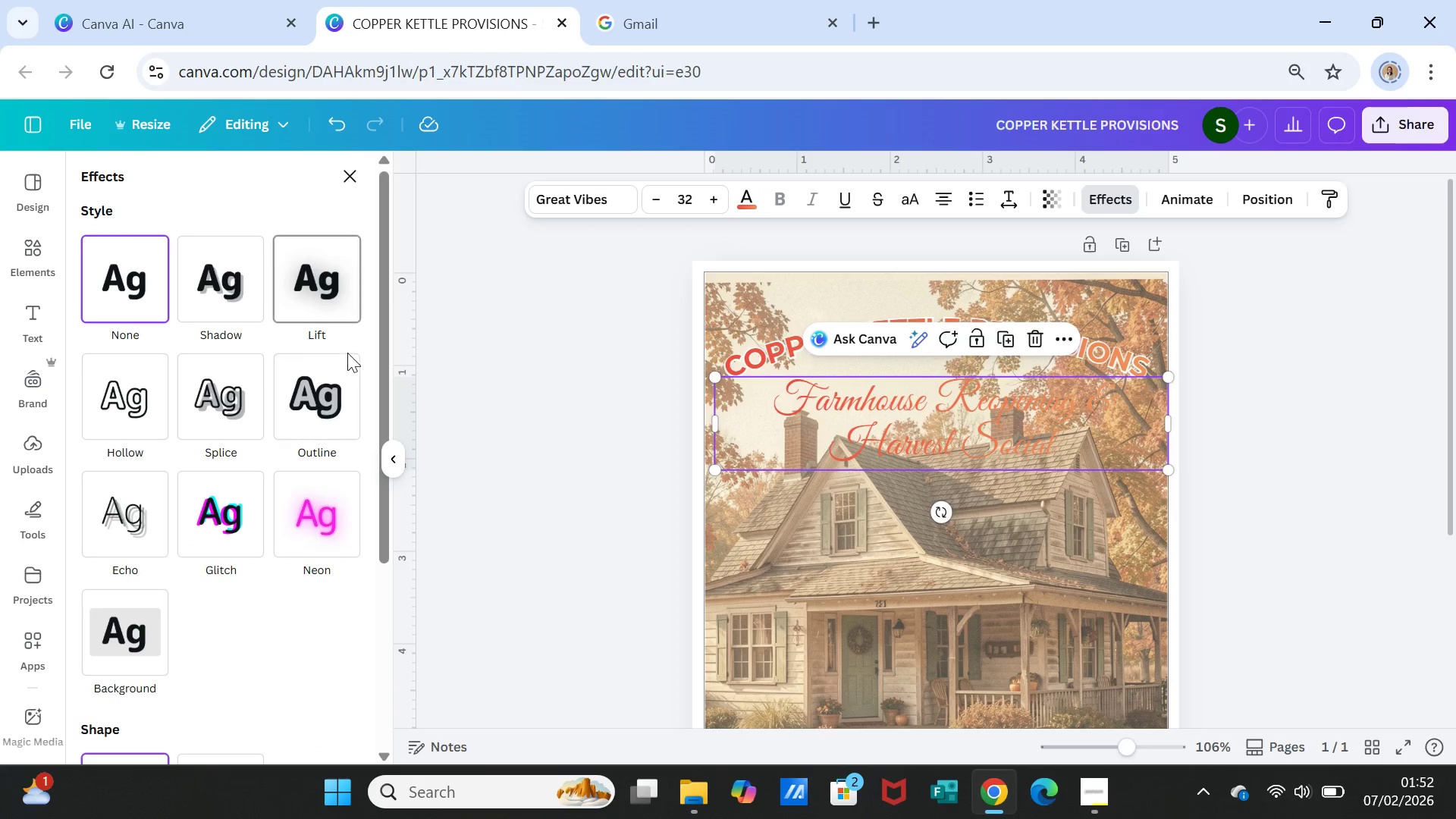 
left_click([330, 385])
 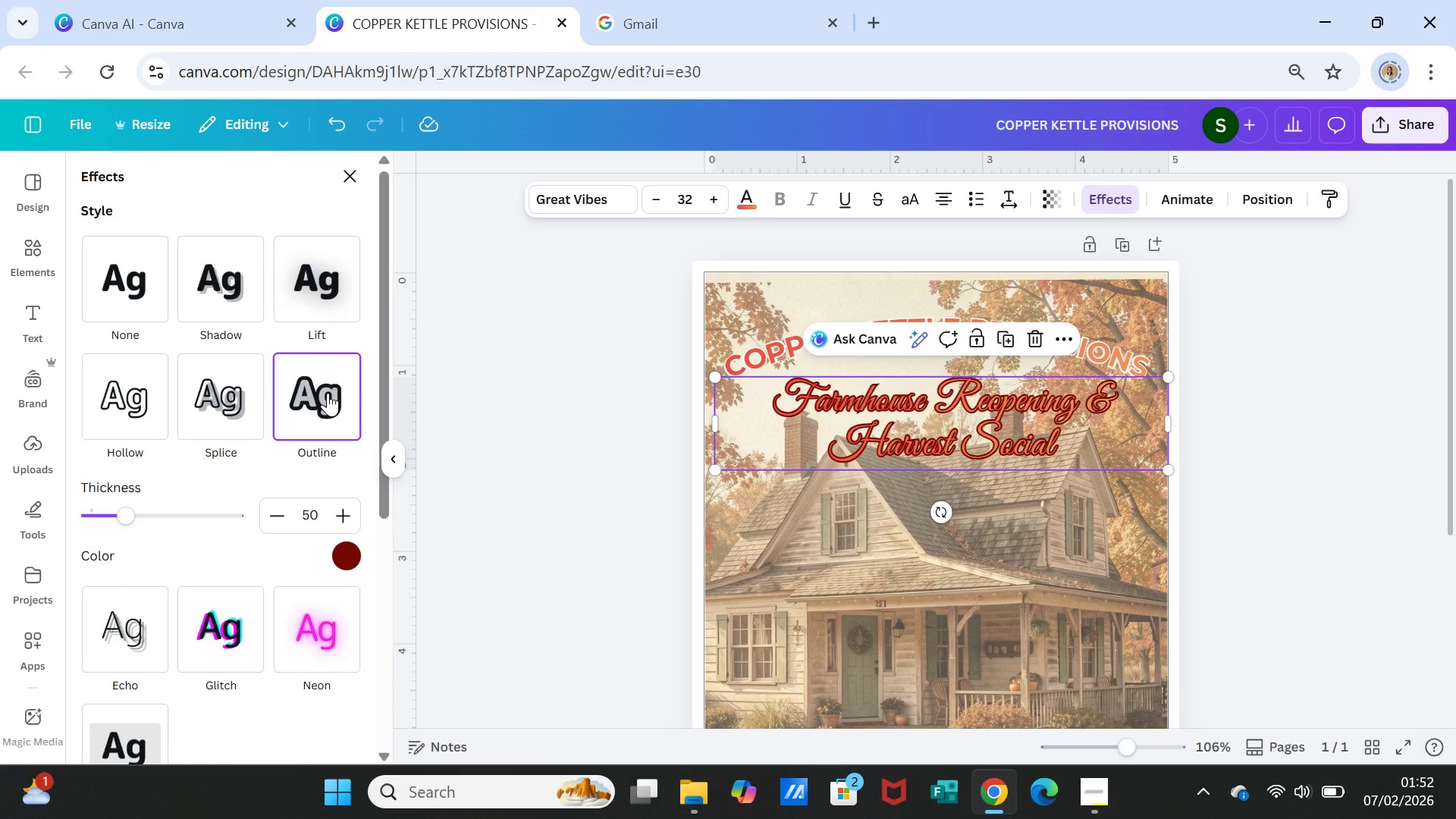 
left_click([195, 412])
 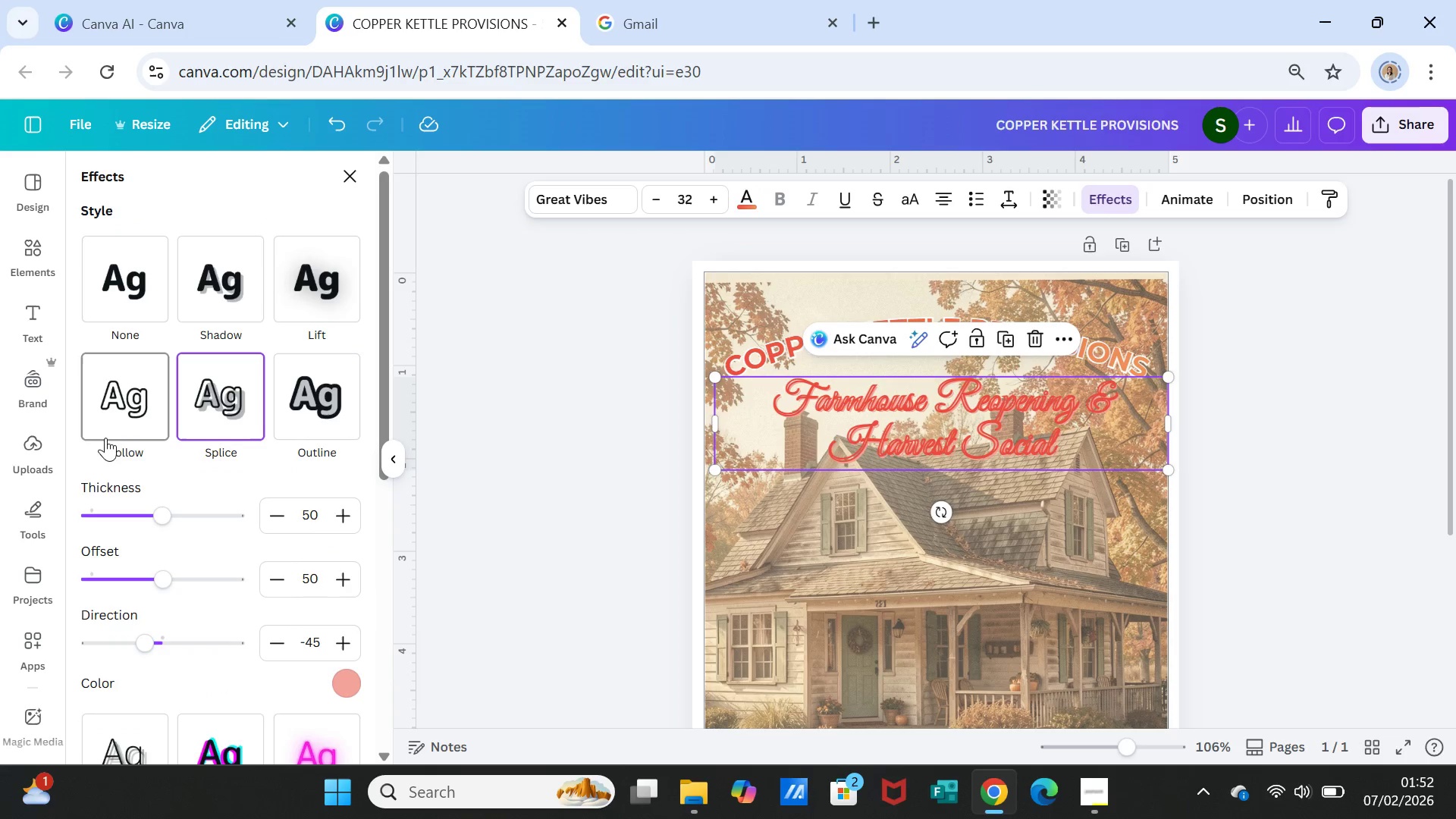 
left_click([102, 415])
 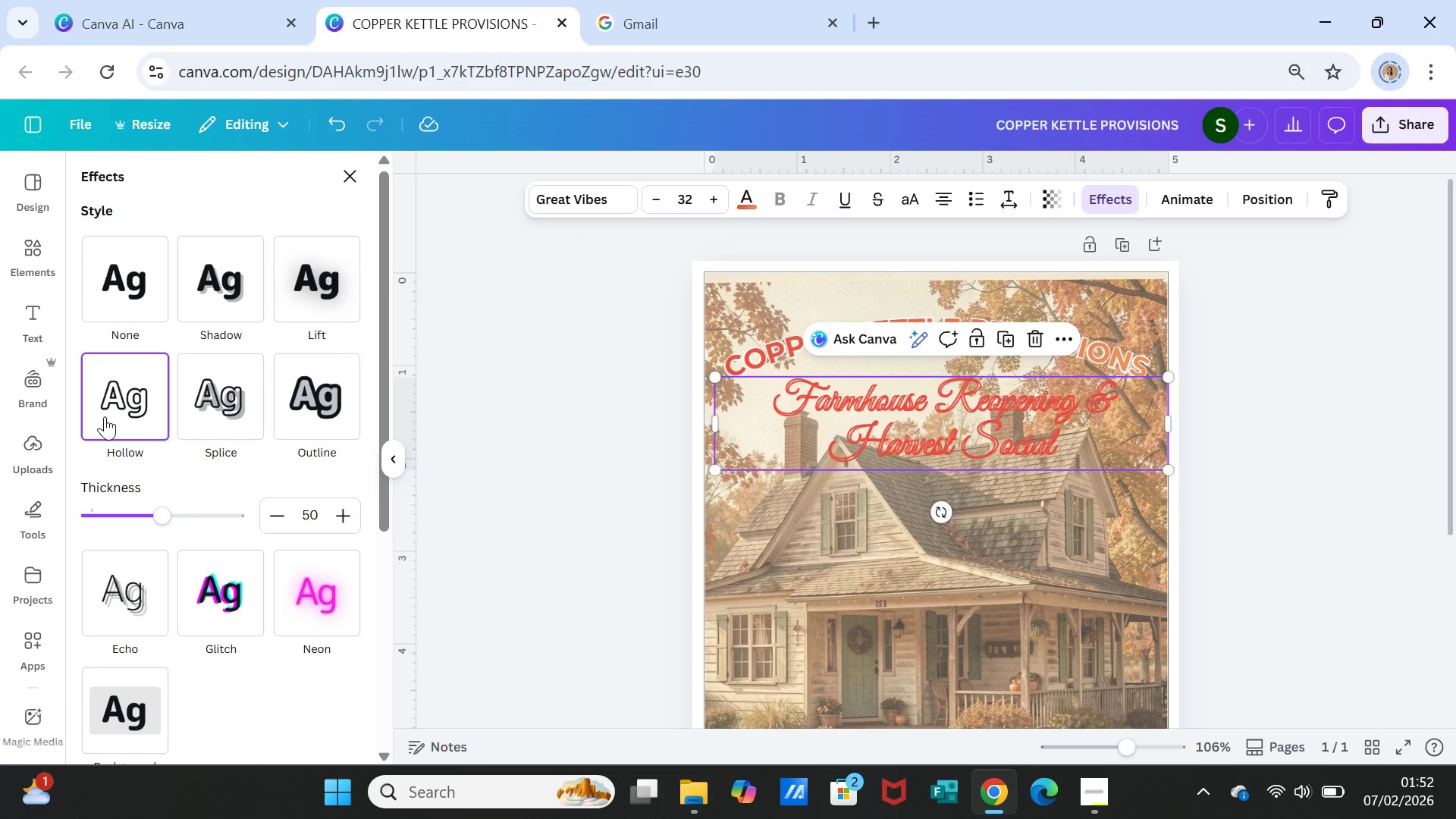 
wait(5.77)
 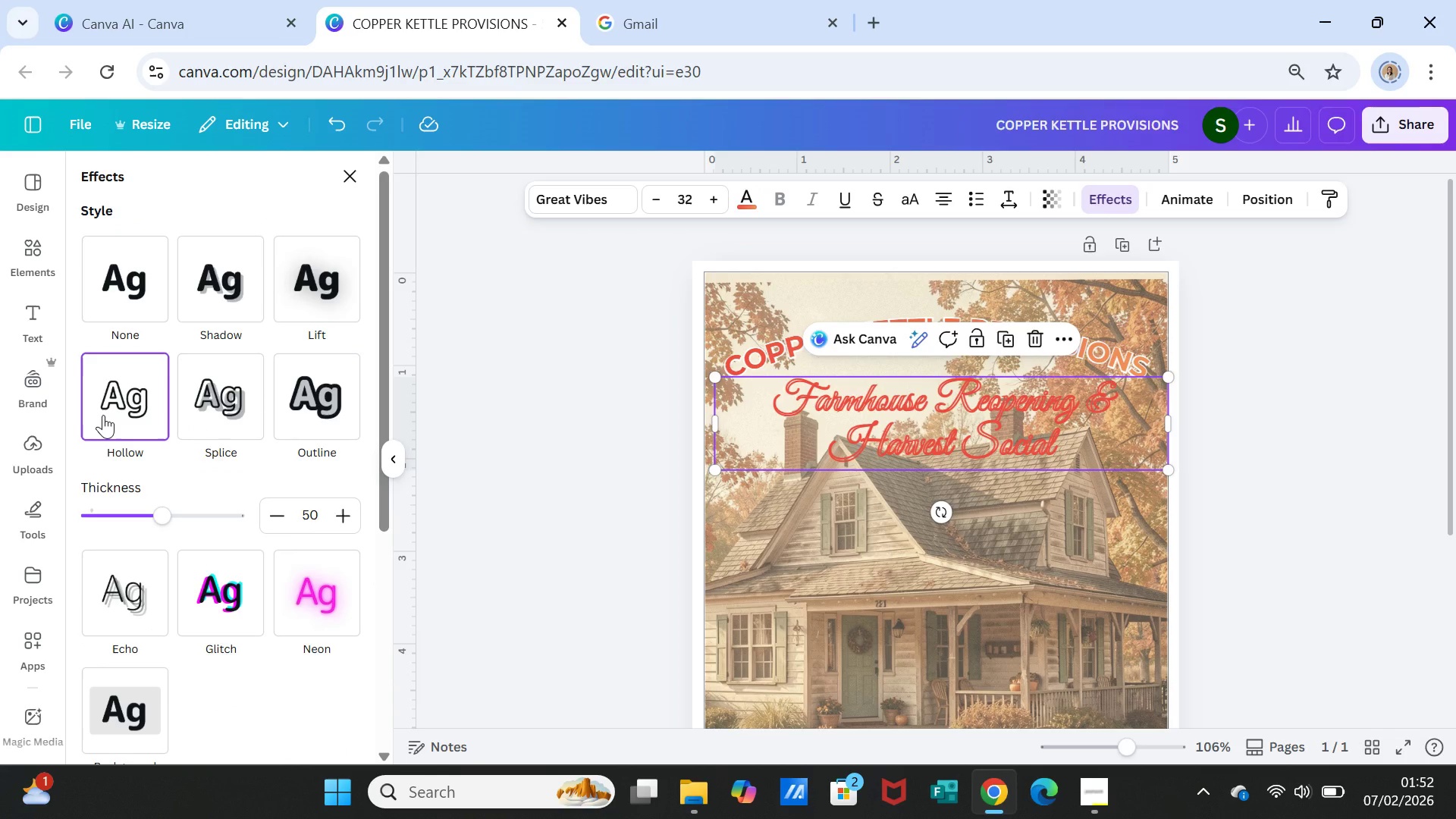 
left_click([224, 309])
 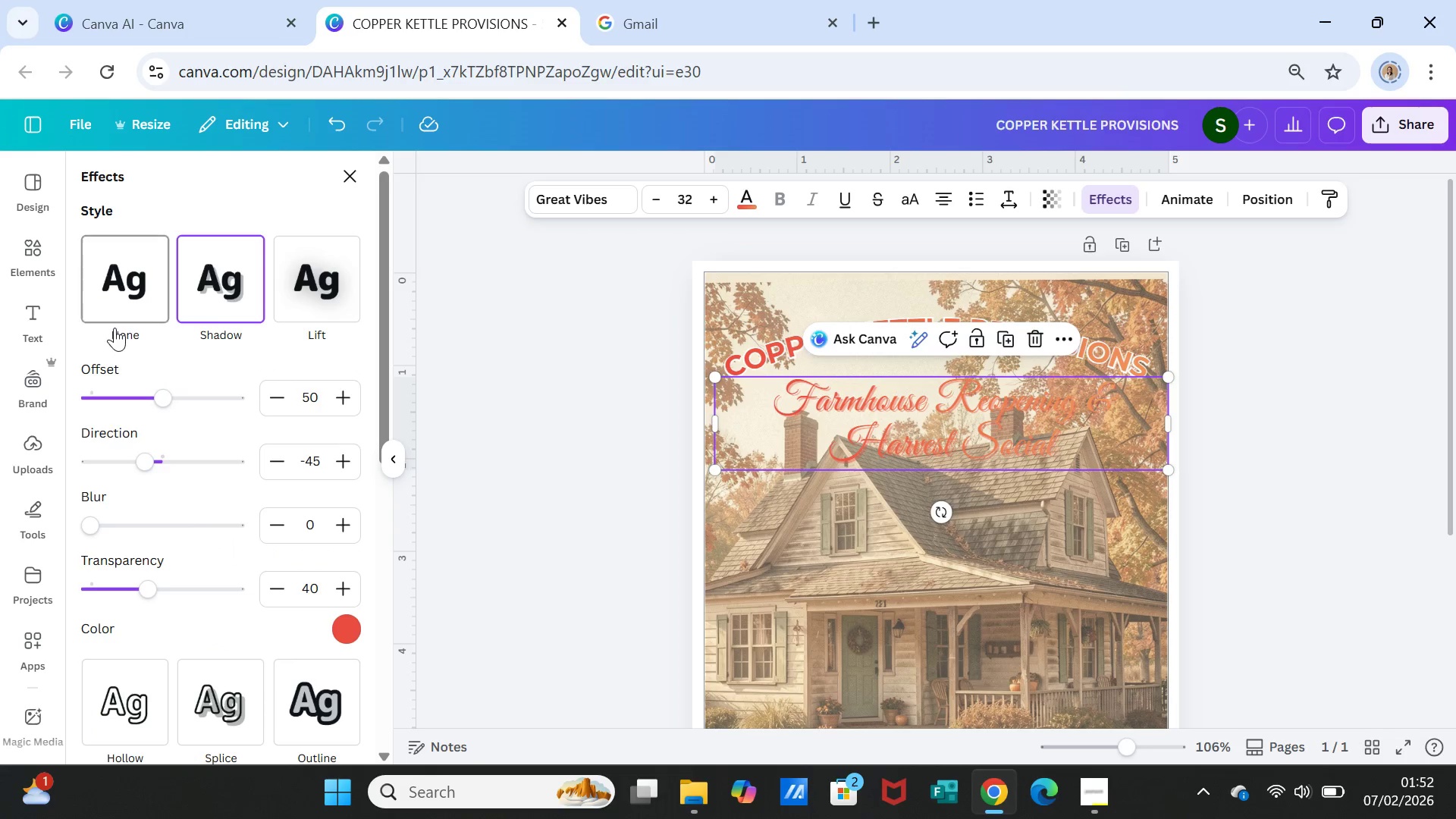 
left_click_drag(start_coordinate=[161, 390], to_coordinate=[138, 386])
 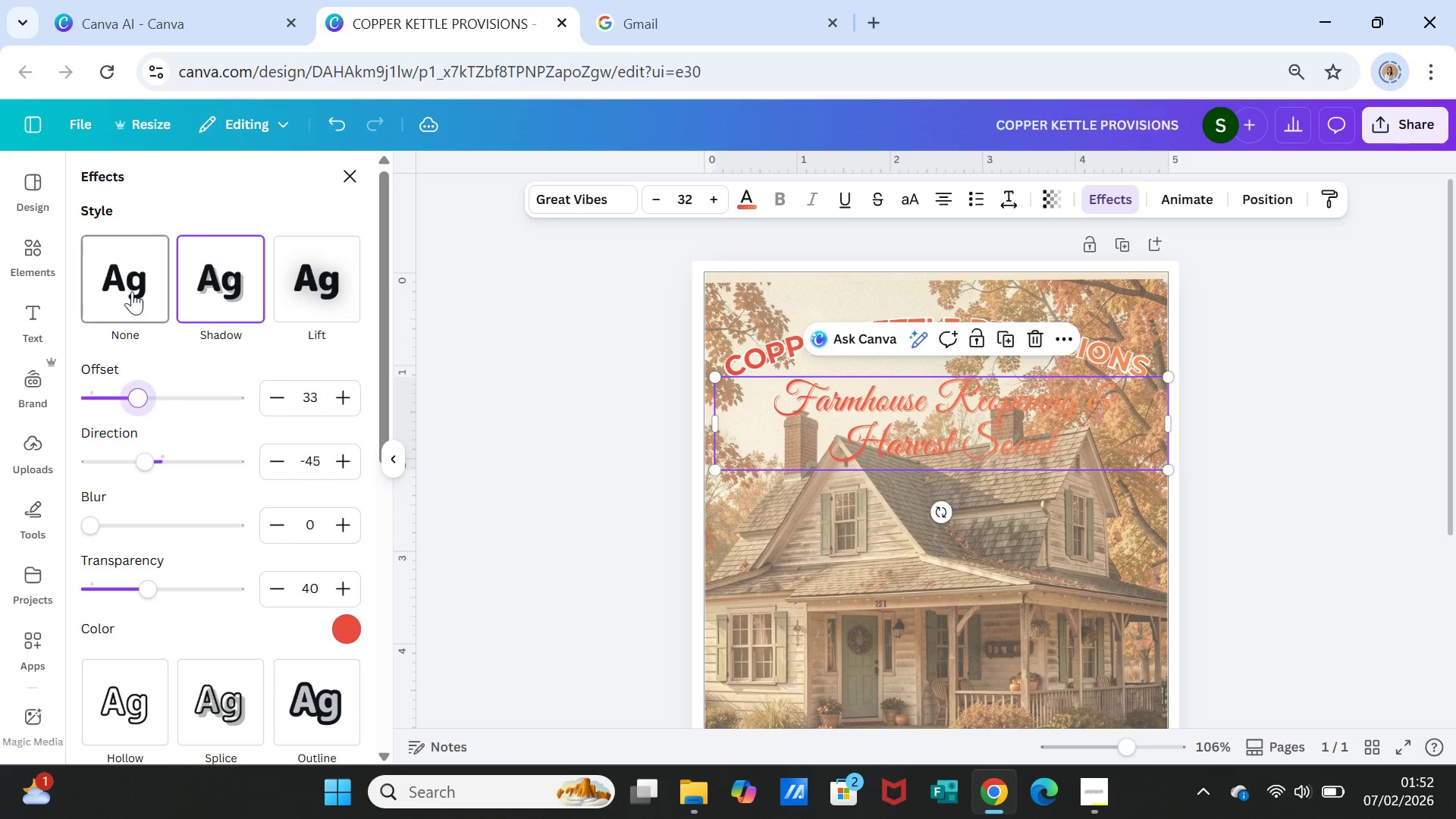 
left_click([132, 291])
 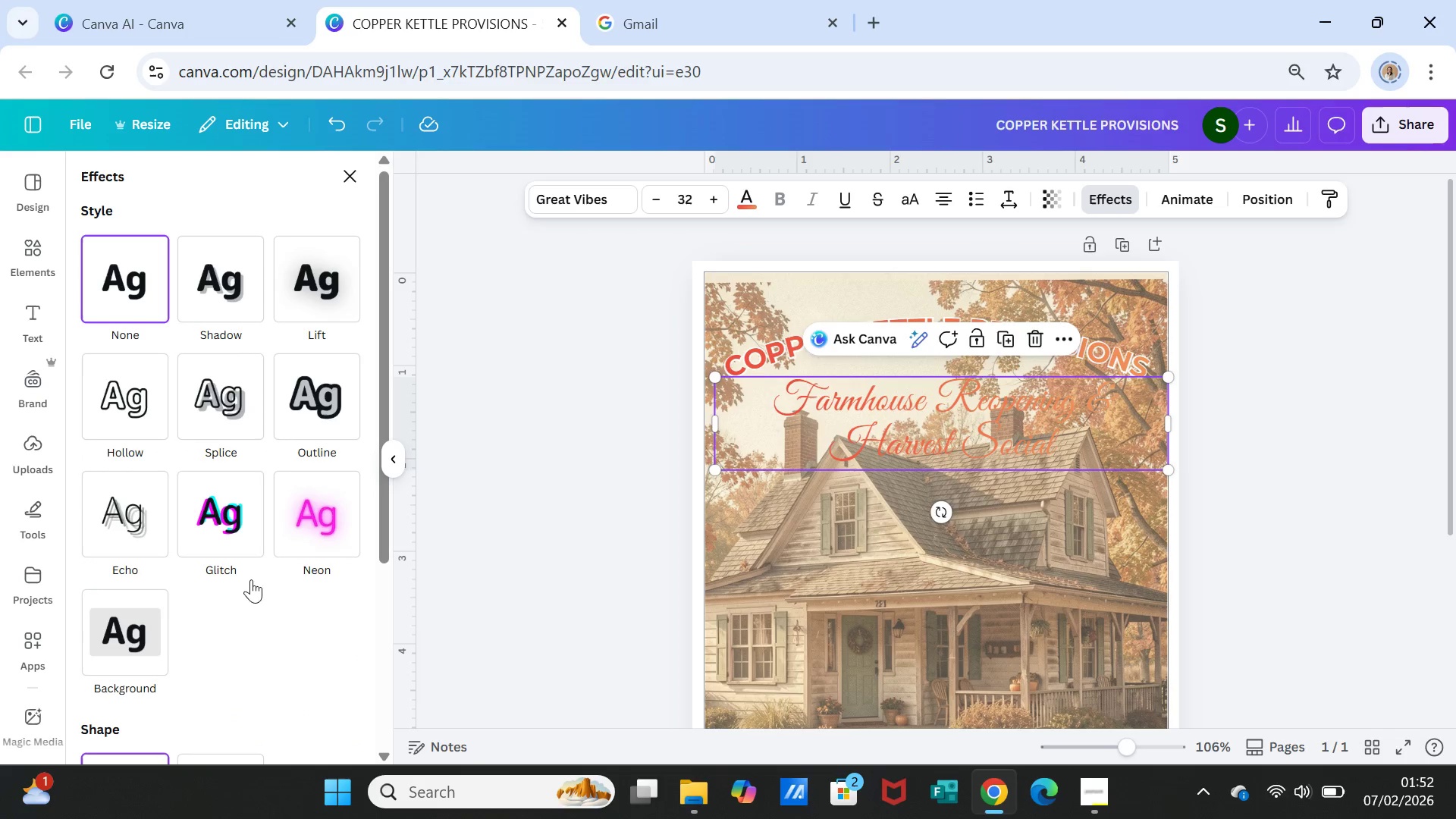 
scroll: coordinate [293, 607], scroll_direction: down, amount: 3.0
 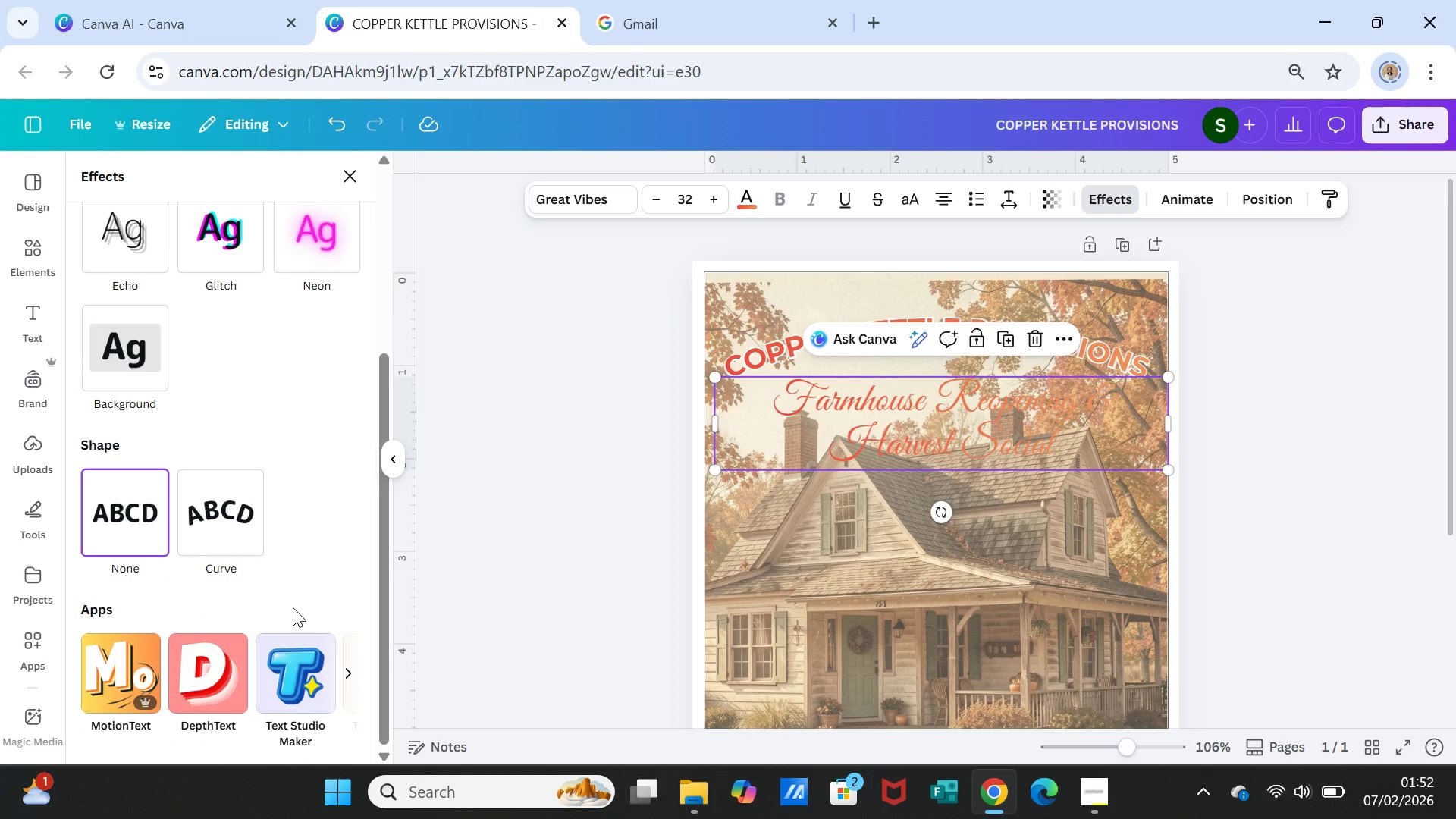 
scroll: coordinate [288, 593], scroll_direction: up, amount: 2.0
 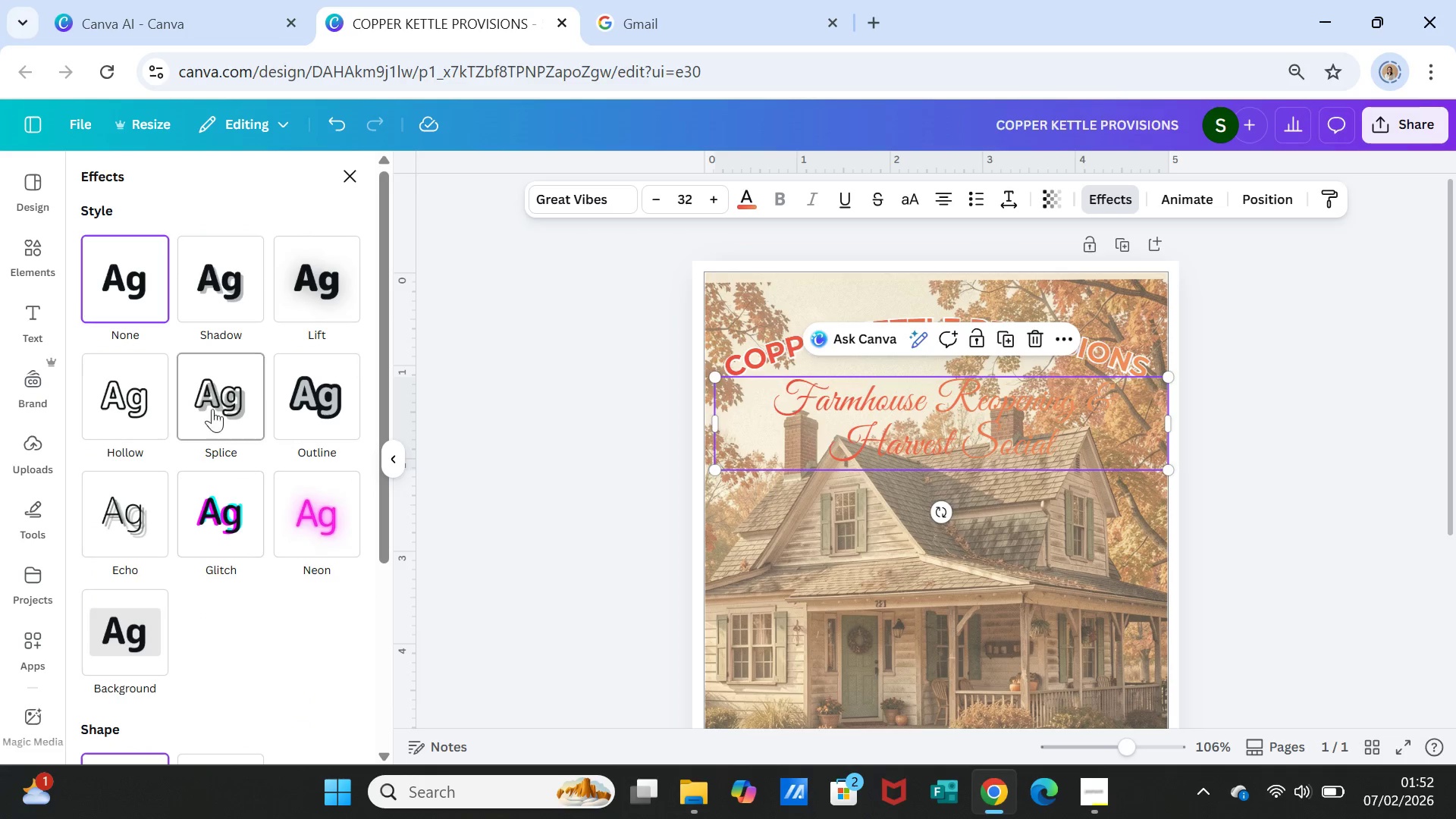 
left_click([218, 400])
 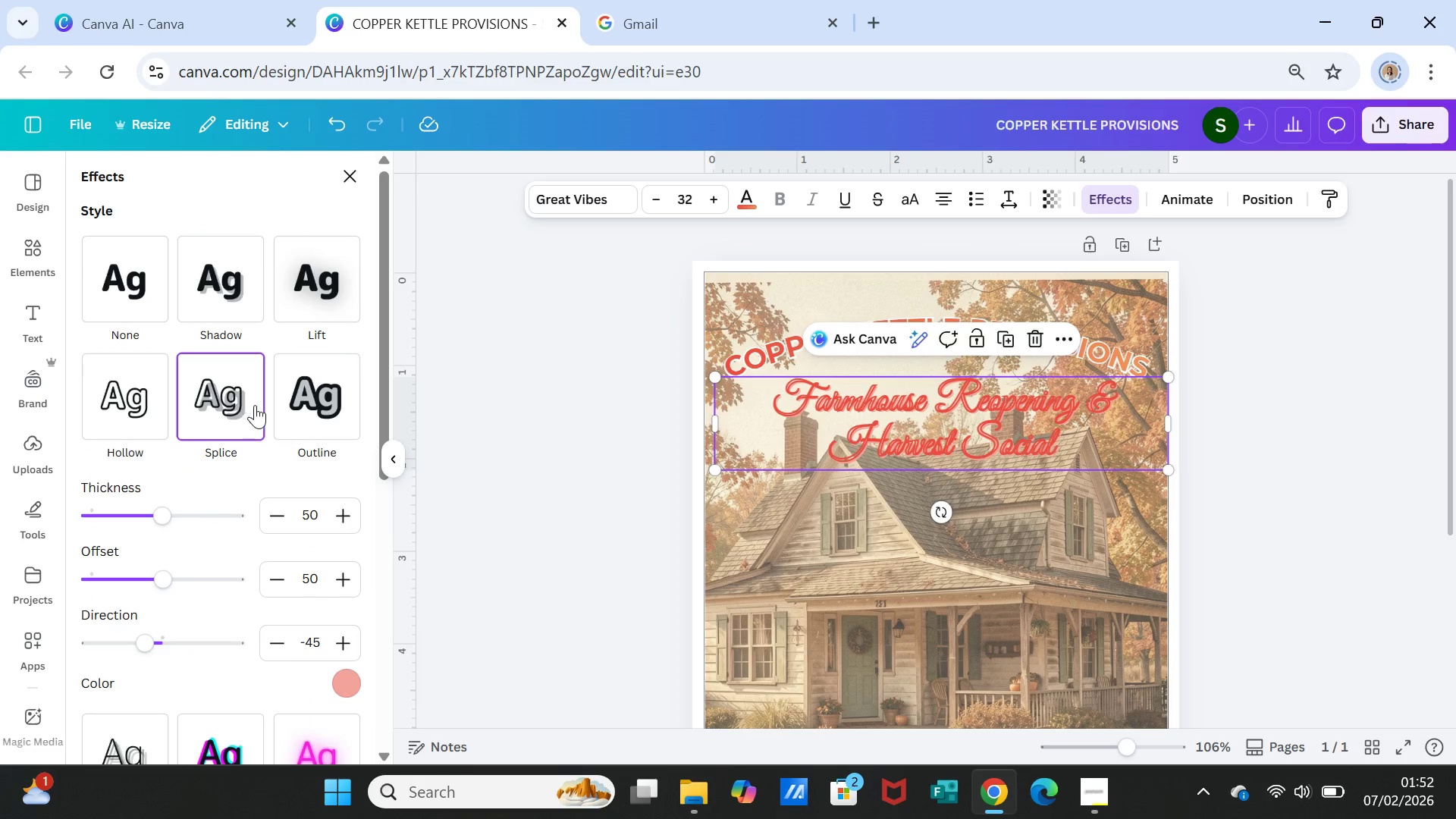 
left_click([301, 400])
 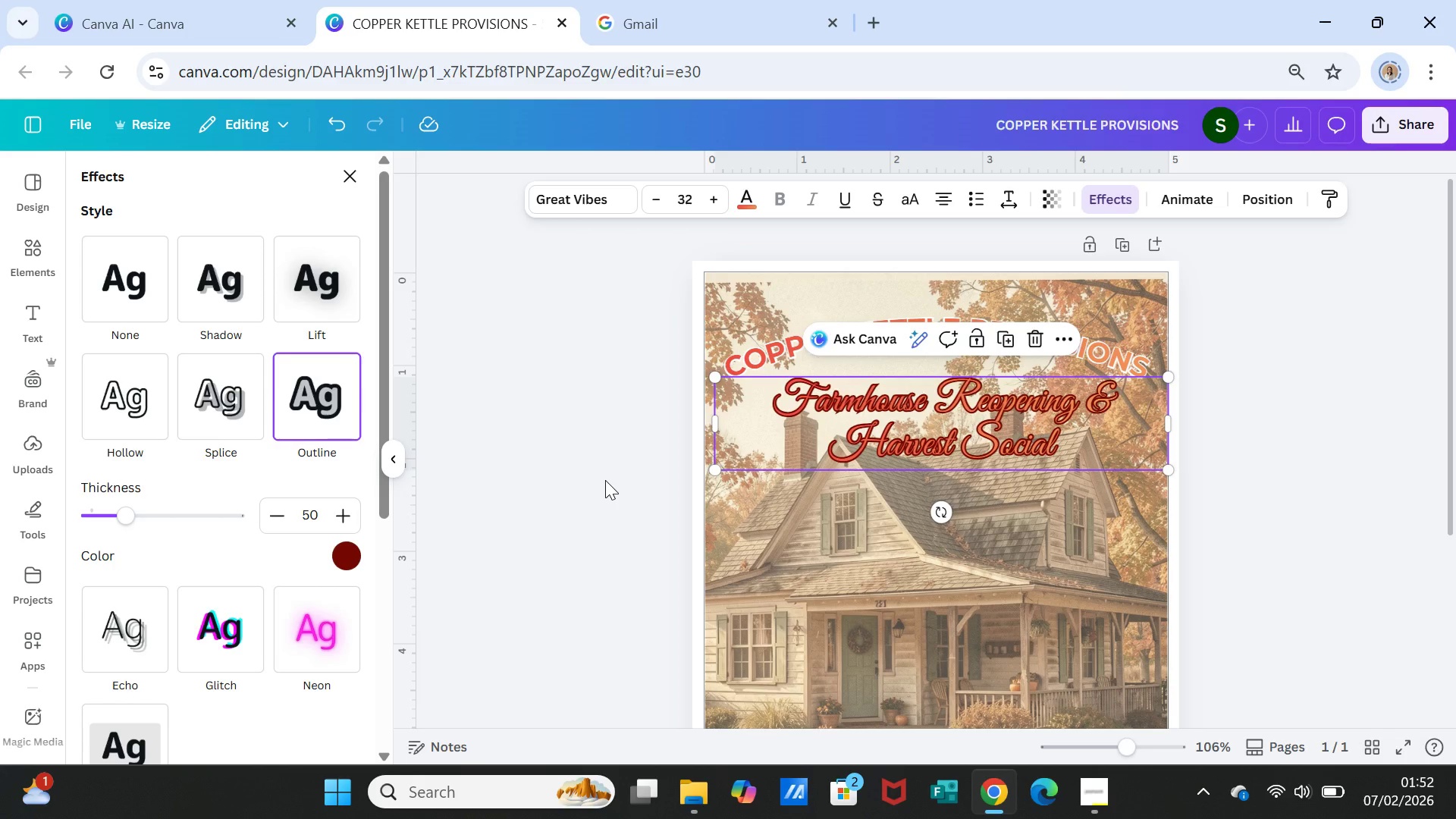 
wait(5.56)
 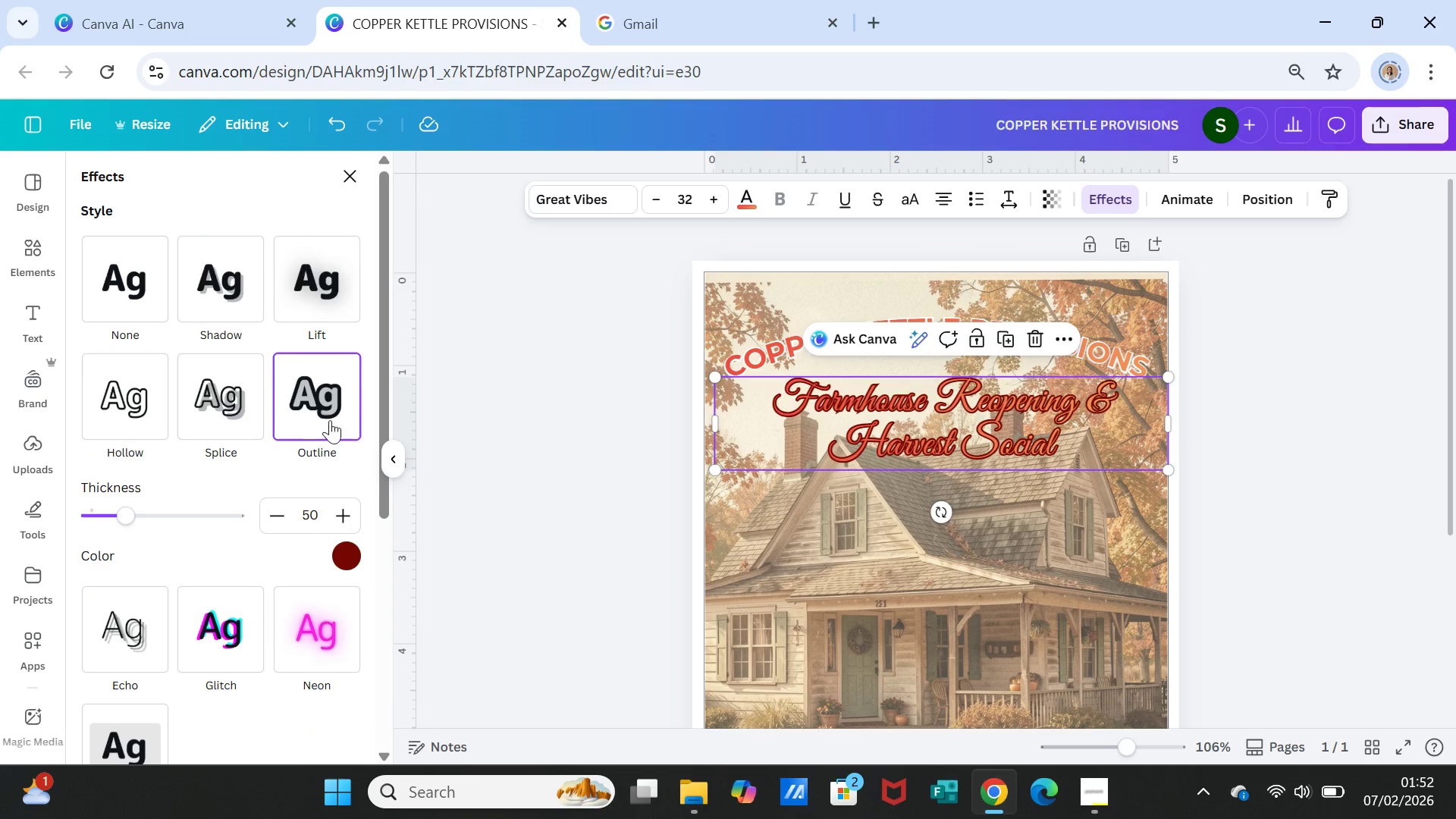 
left_click([1267, 582])
 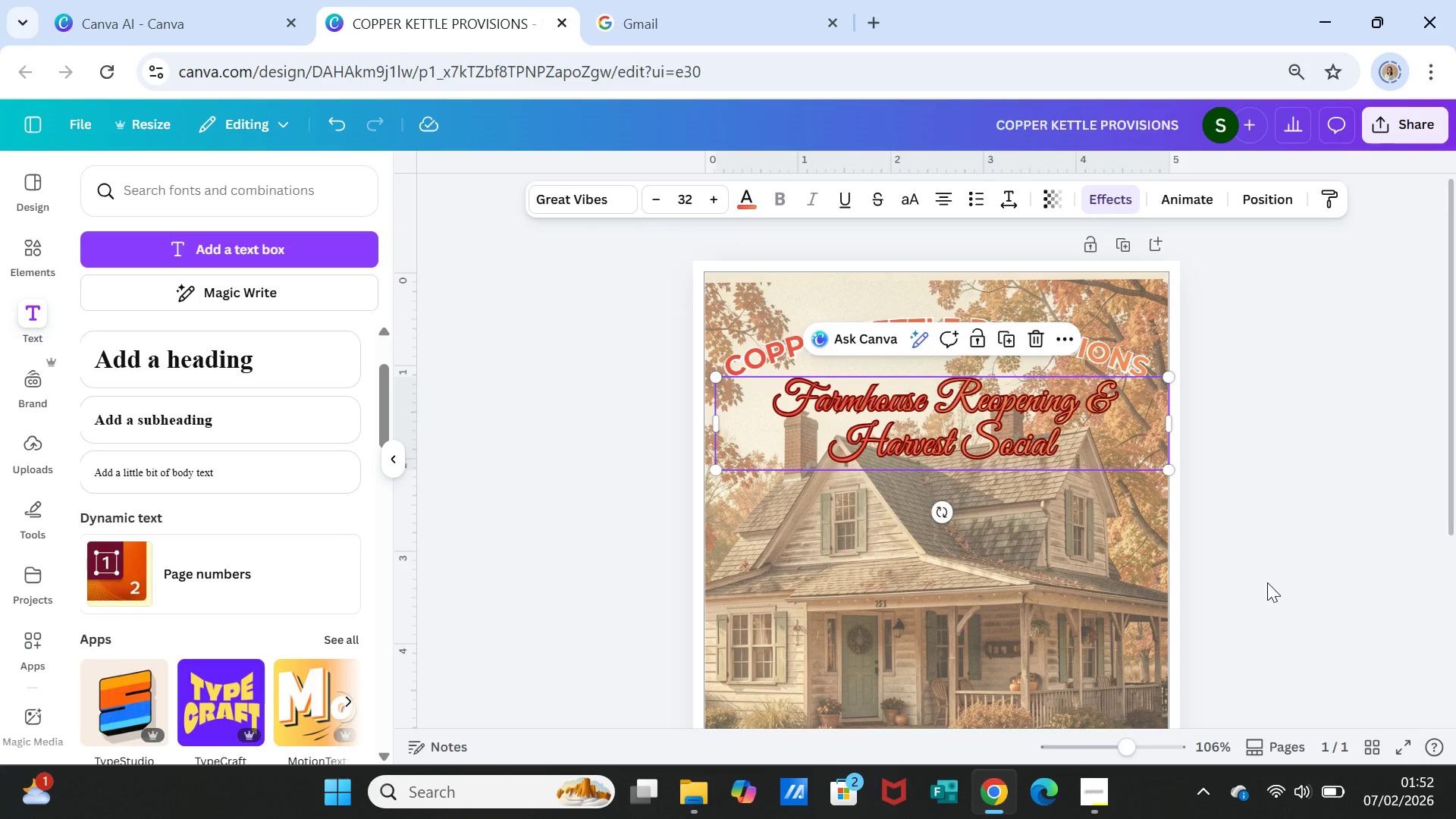 
left_click([1267, 582])
 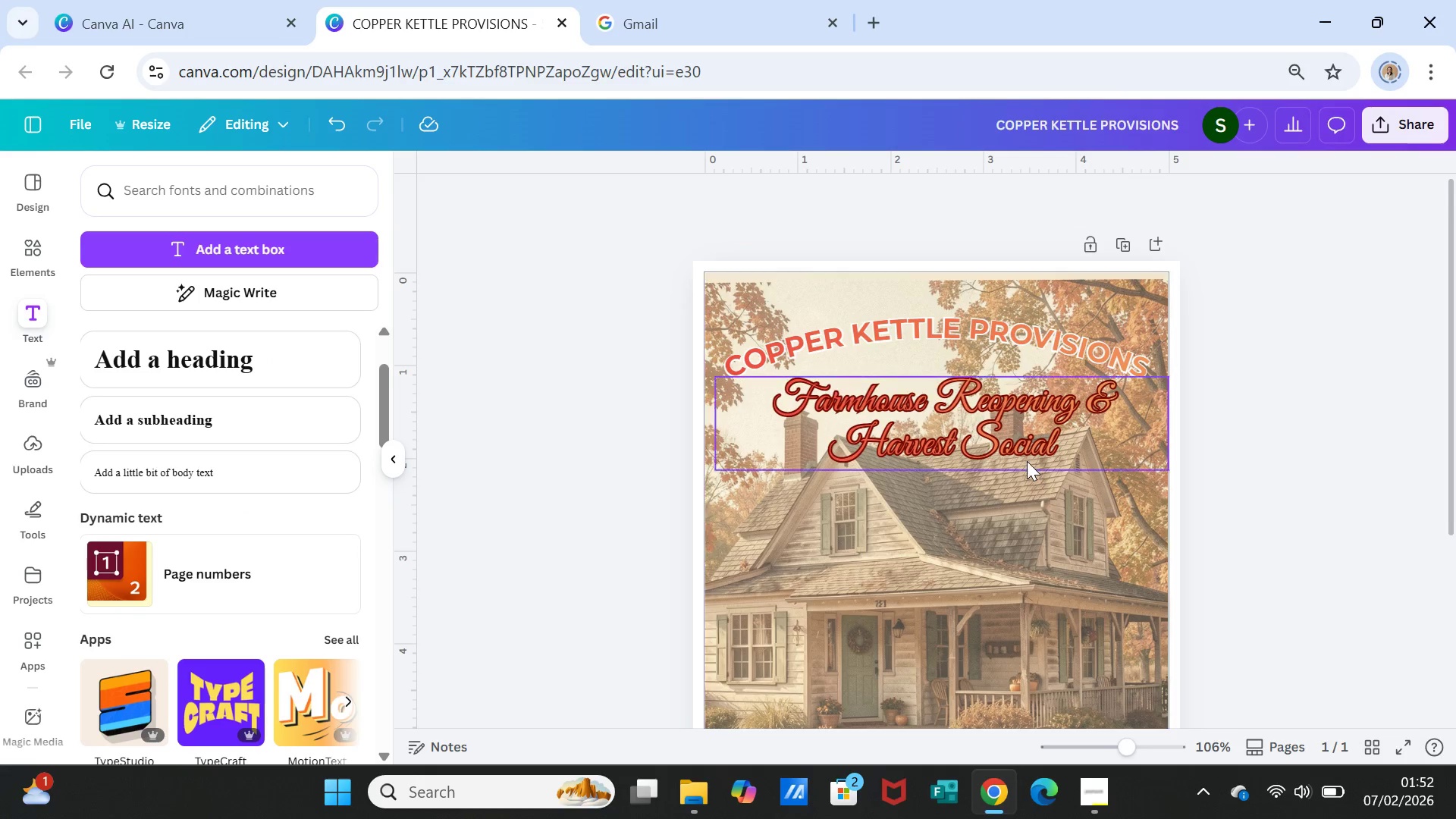 
left_click([1025, 445])
 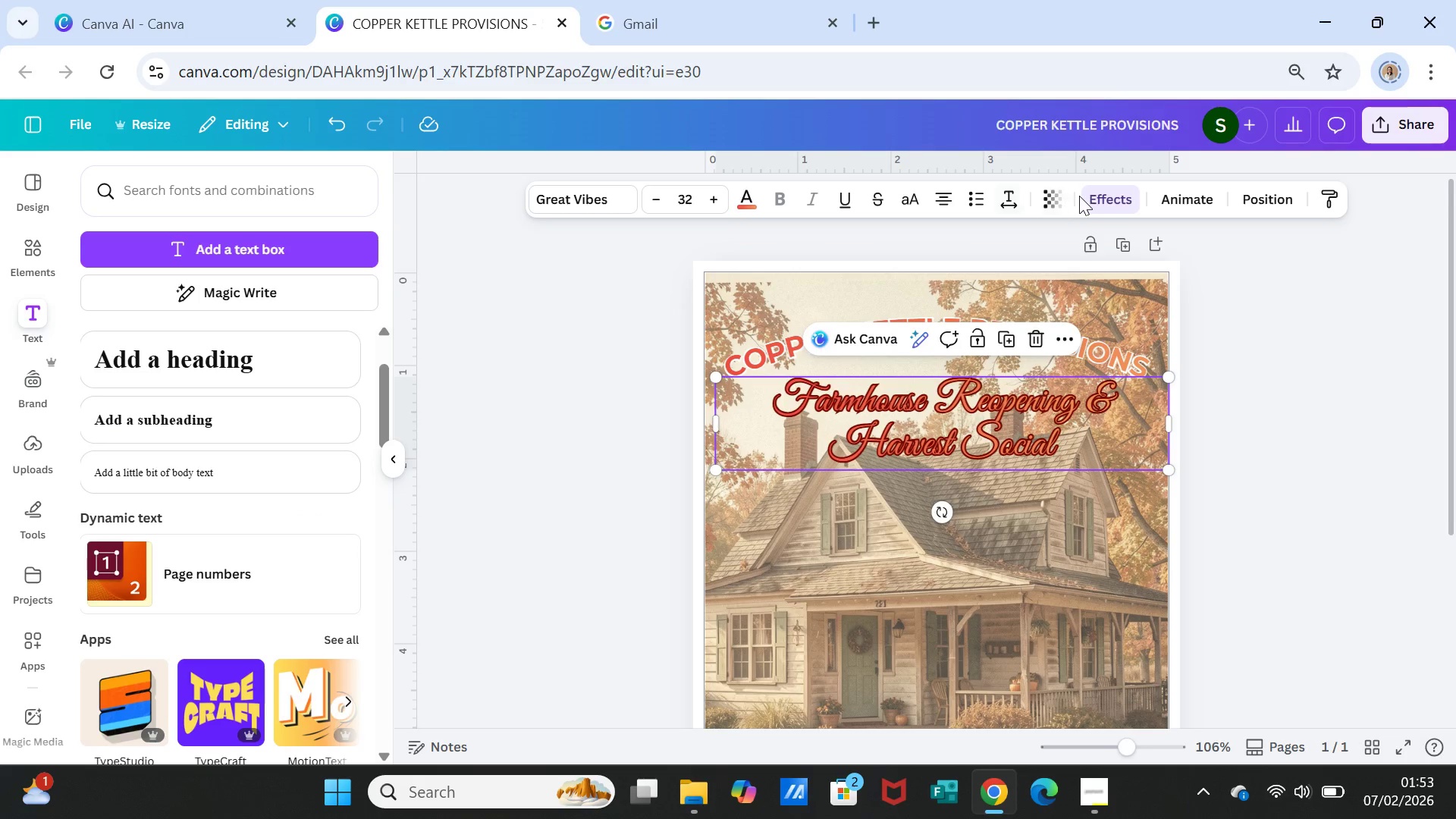 
wait(9.75)
 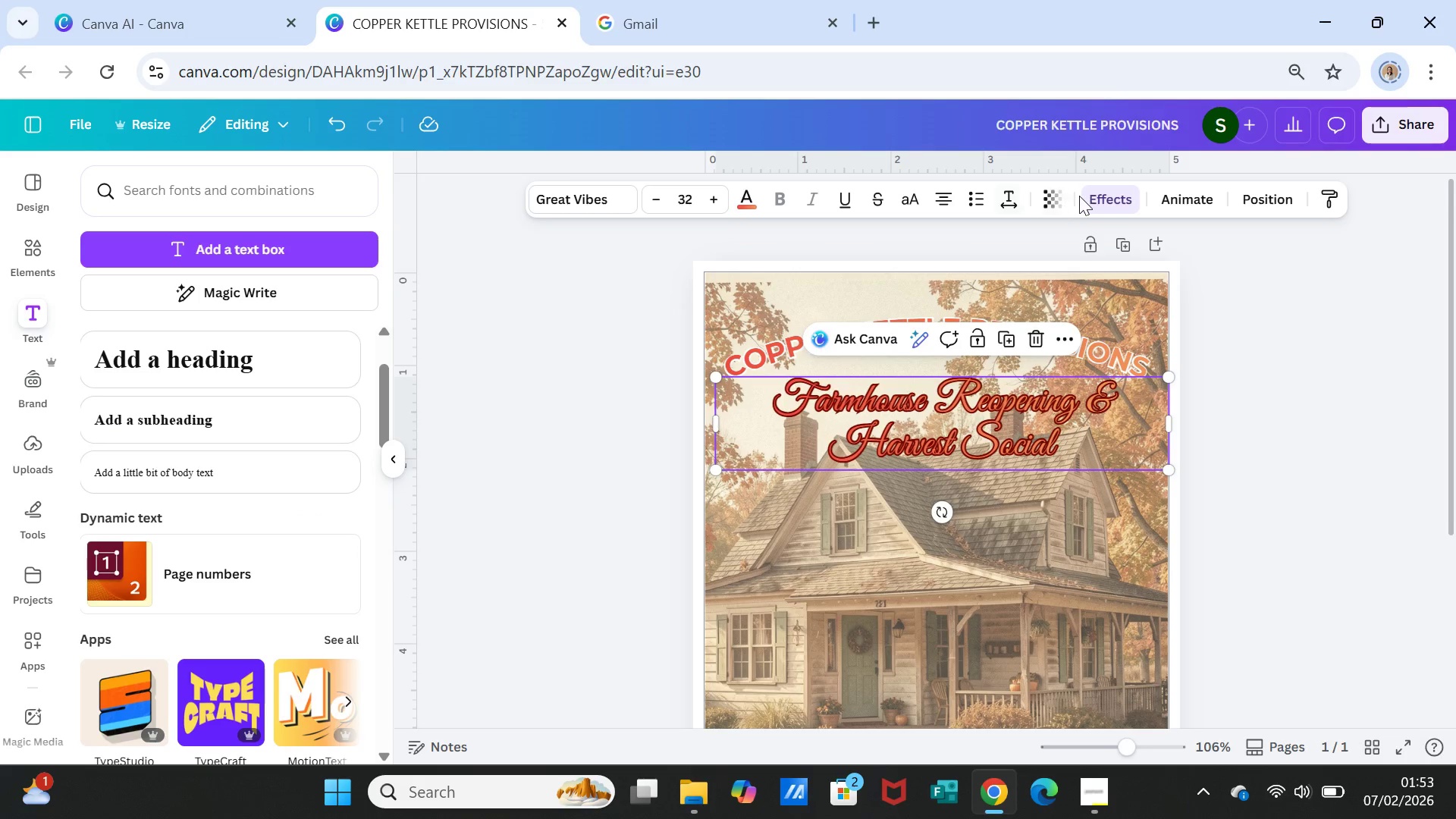 
left_click([745, 197])
 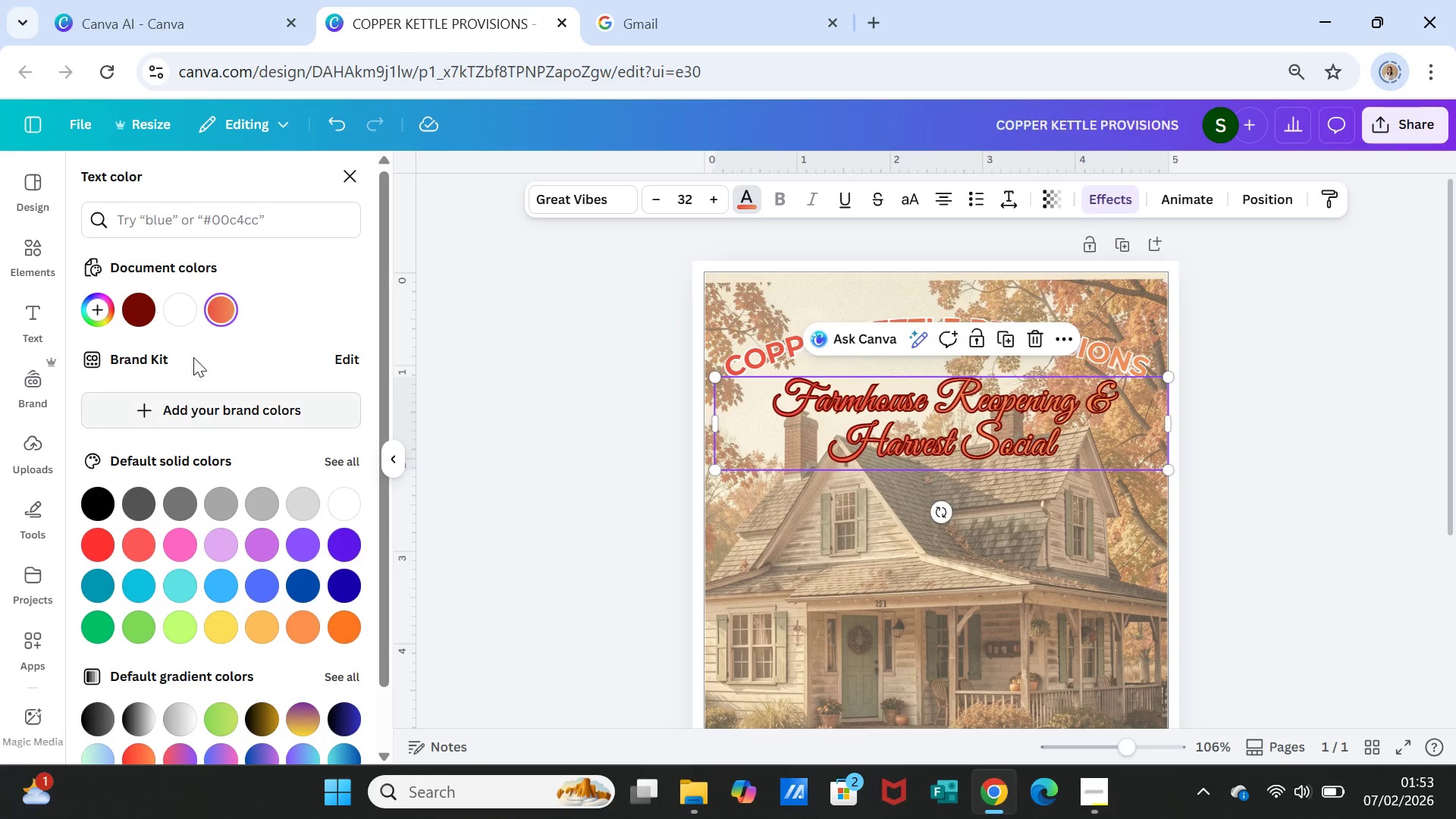 
left_click([177, 311])
 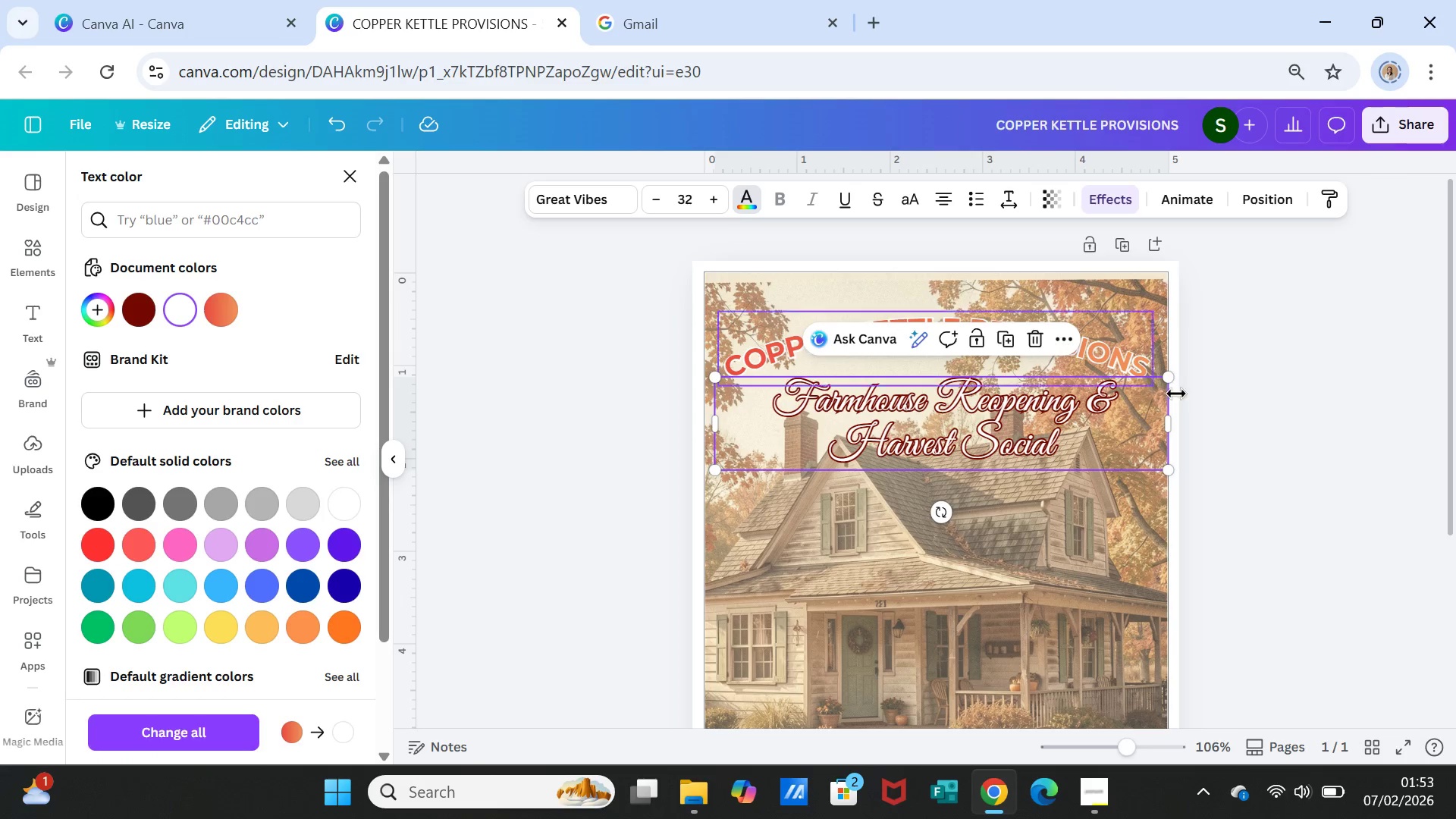 
left_click([1271, 526])
 